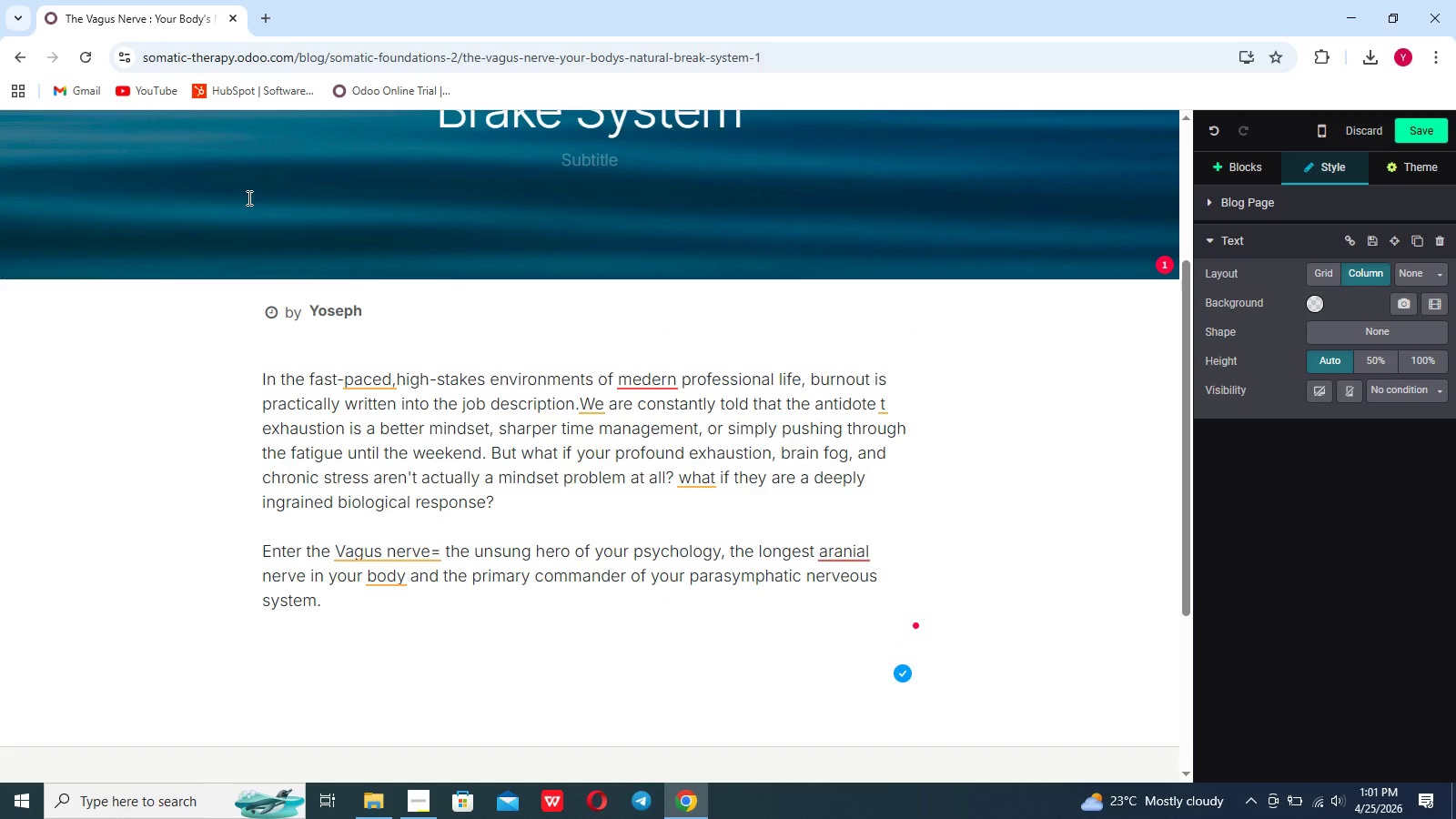 
hold_key(key=ShiftRight, duration=0.69)
 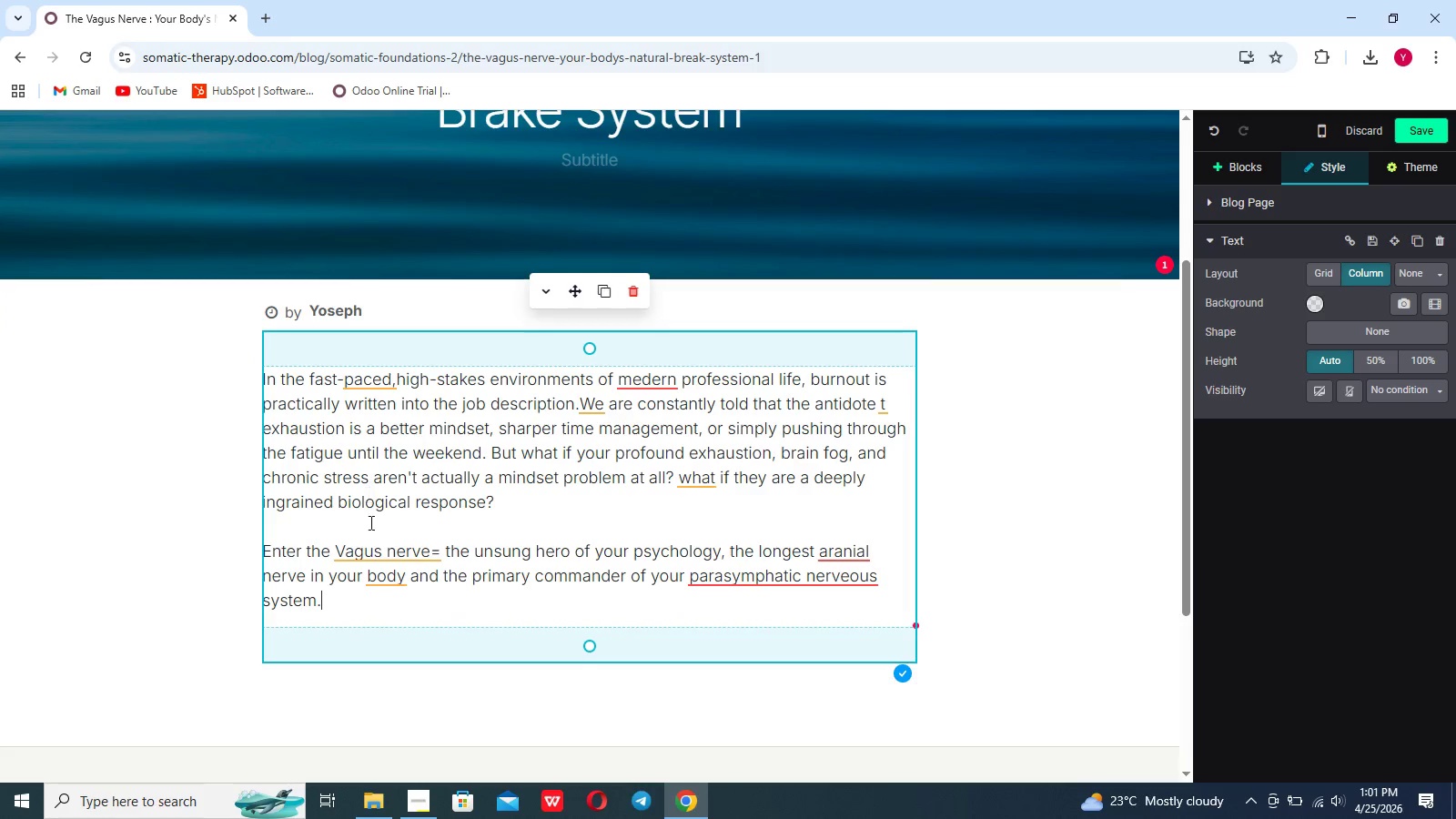 
left_click([372, 551])
 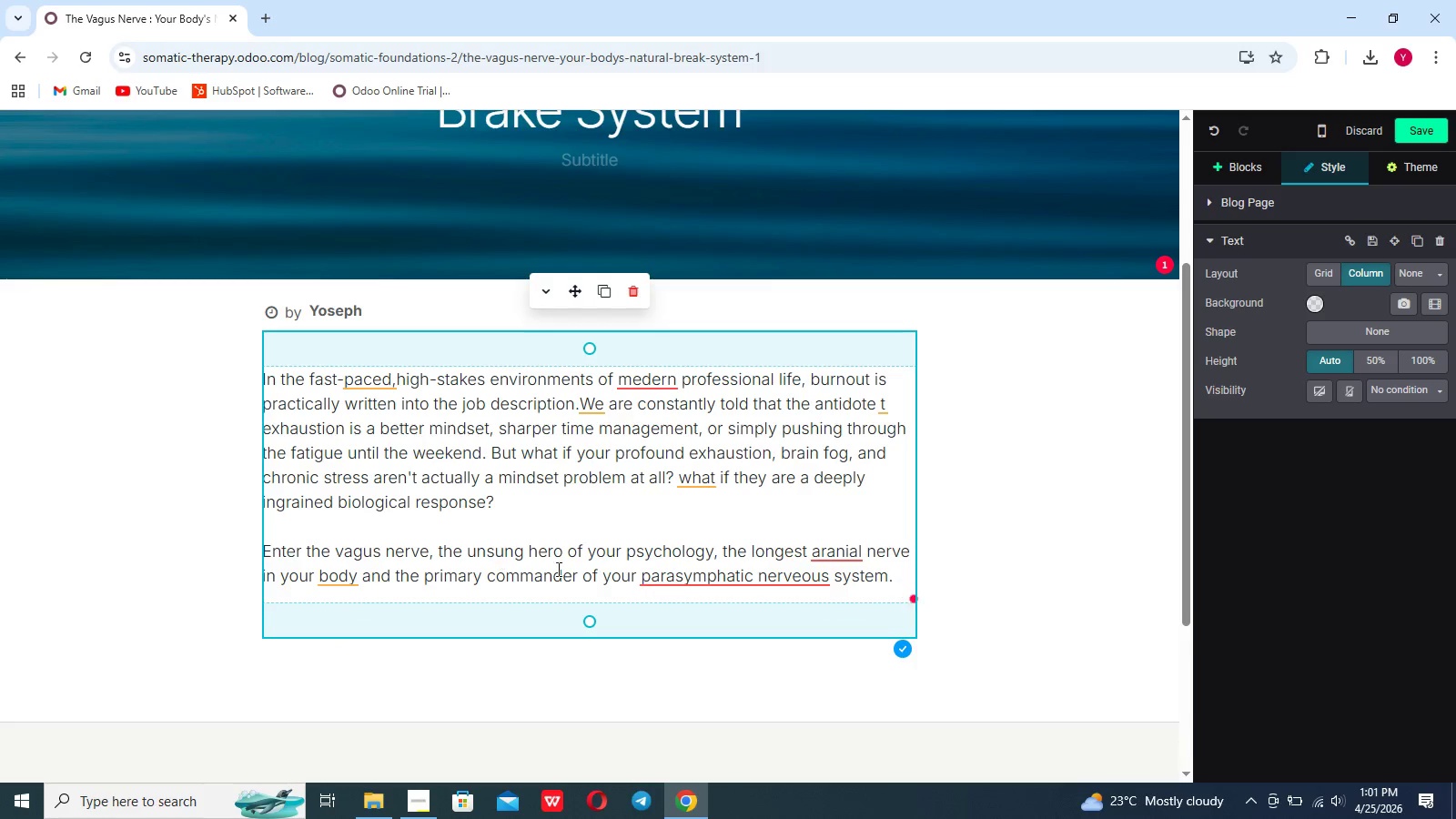 
left_click([677, 579])
 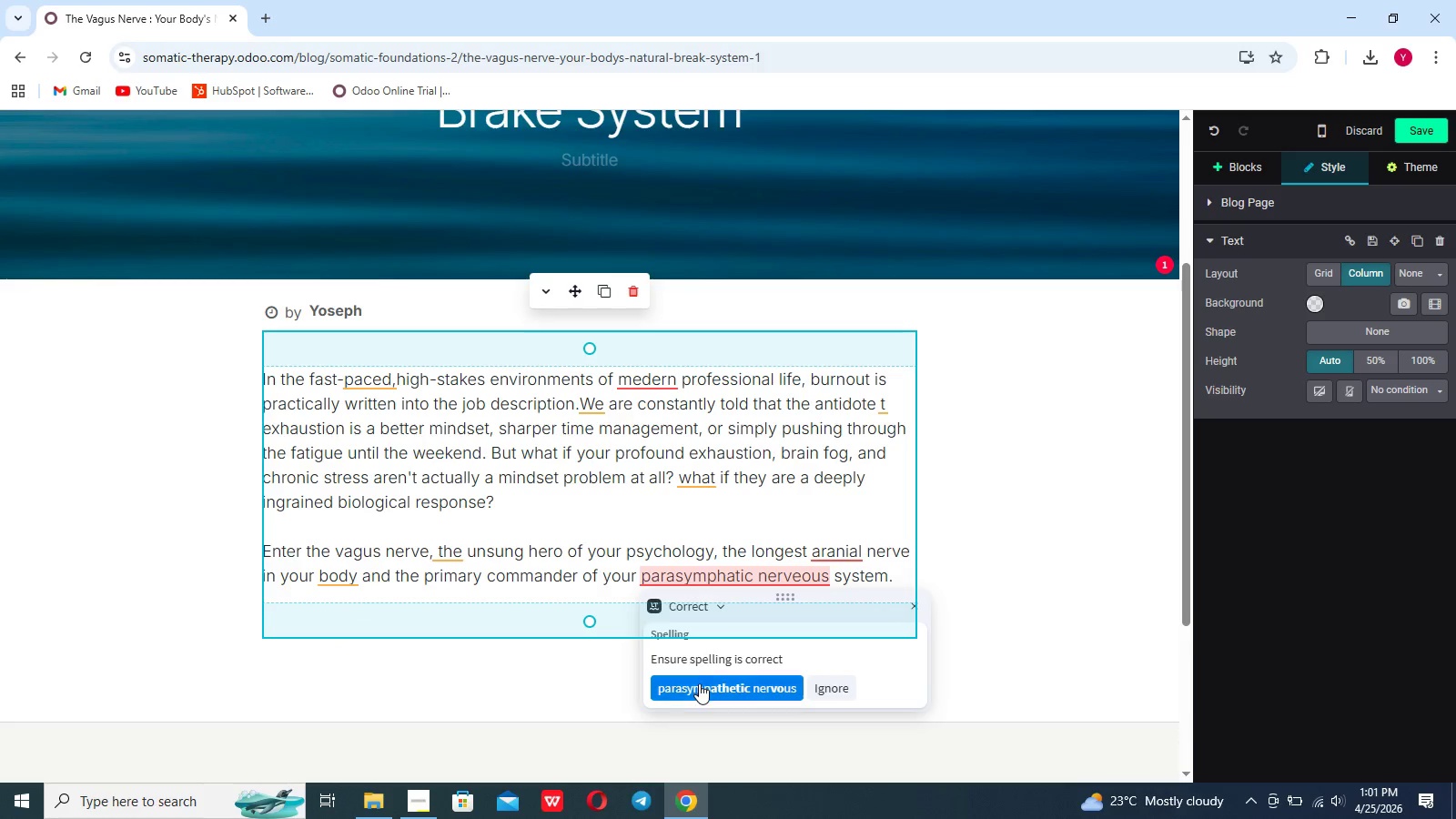 
left_click([699, 684])
 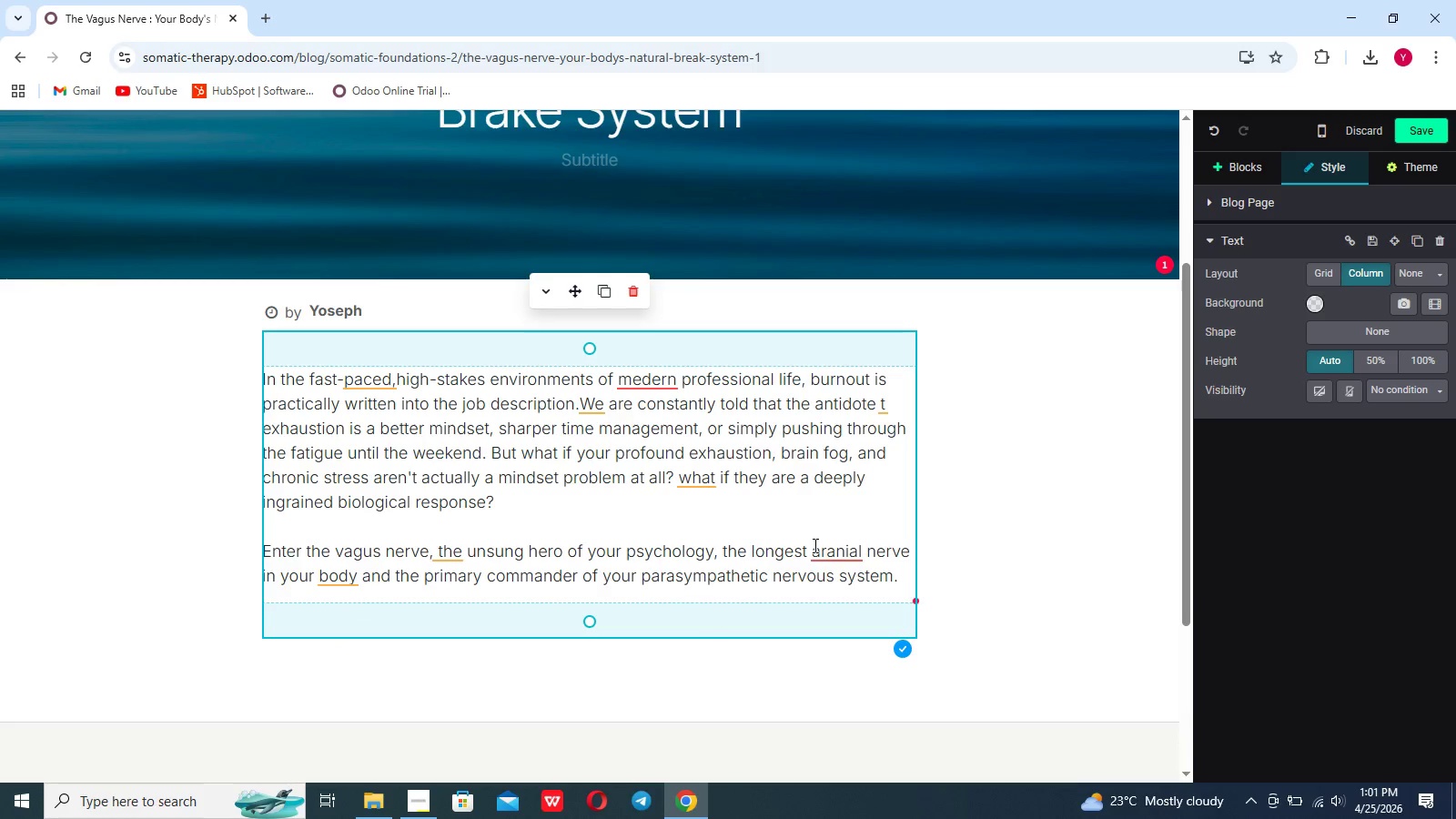 
left_click([826, 550])
 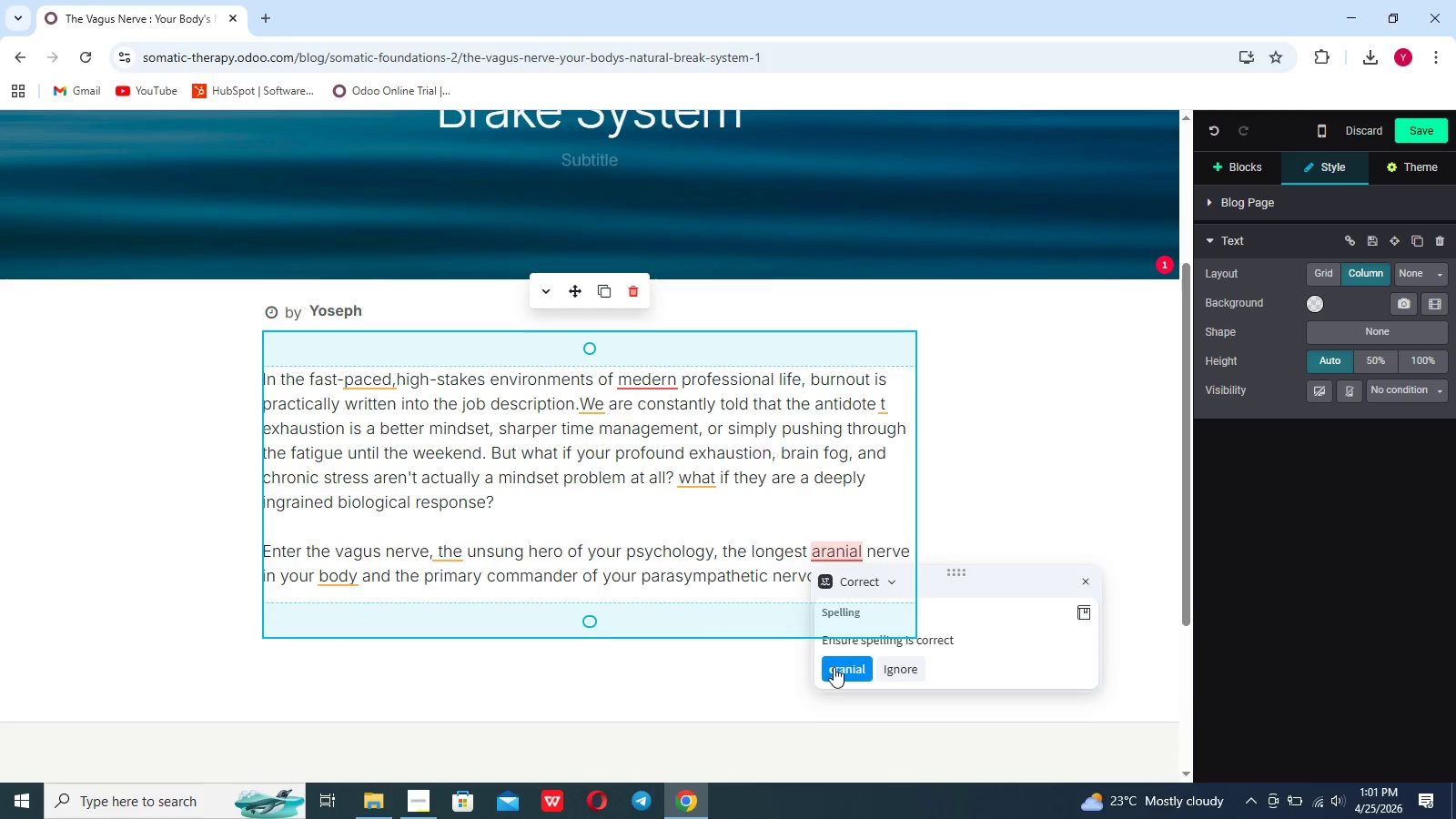 
left_click([834, 674])
 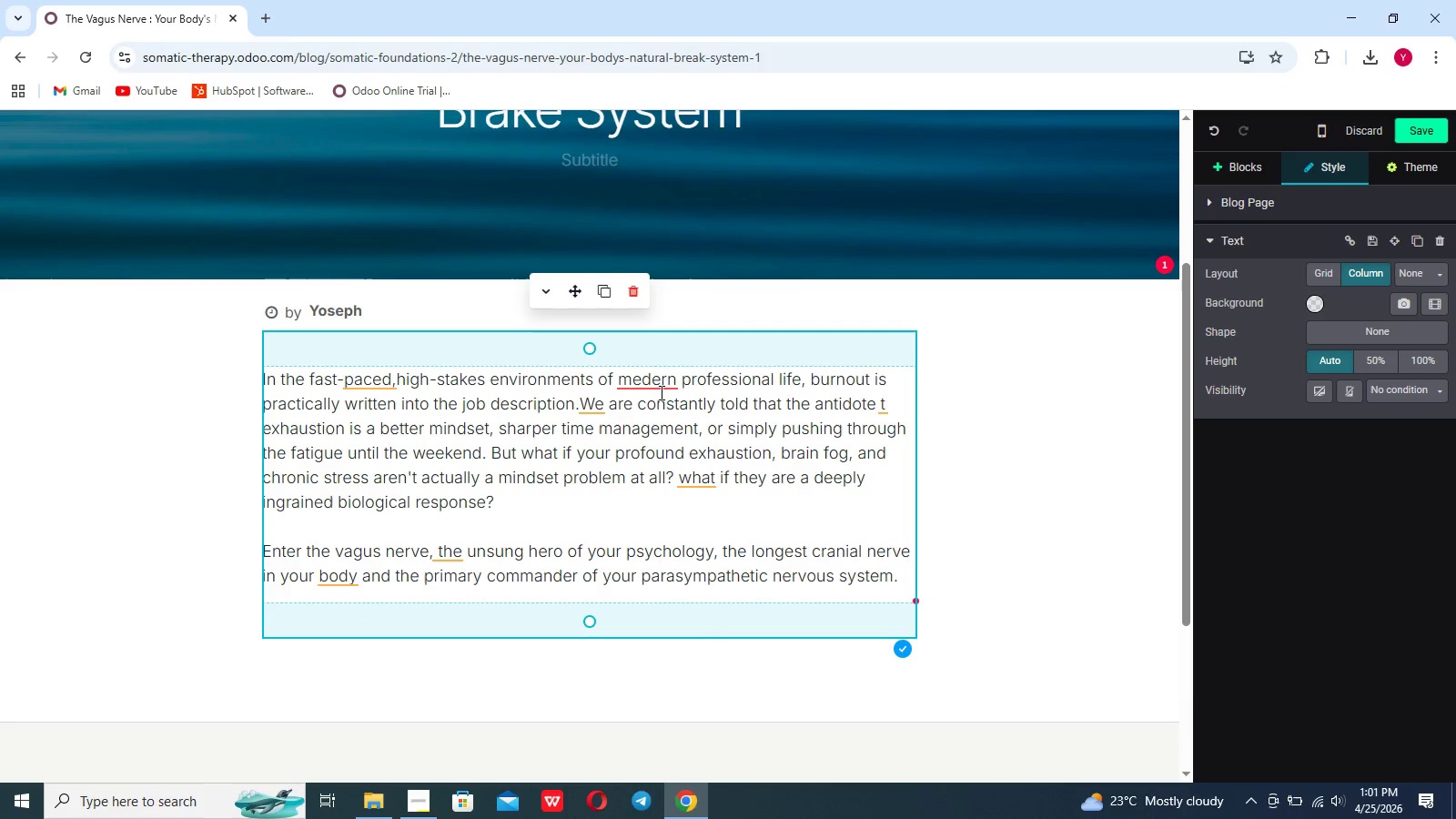 
left_click([651, 375])
 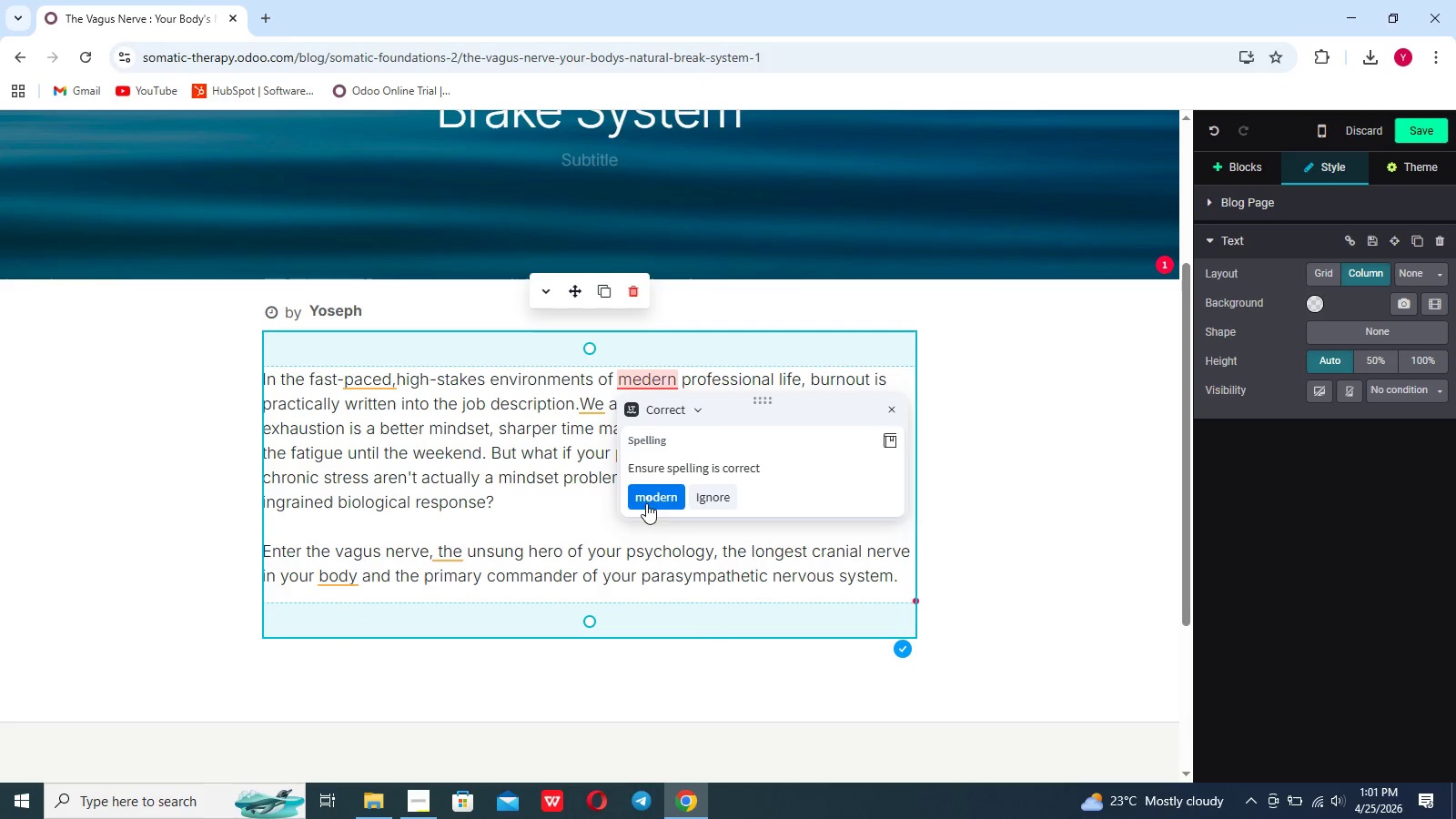 
left_click([646, 499])
 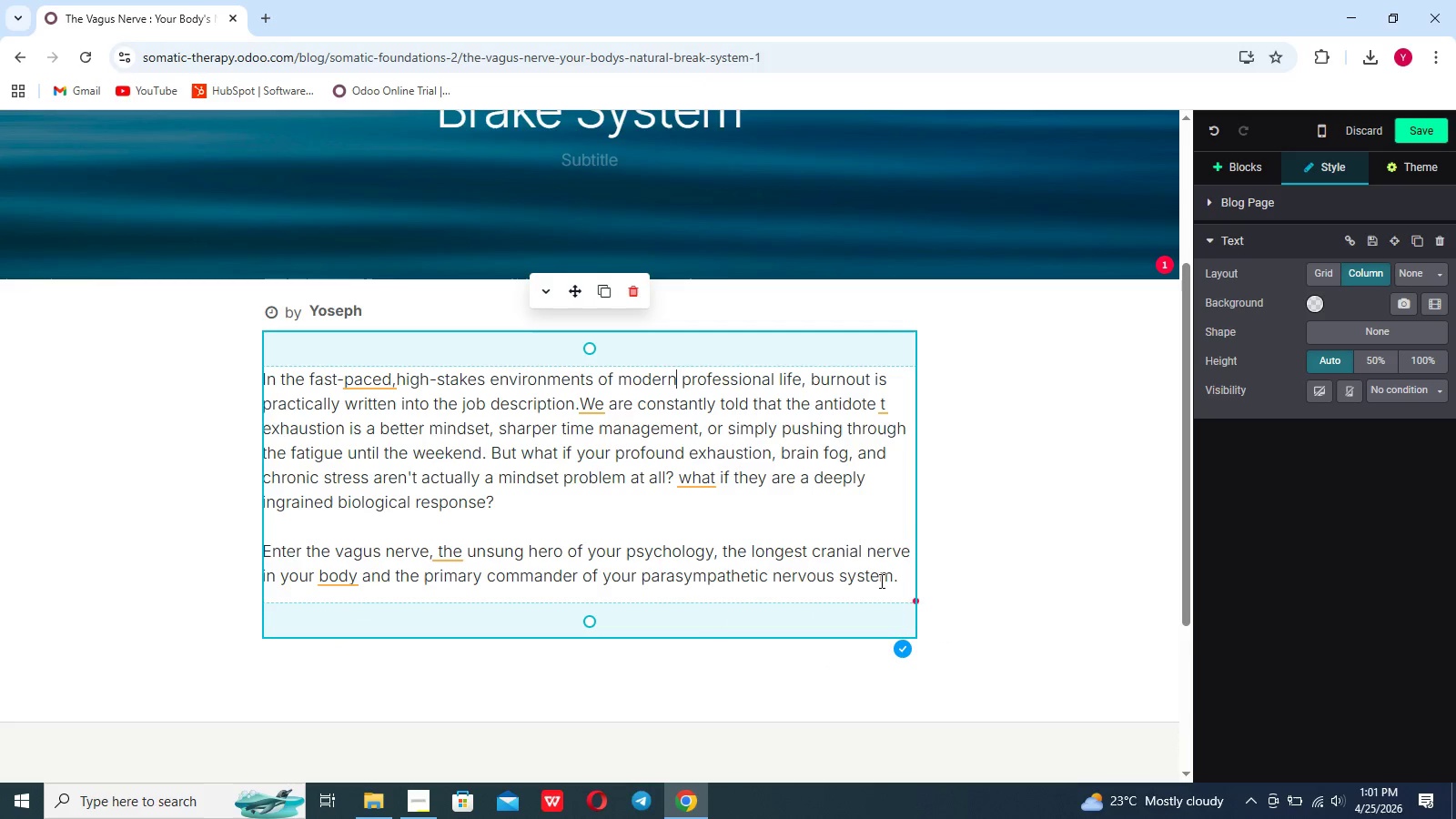 
left_click([895, 578])
 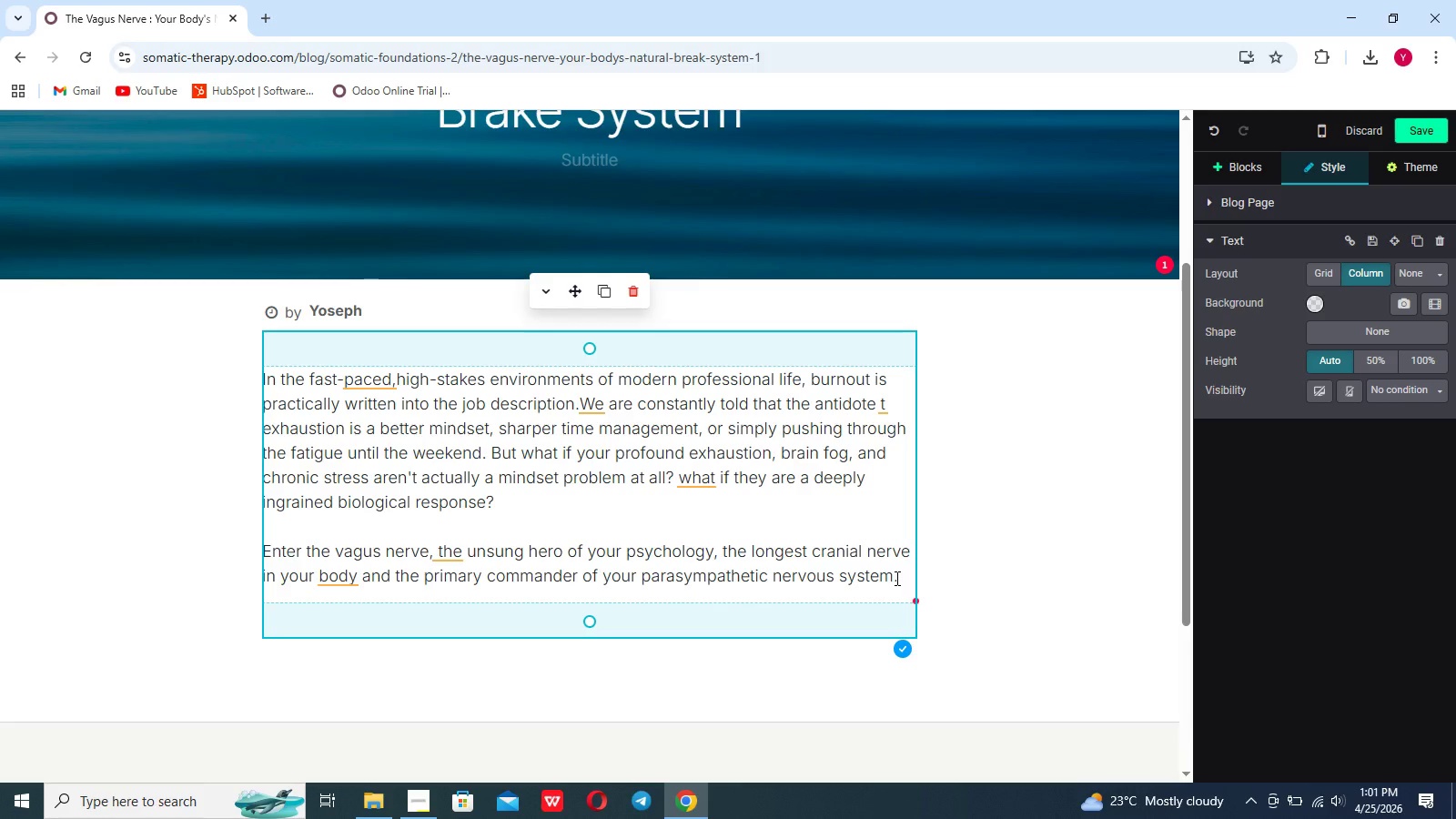 
key(ArrowRight)
 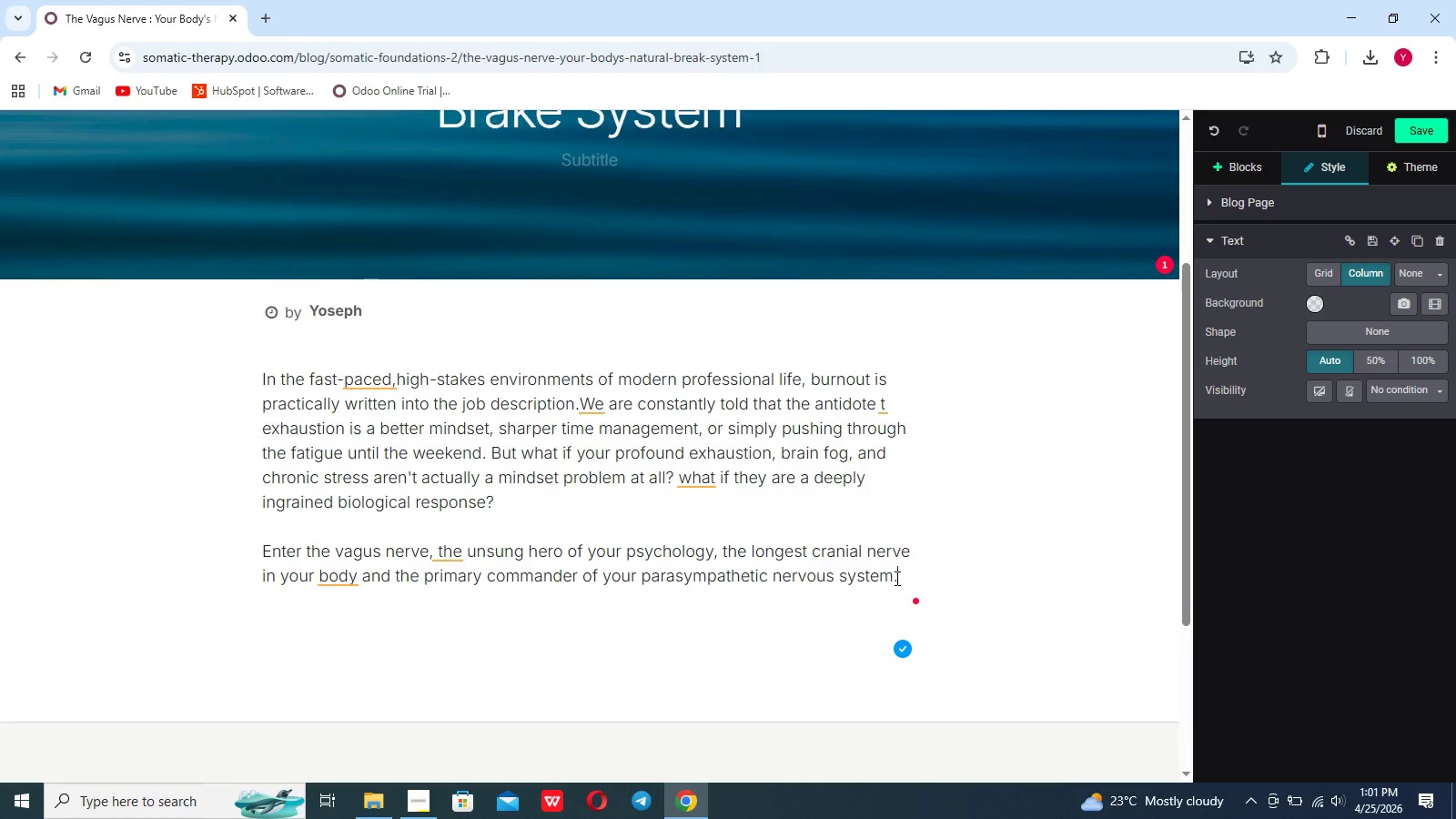 
key(Shift+Enter)
 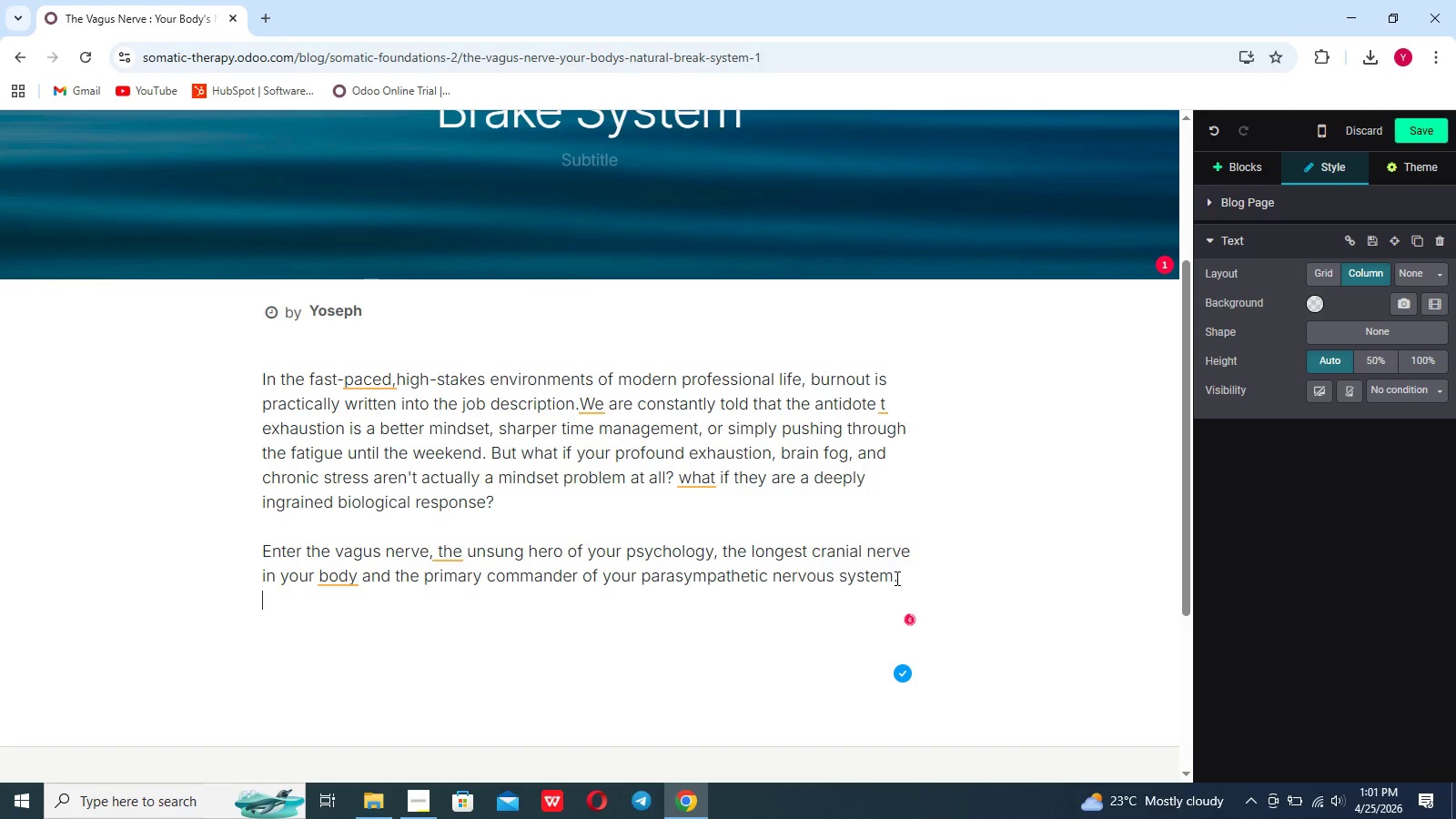 
key(Shift+Enter)
 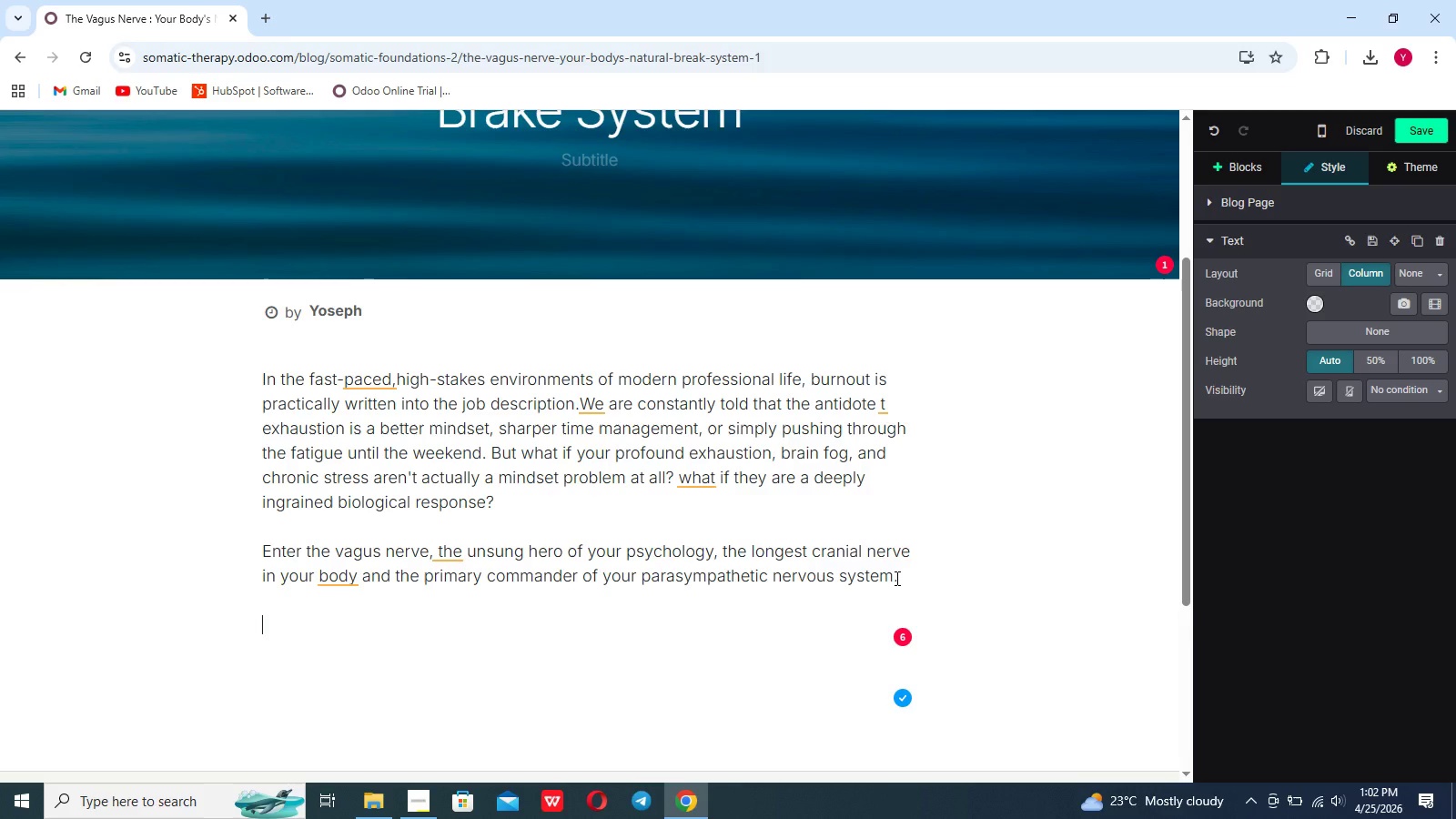 
wait(8.42)
 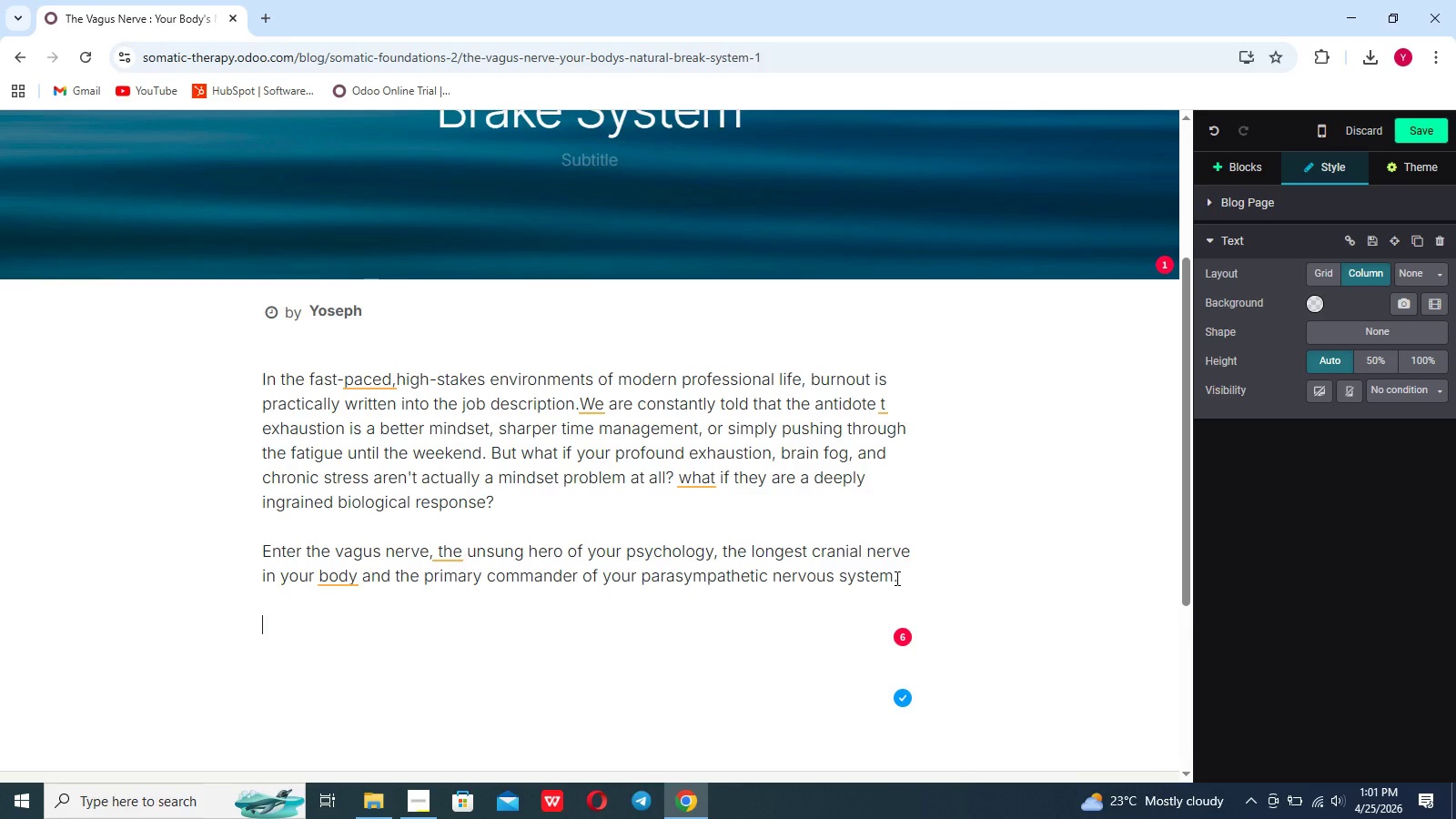 
type(To understand the vagus nerve.we hav e)
key(Backspace)
key(Backspace)
type(e to look )
 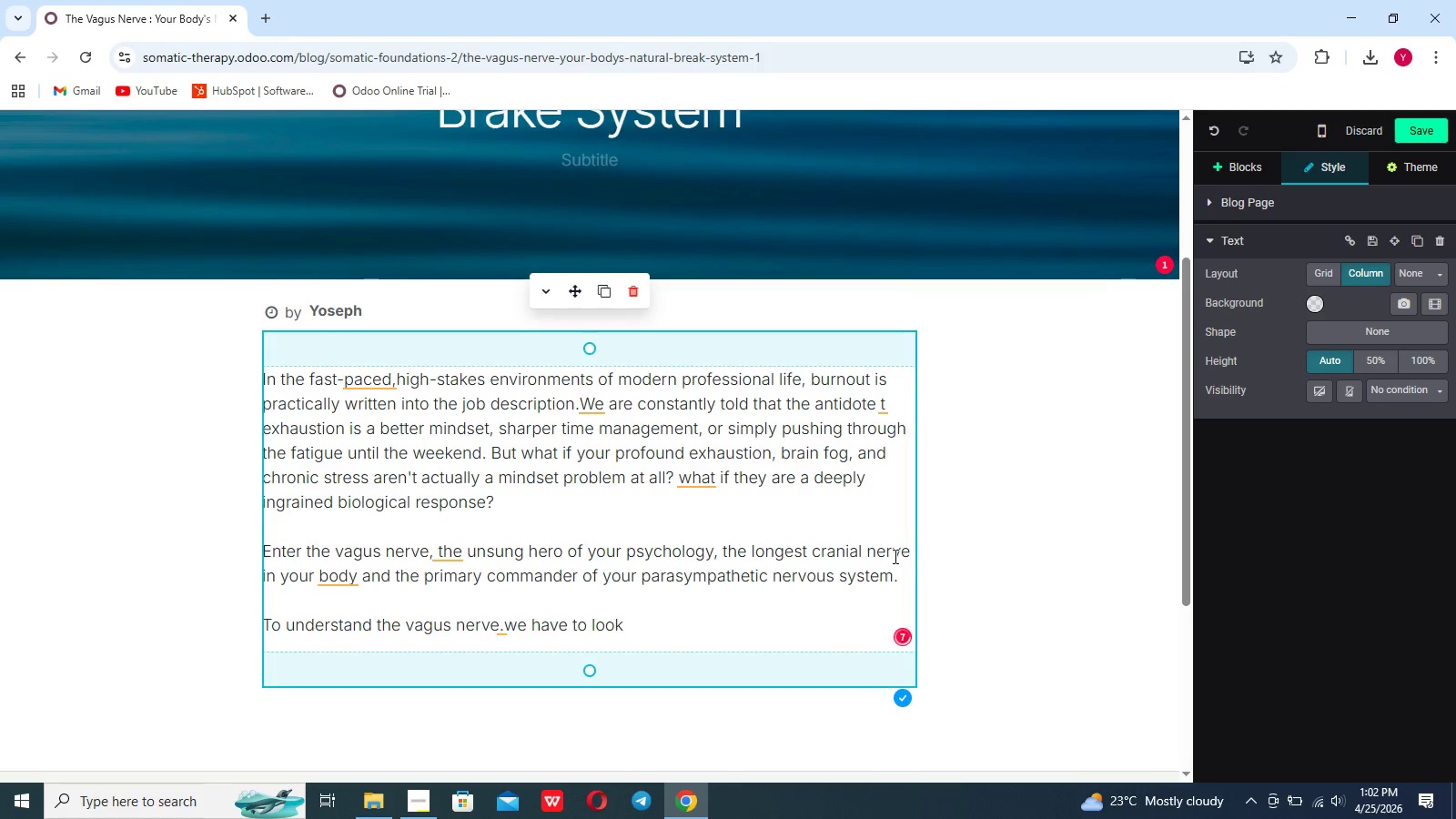 
type(at how our bodies handle stress. Your automation)
 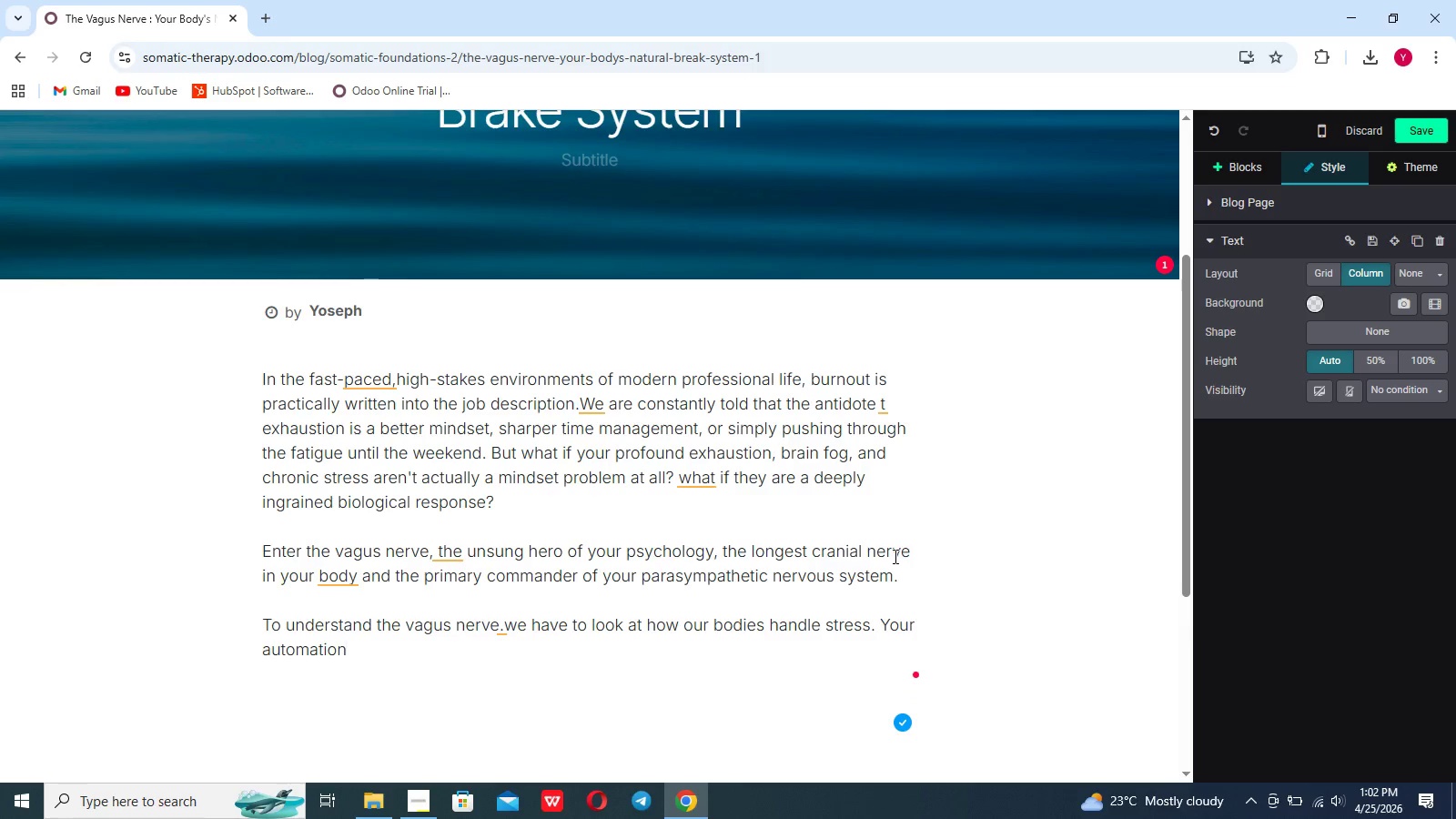 
key(Backspace)
key(Backspace)
key(Backspace)
key(Backspace)
key(Backspace)
key(Backspace)
type(nomic nerveous system is divided into )
 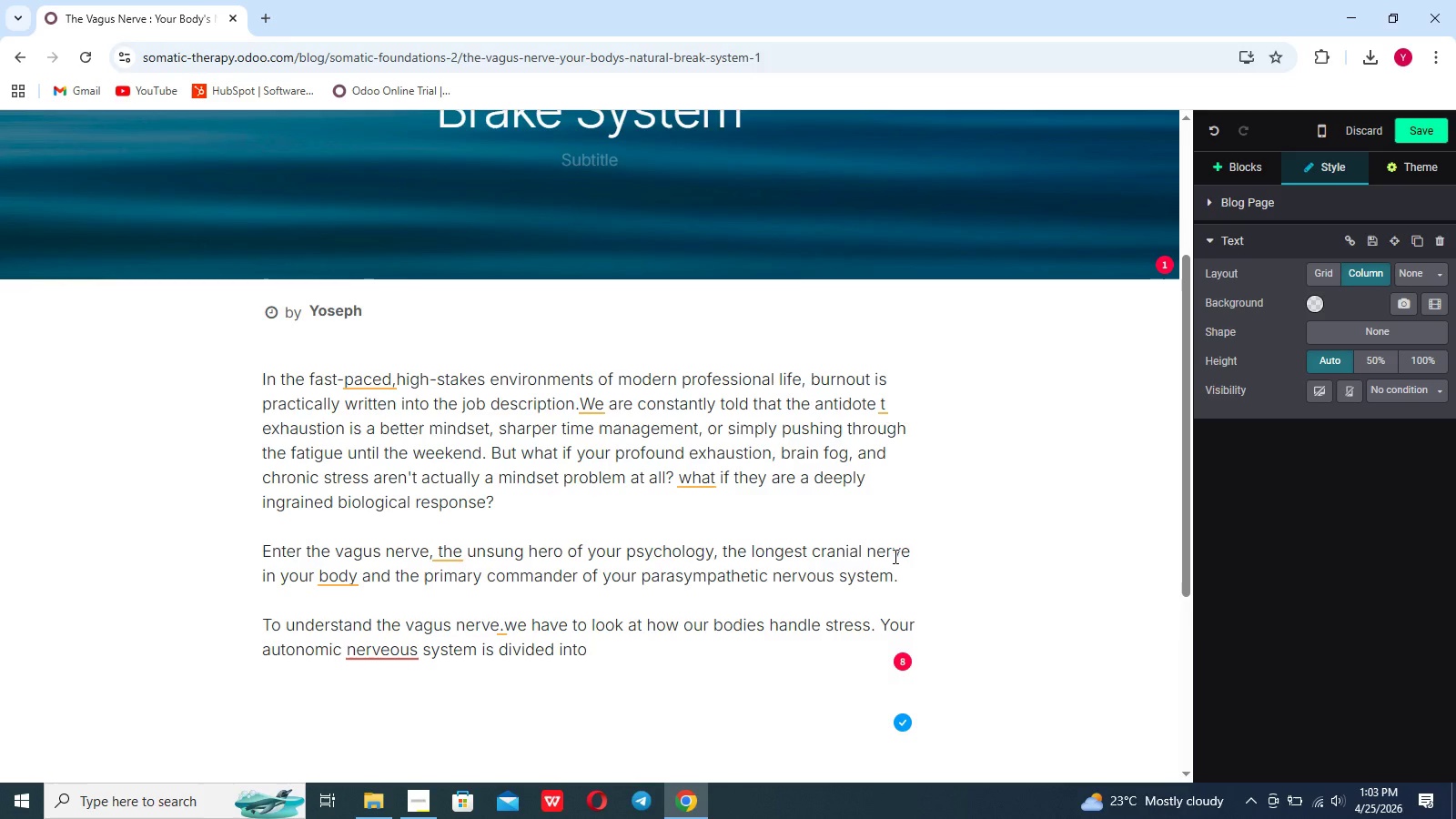 
type(two main branches. the sympatehtic nerveous system acts as your bod)
 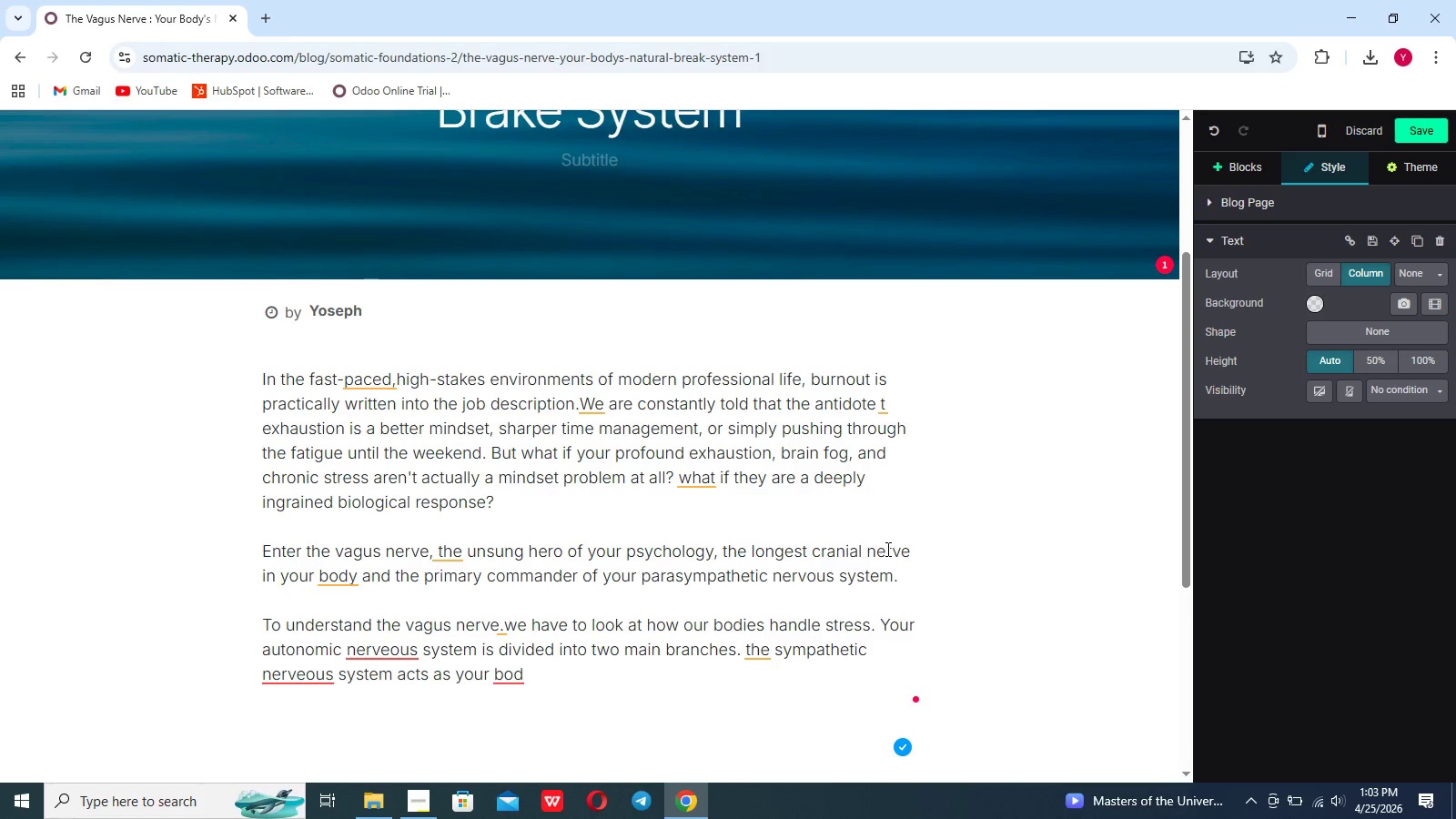 
key(Quote)
 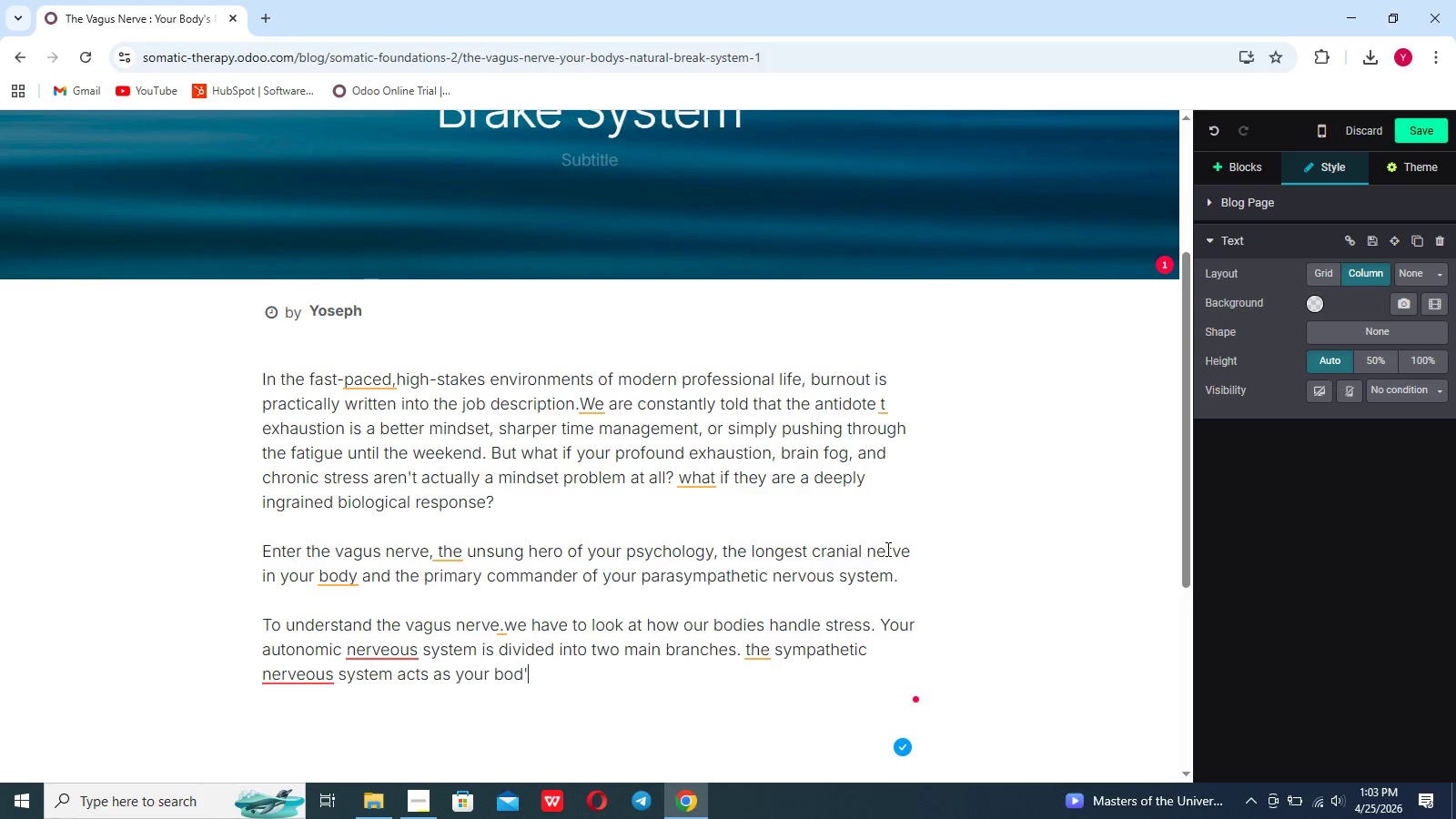 
key(S)
 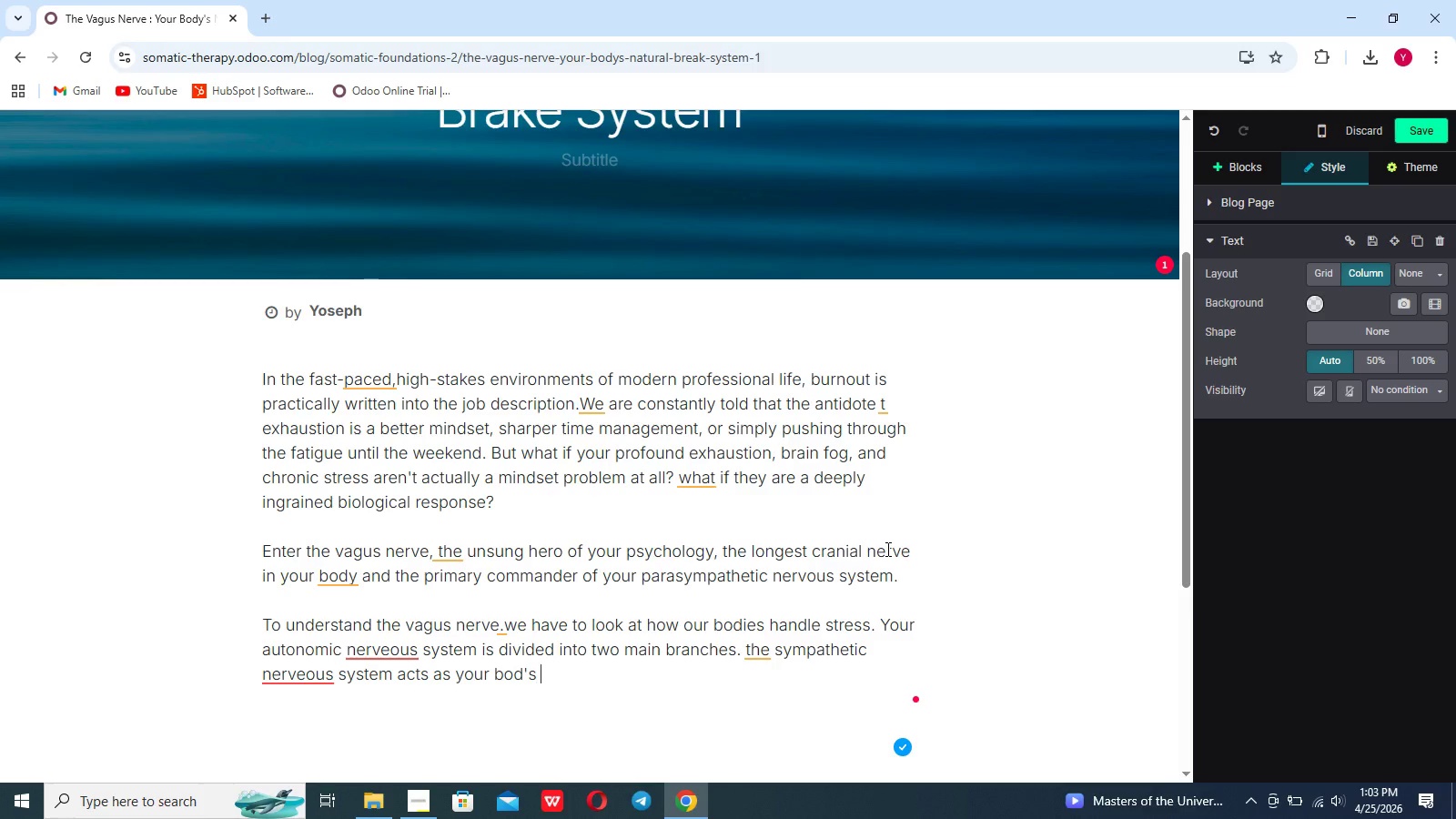 
key(Space)
 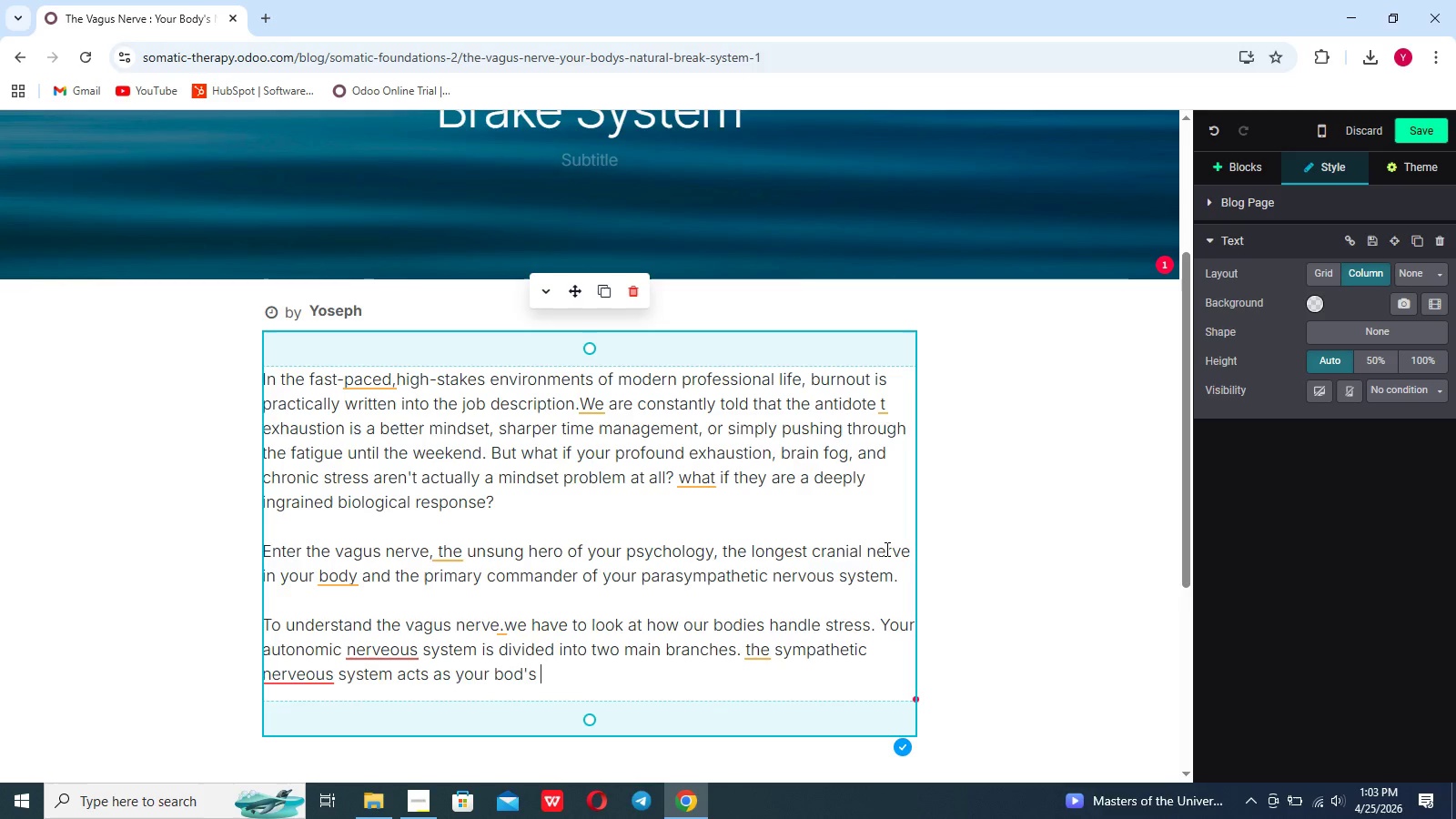 
key(ArrowLeft)
 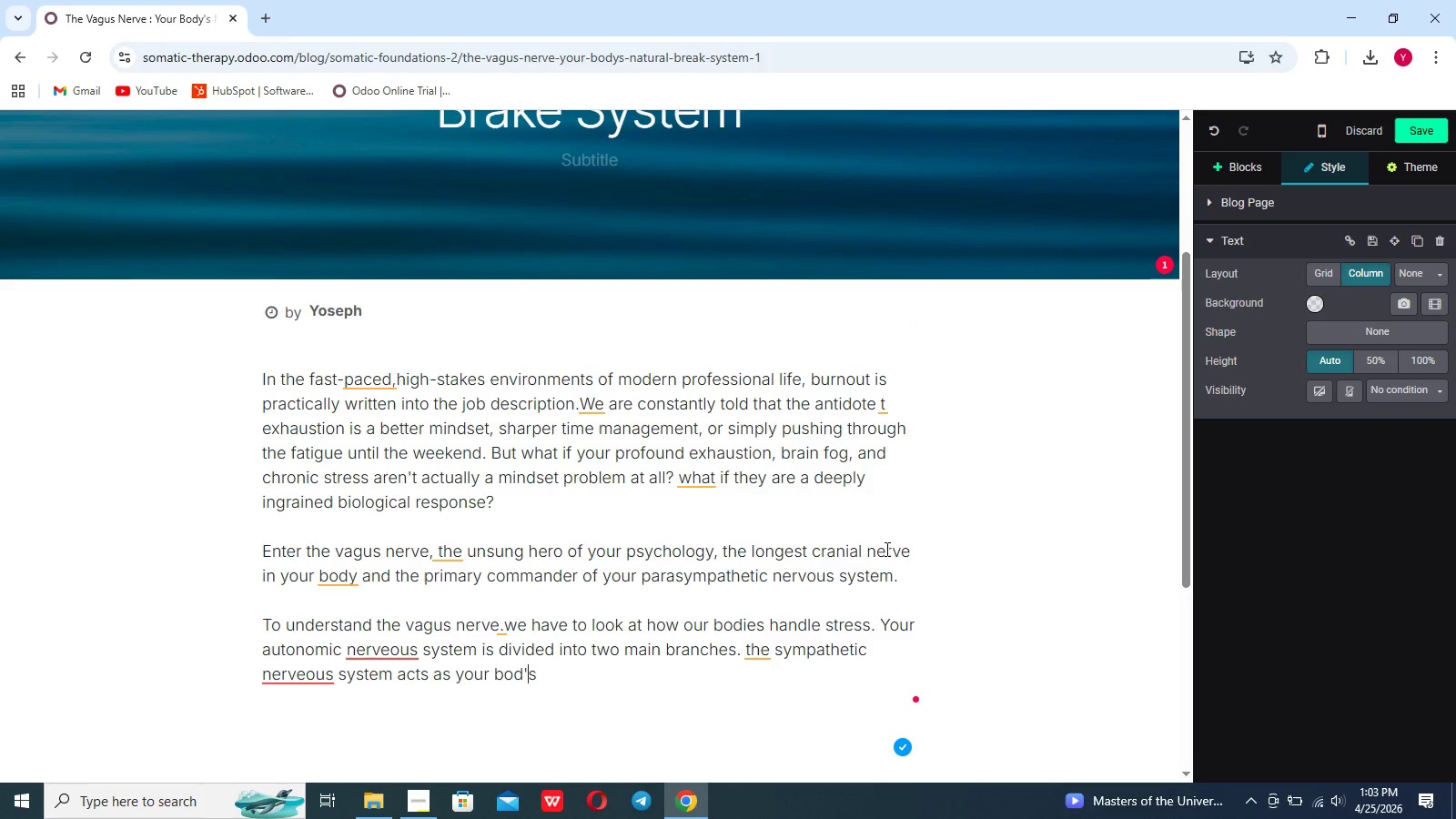 
key(ArrowLeft)
 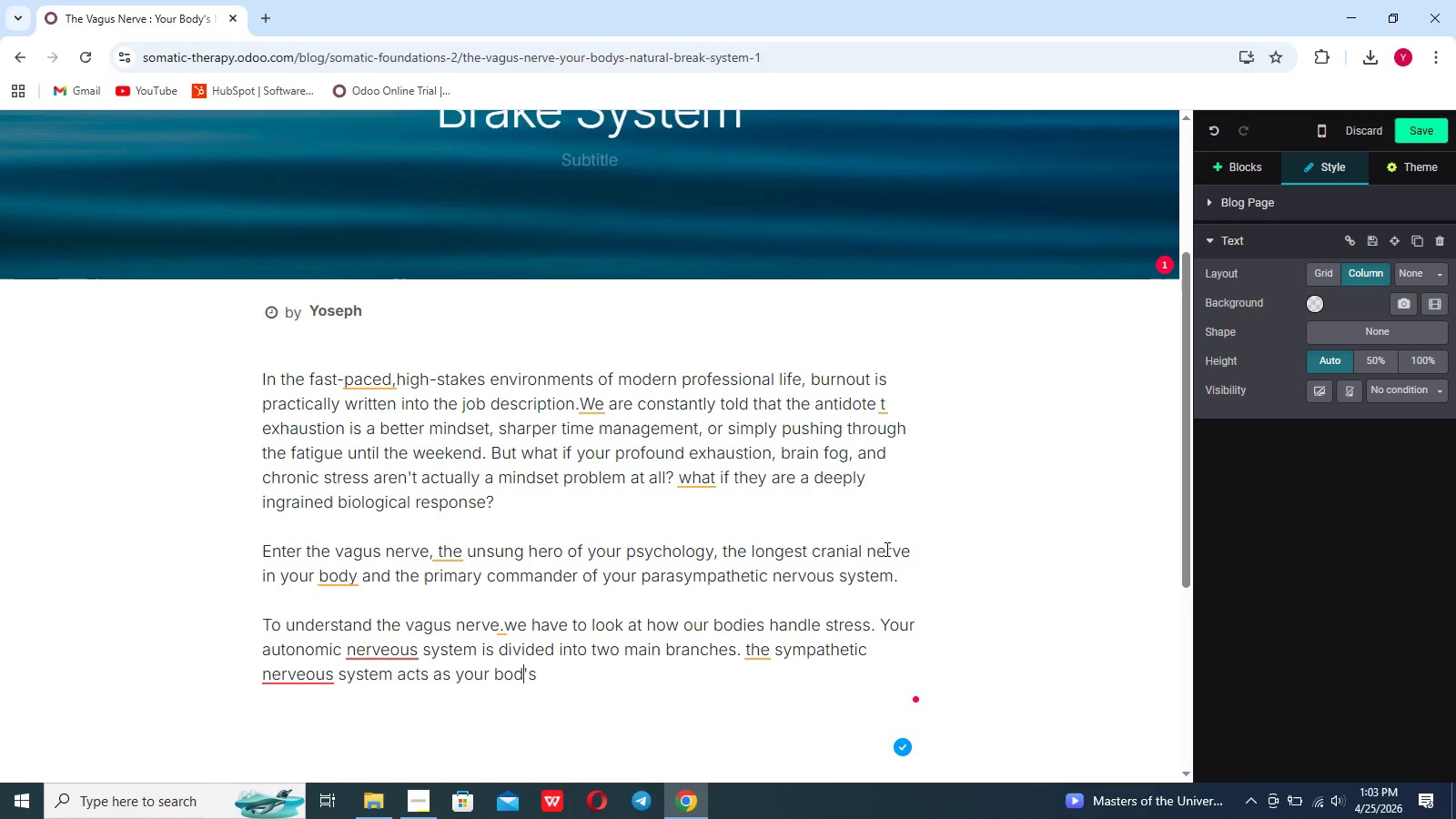 
key(ArrowLeft)
 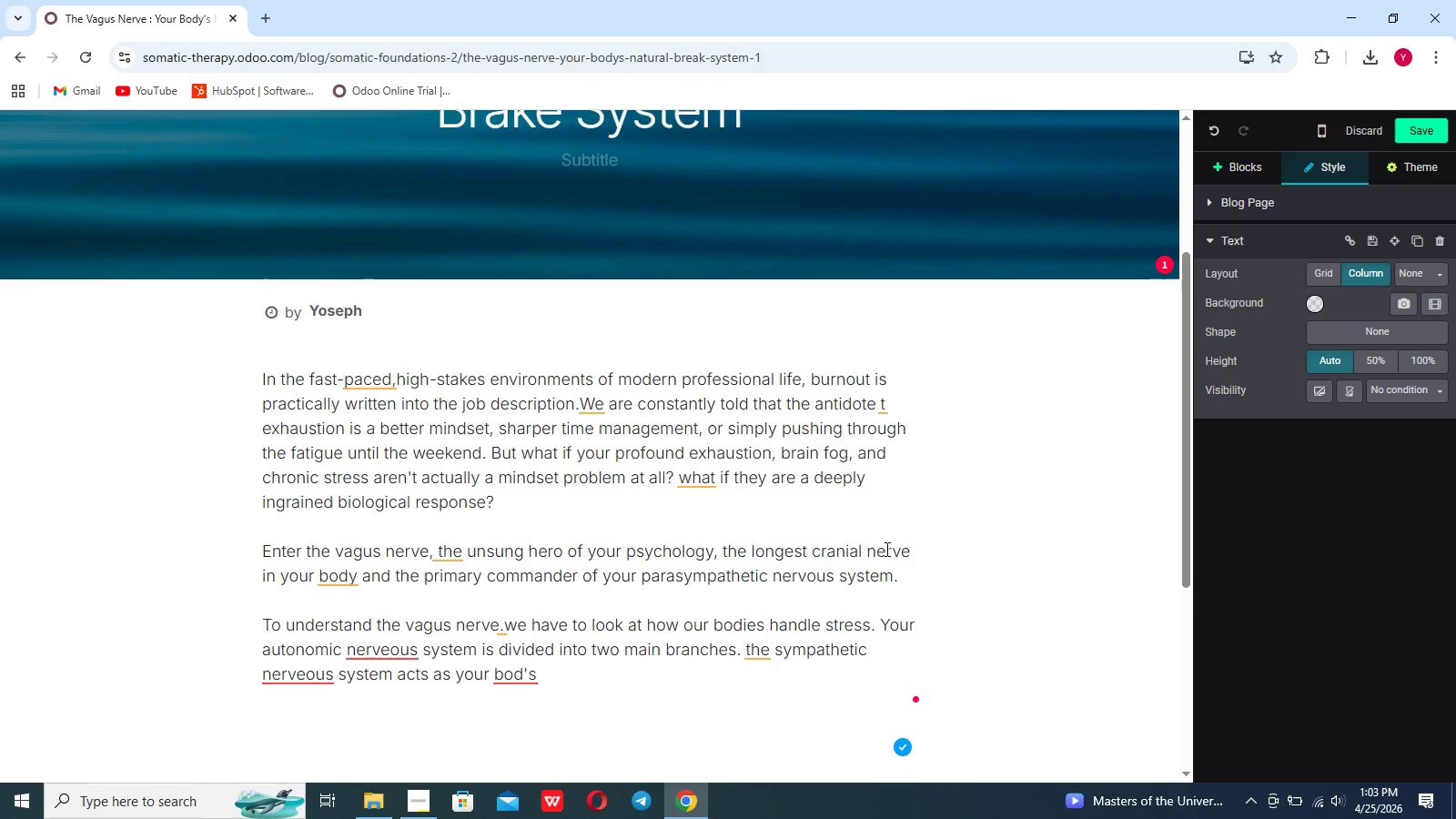 
key(Y)
 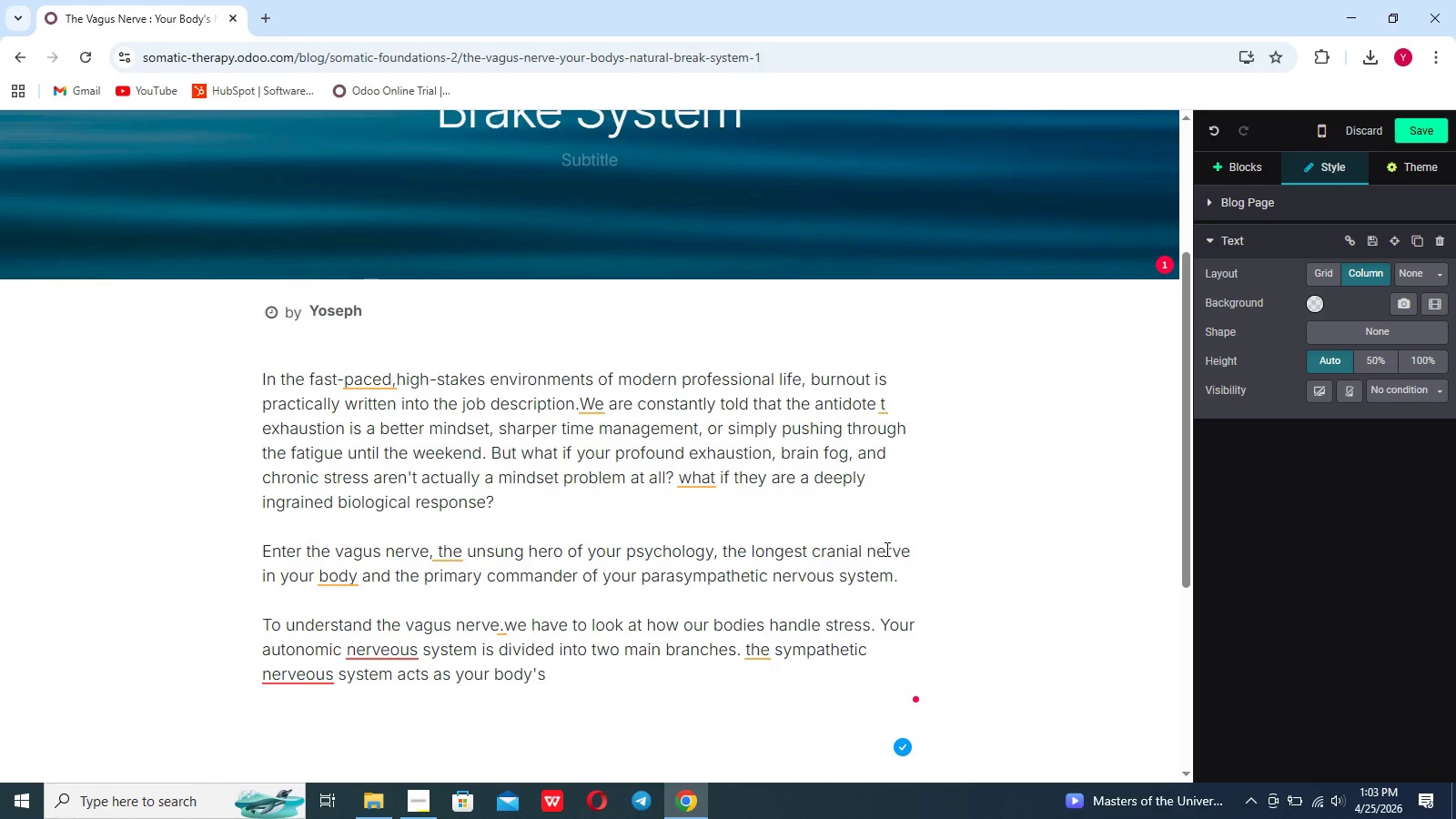 
hold_key(key=ArrowRight, duration=0.62)
 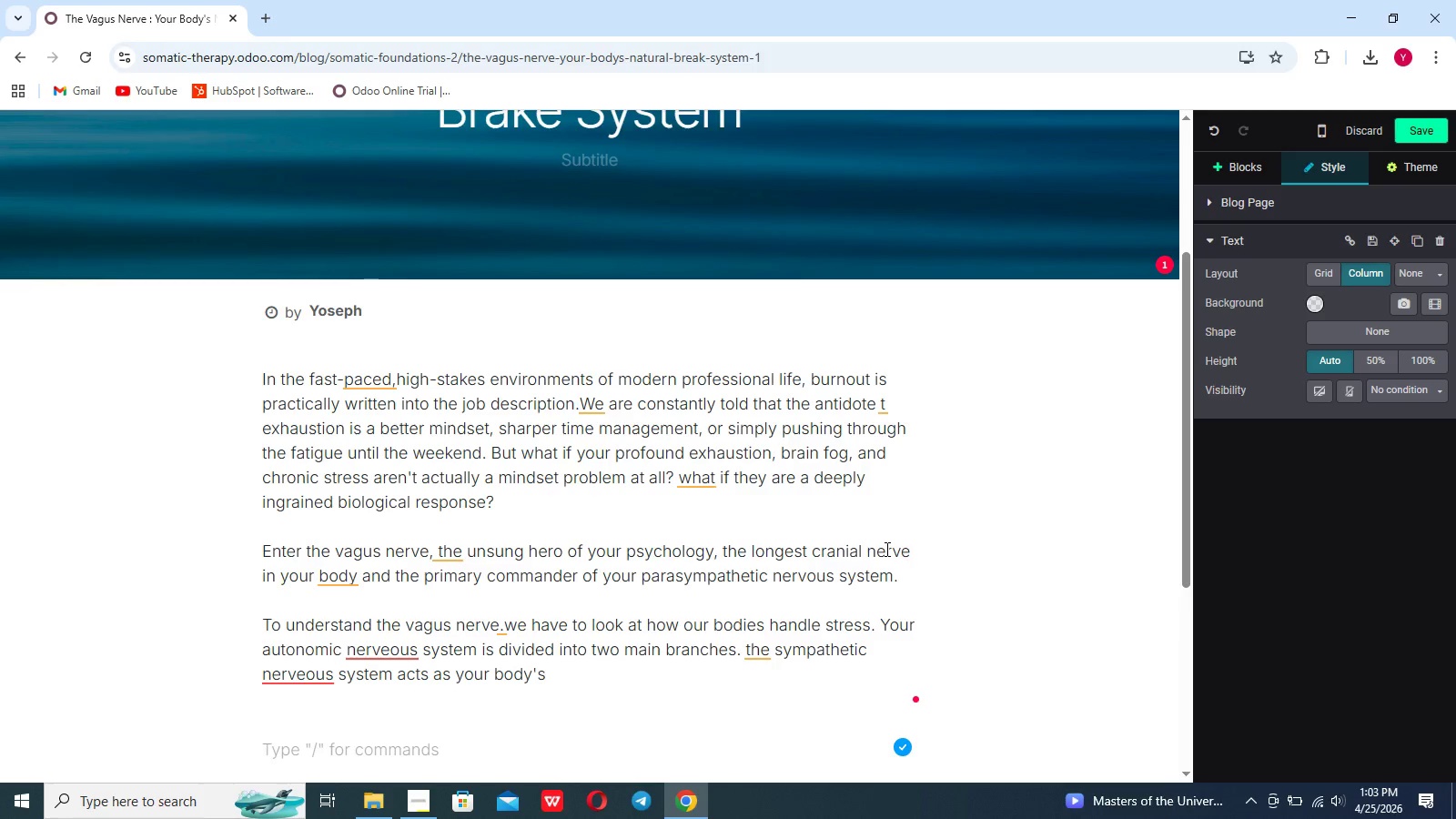 
key(ArrowLeft)
 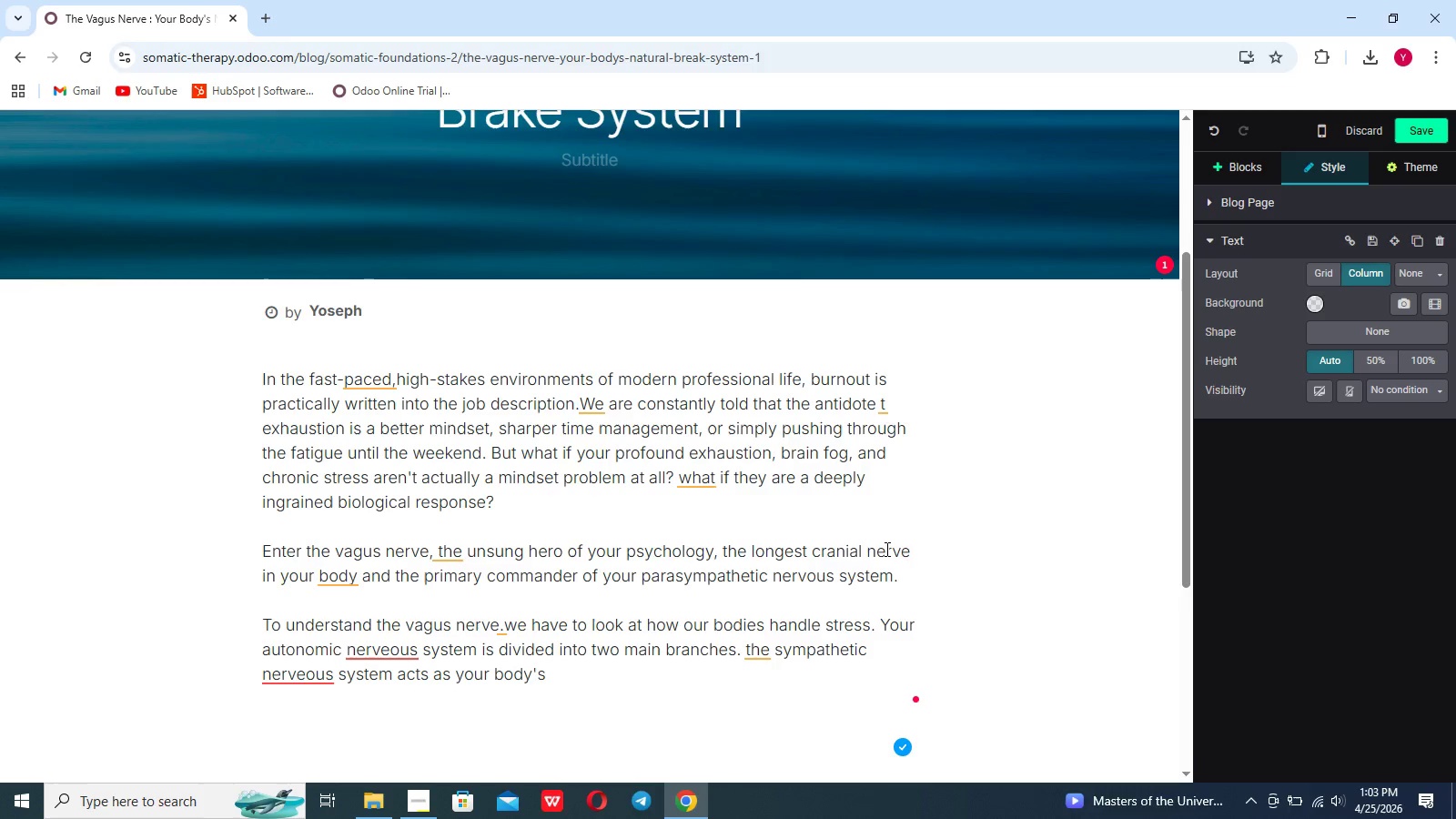 
type(gas pedal. it releases coristrol and adrenaline .reviving you up to meet deadlines. navigate crisis .)
key(Backspace)
key(Backspace)
type(, and )
 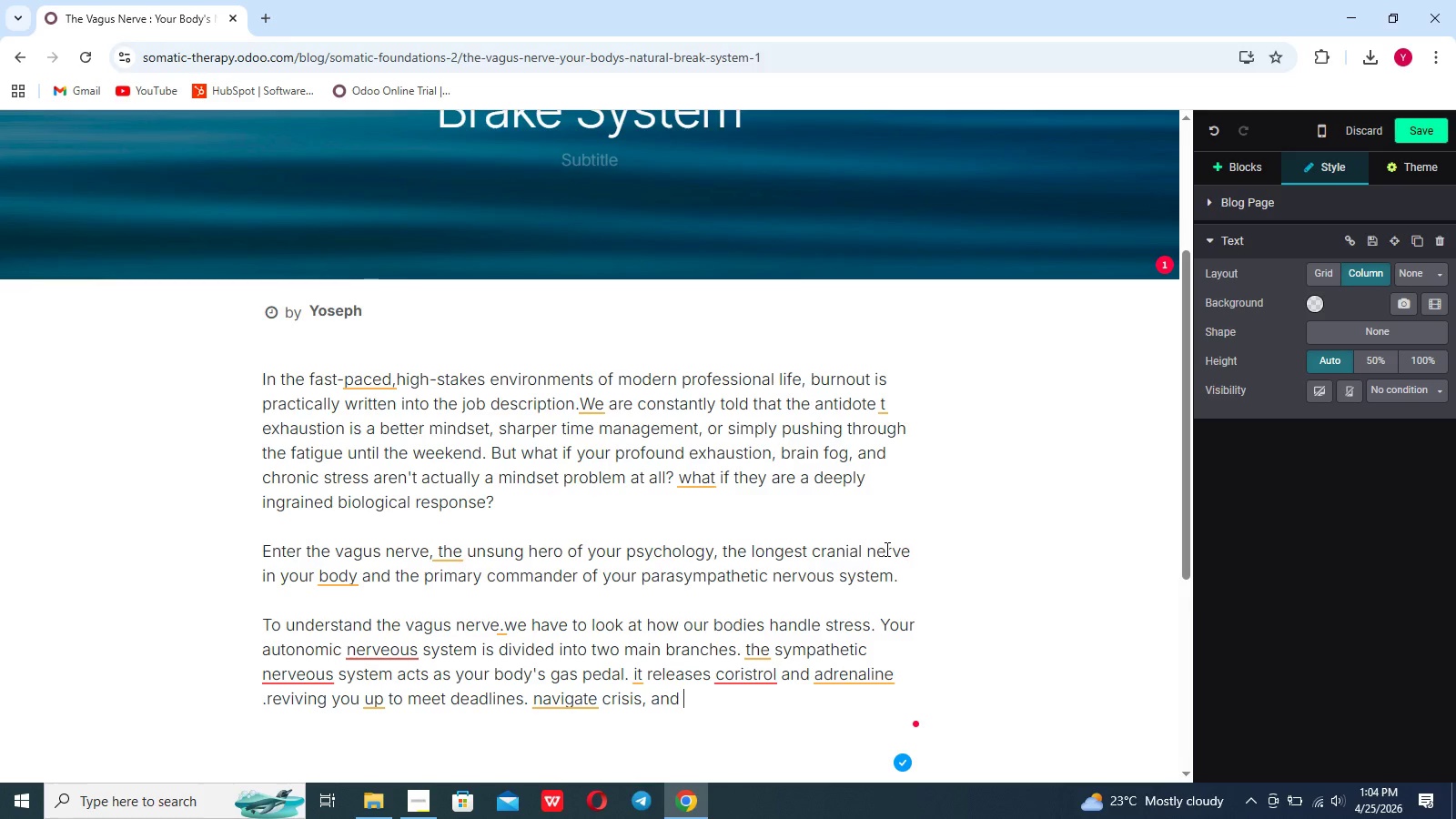 
type(handle)
 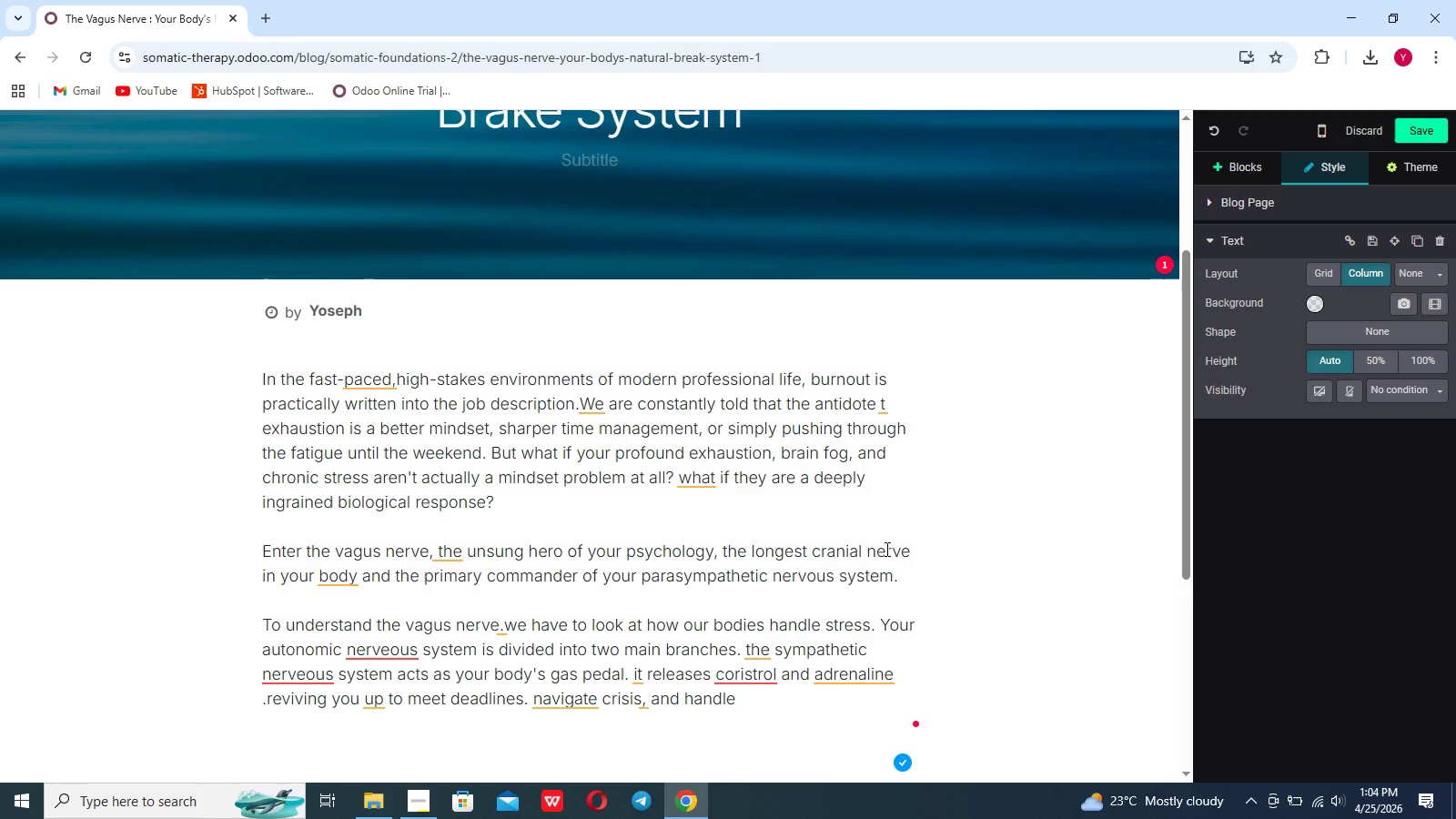 
type( daily pressure )
 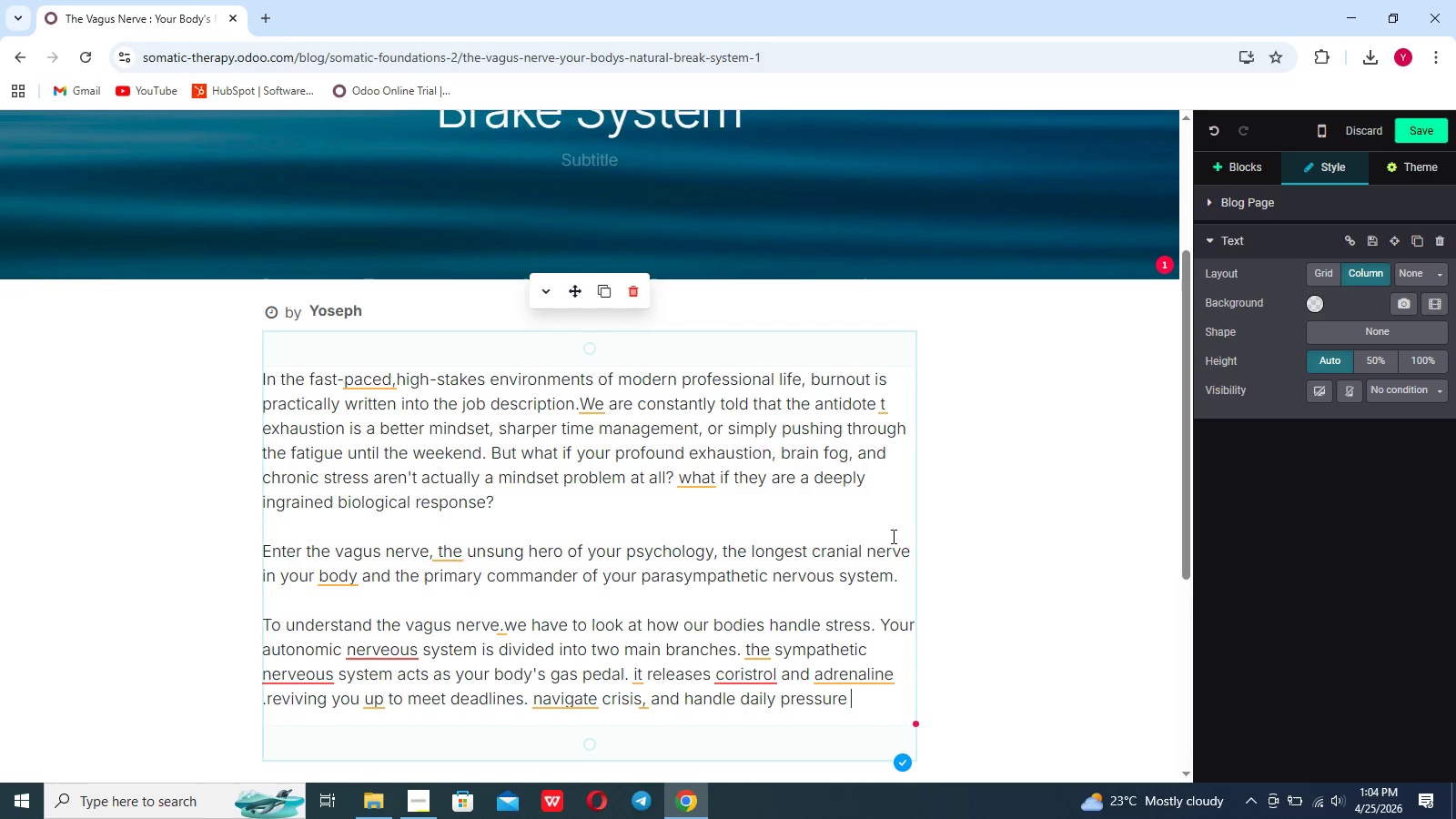 
type(of your carries)
key(Backspace)
type(r)
 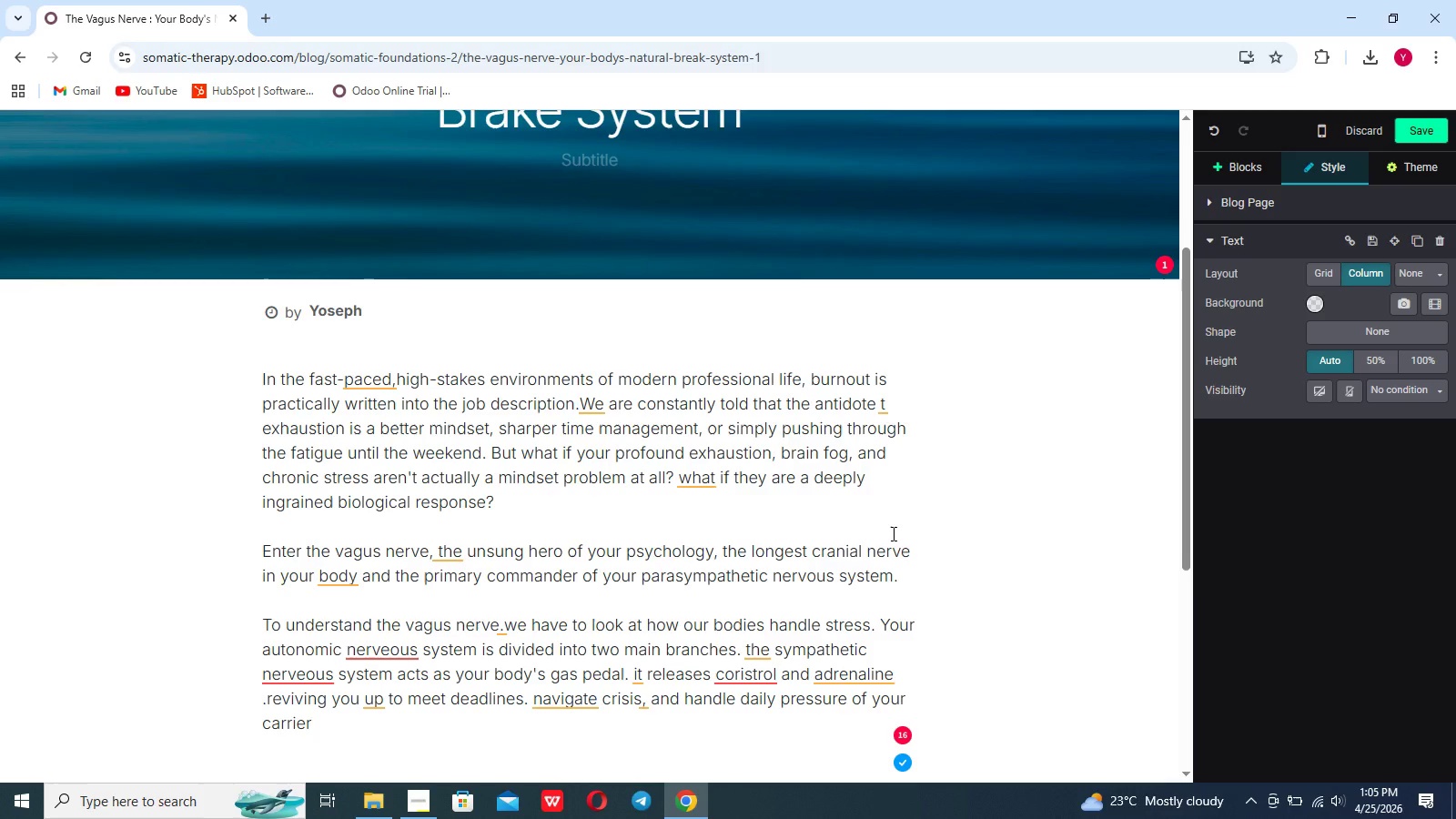 
wait(7.91)
 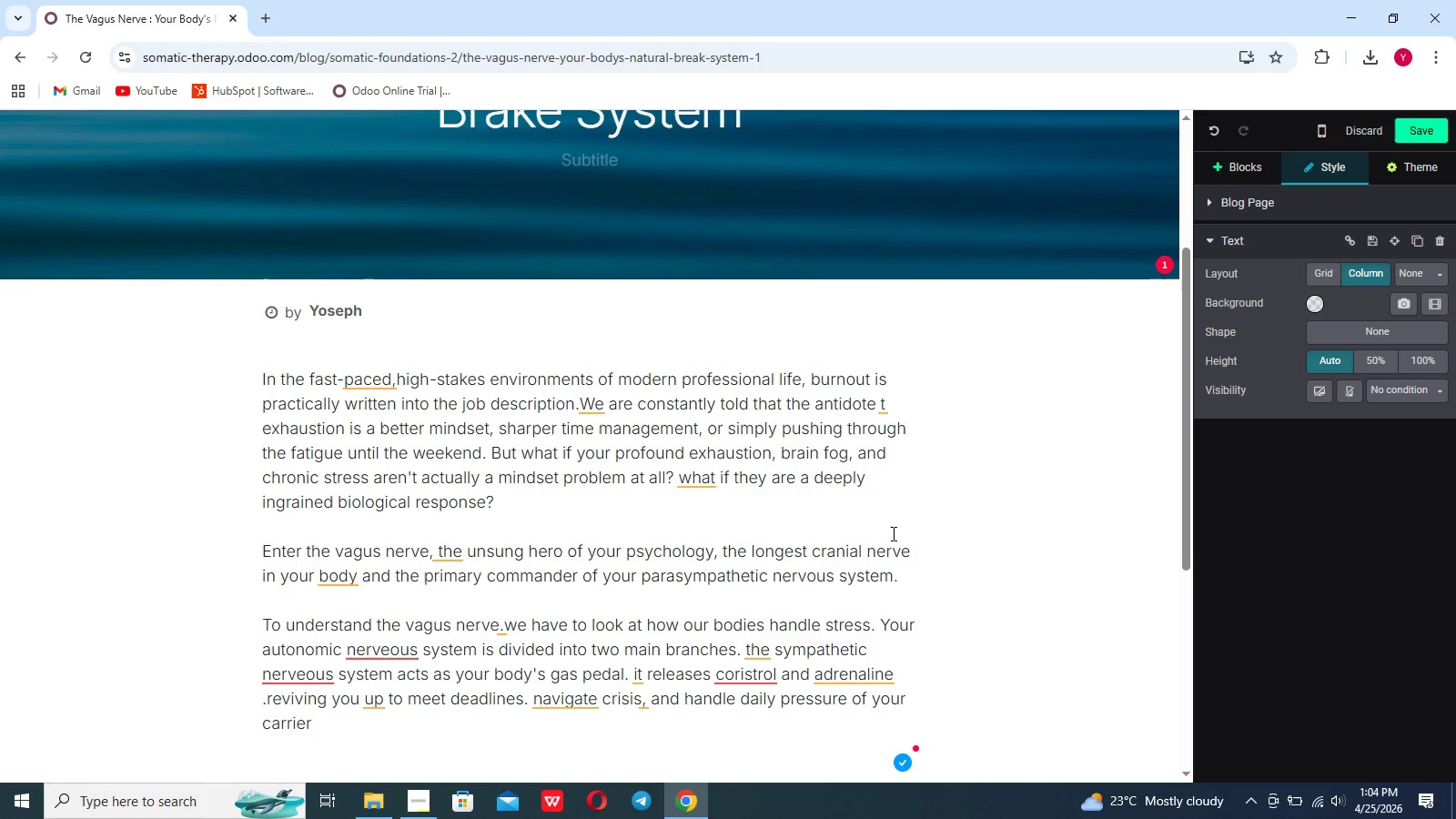 
key(Backspace)
key(Backspace)
key(Backspace)
type(er)
key(Backspace)
key(Backspace)
key(Backspace)
type(eet)
key(Backspace)
type(r)
 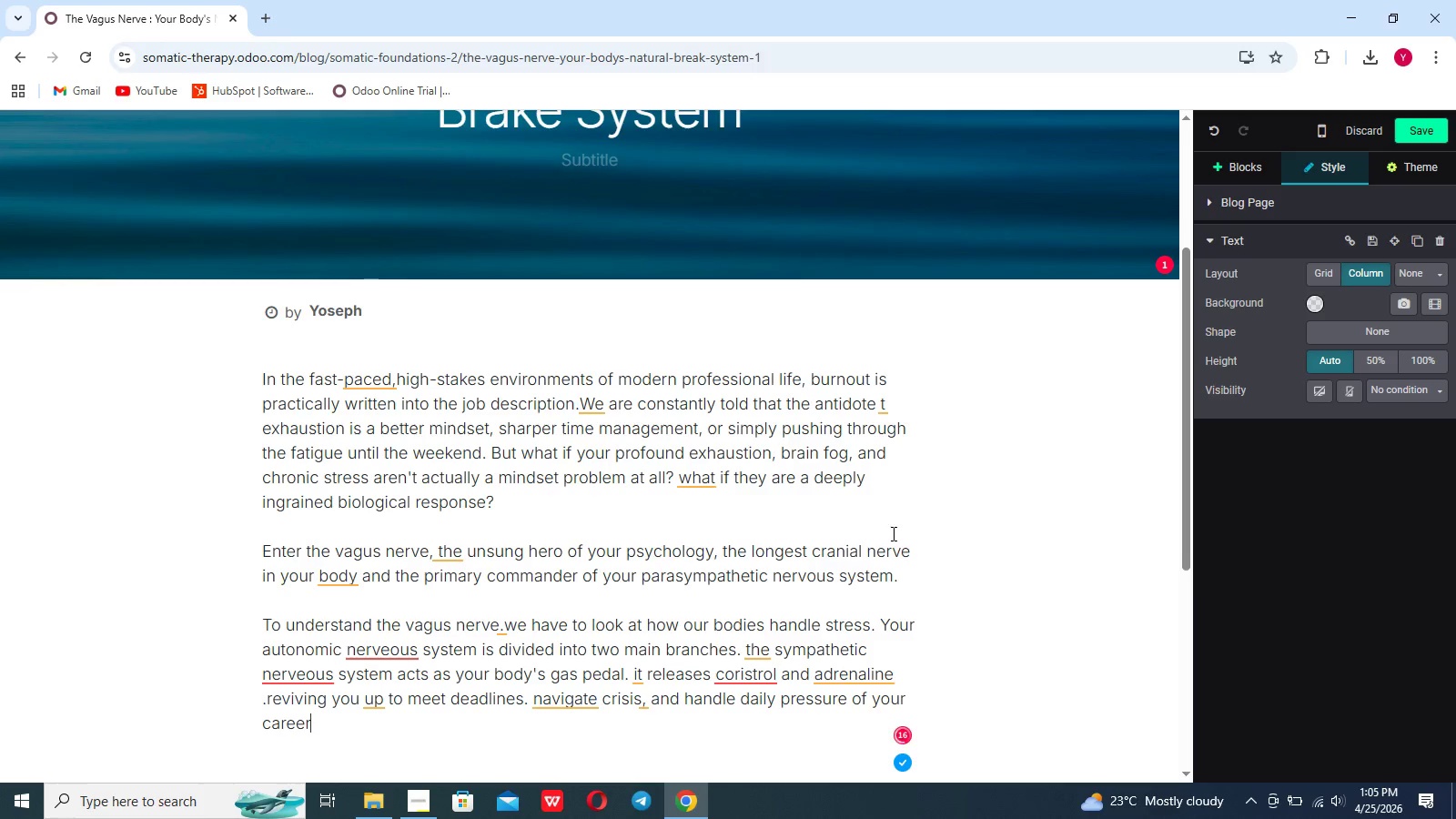 
type(. It's an evolutionary survival mechanism designed to keep you alive)
 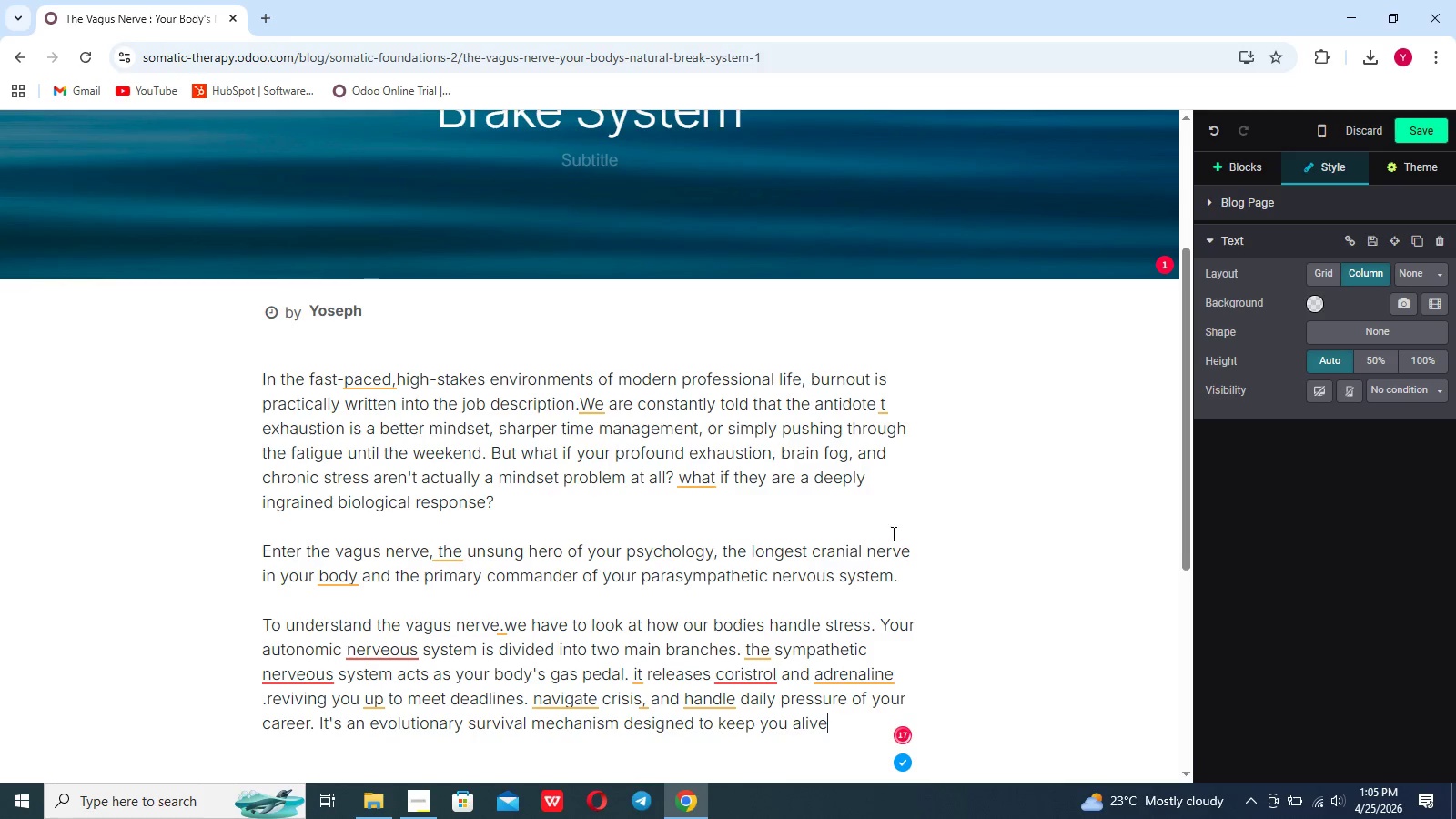 
key(Period)
 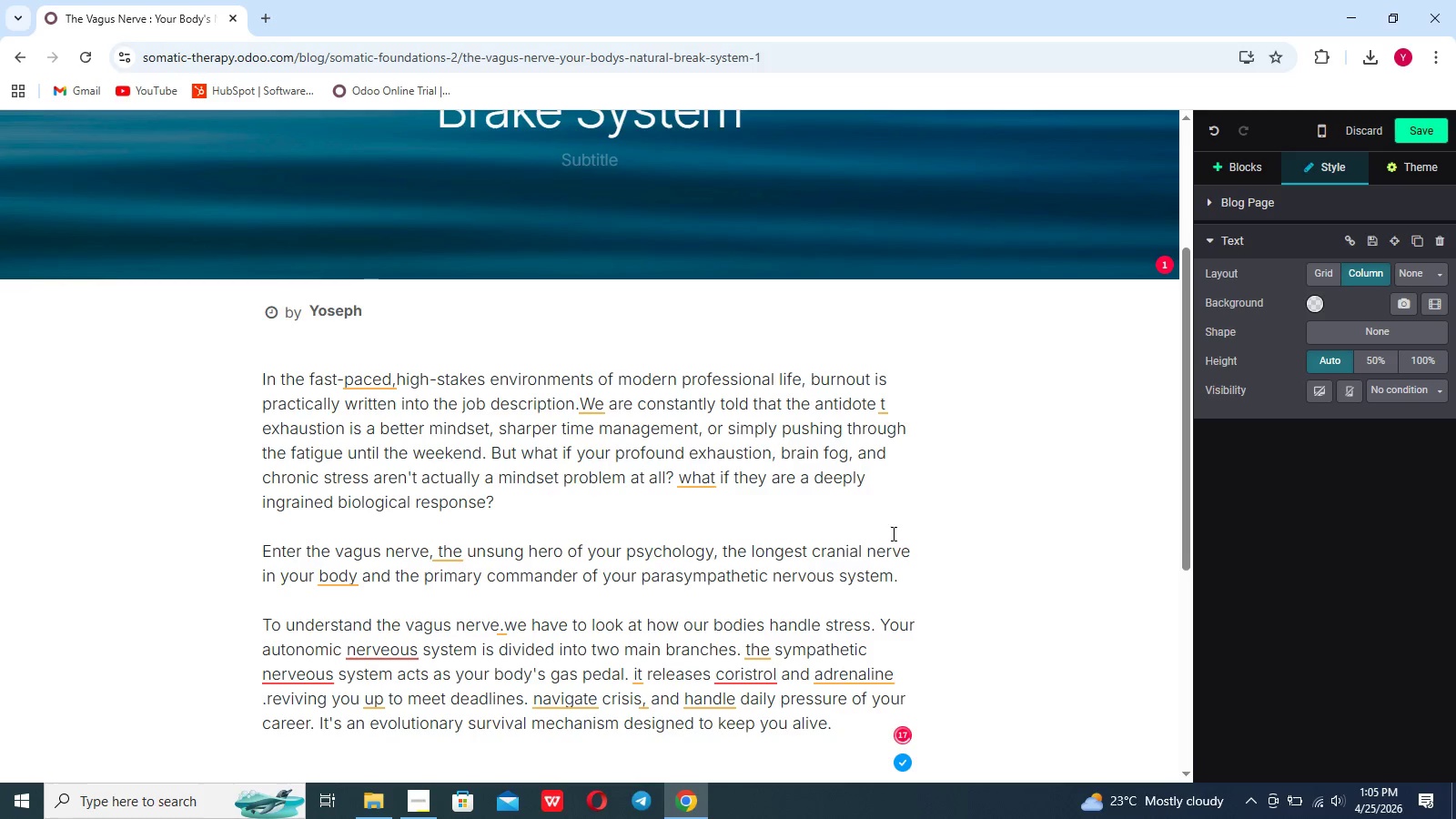 
key(Shift+Enter)
 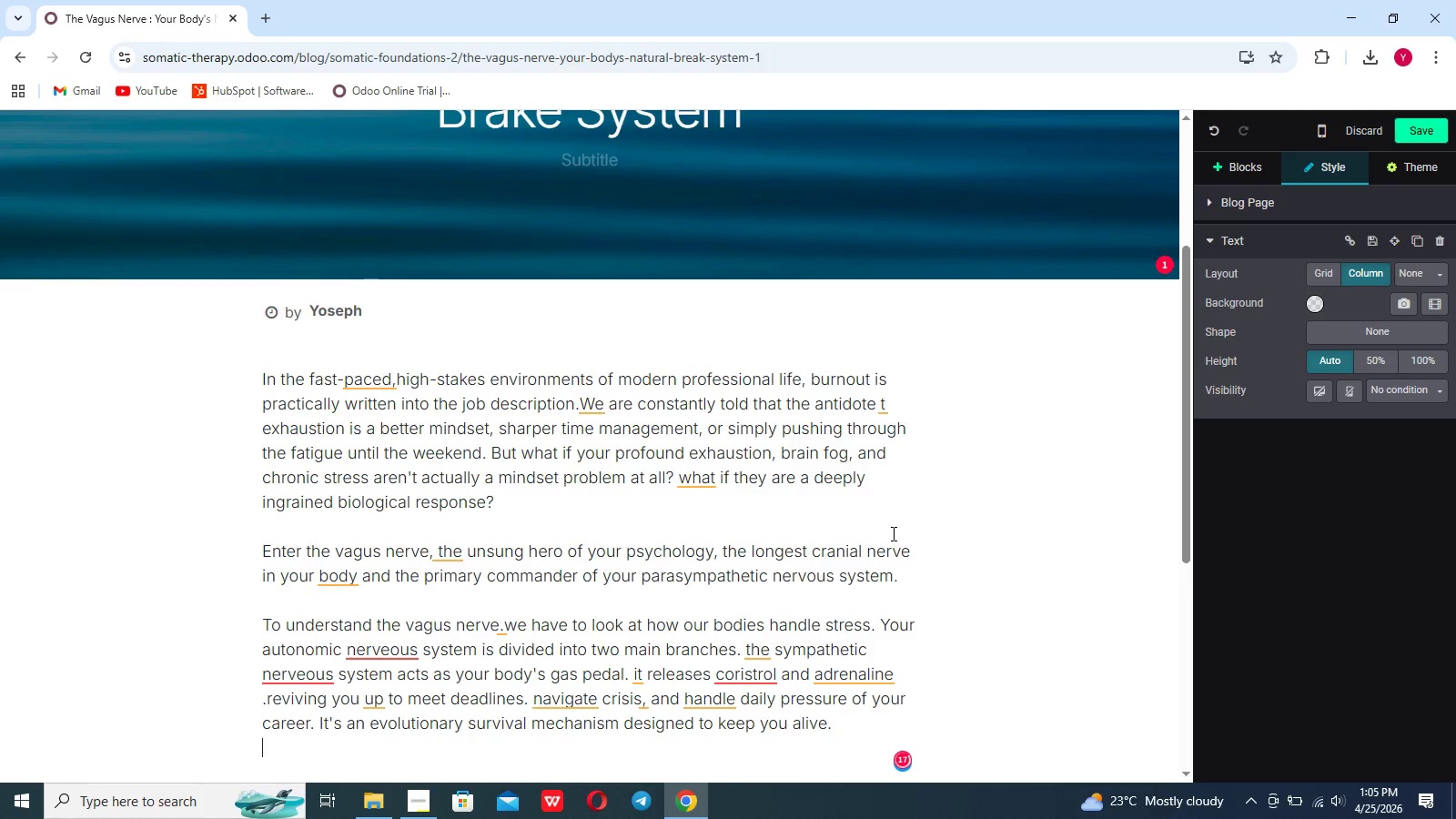 
key(Shift+Enter)
 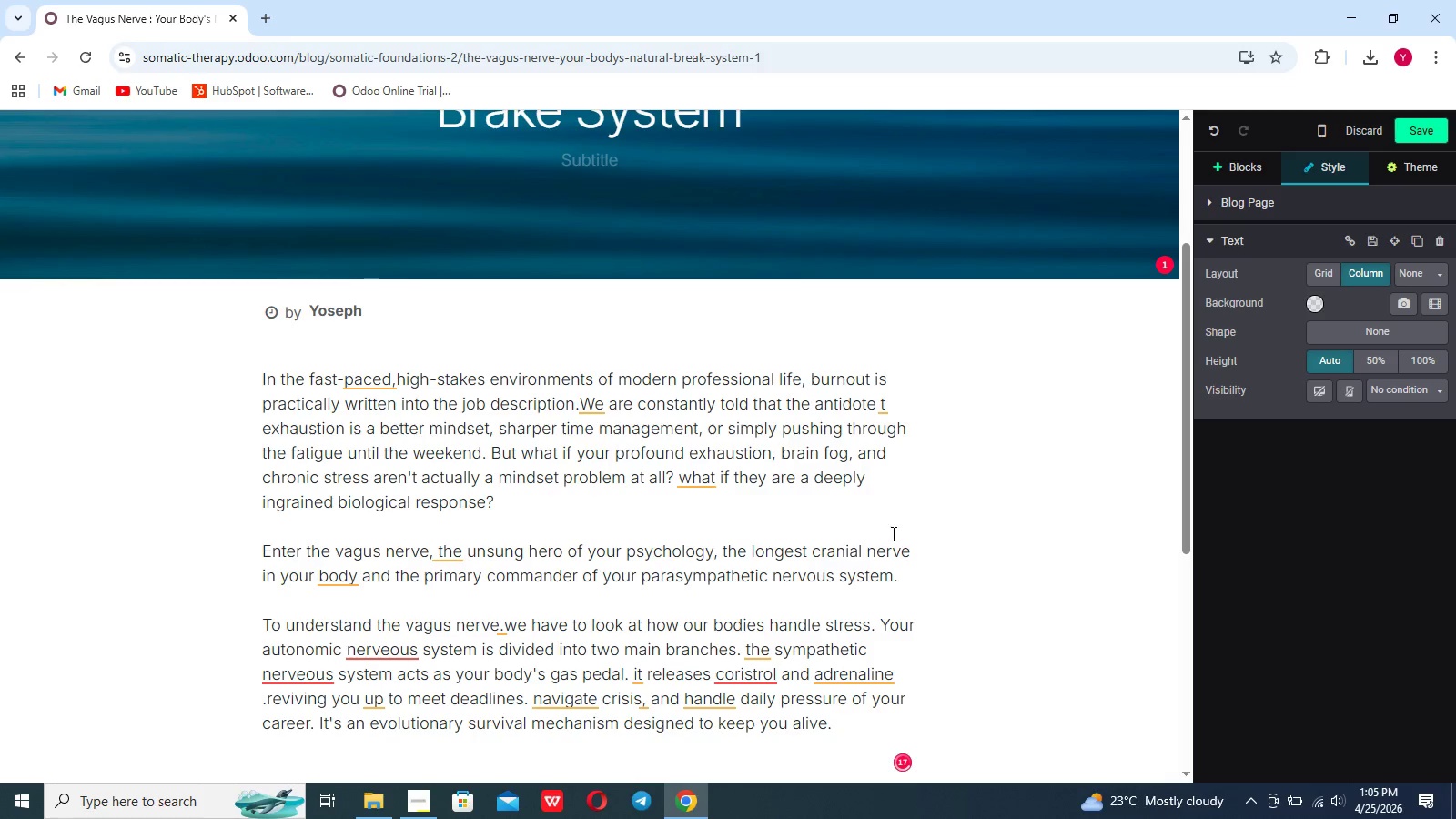 
type(The paa)
key(Backspace)
type(rasympathetic merveous ss)
key(Backspace)
type(ystem , on the other hand ,is the brake. This is your :)
 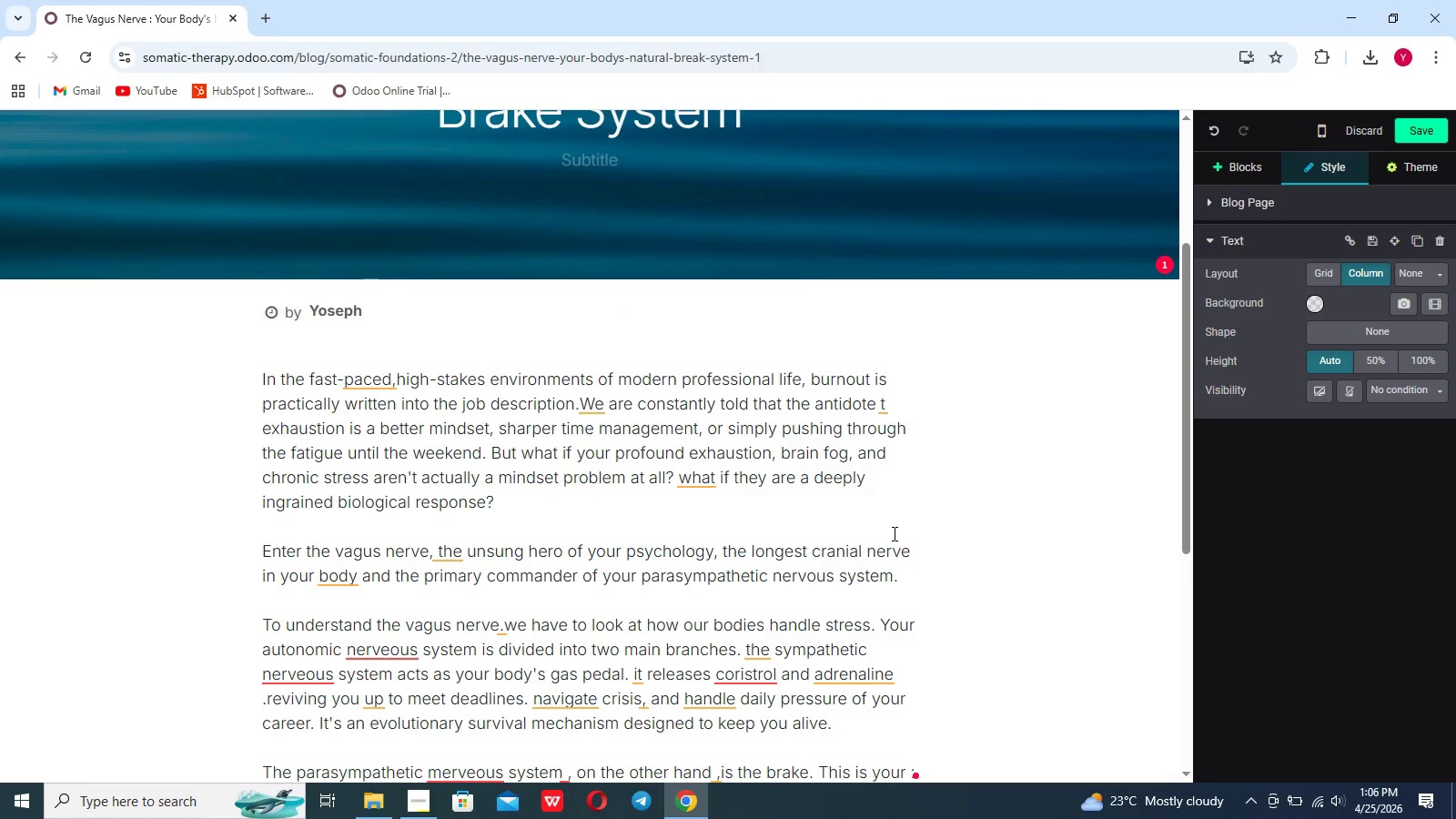 
scroll: coordinate [893, 533], scroll_direction: down, amount: 10.0
 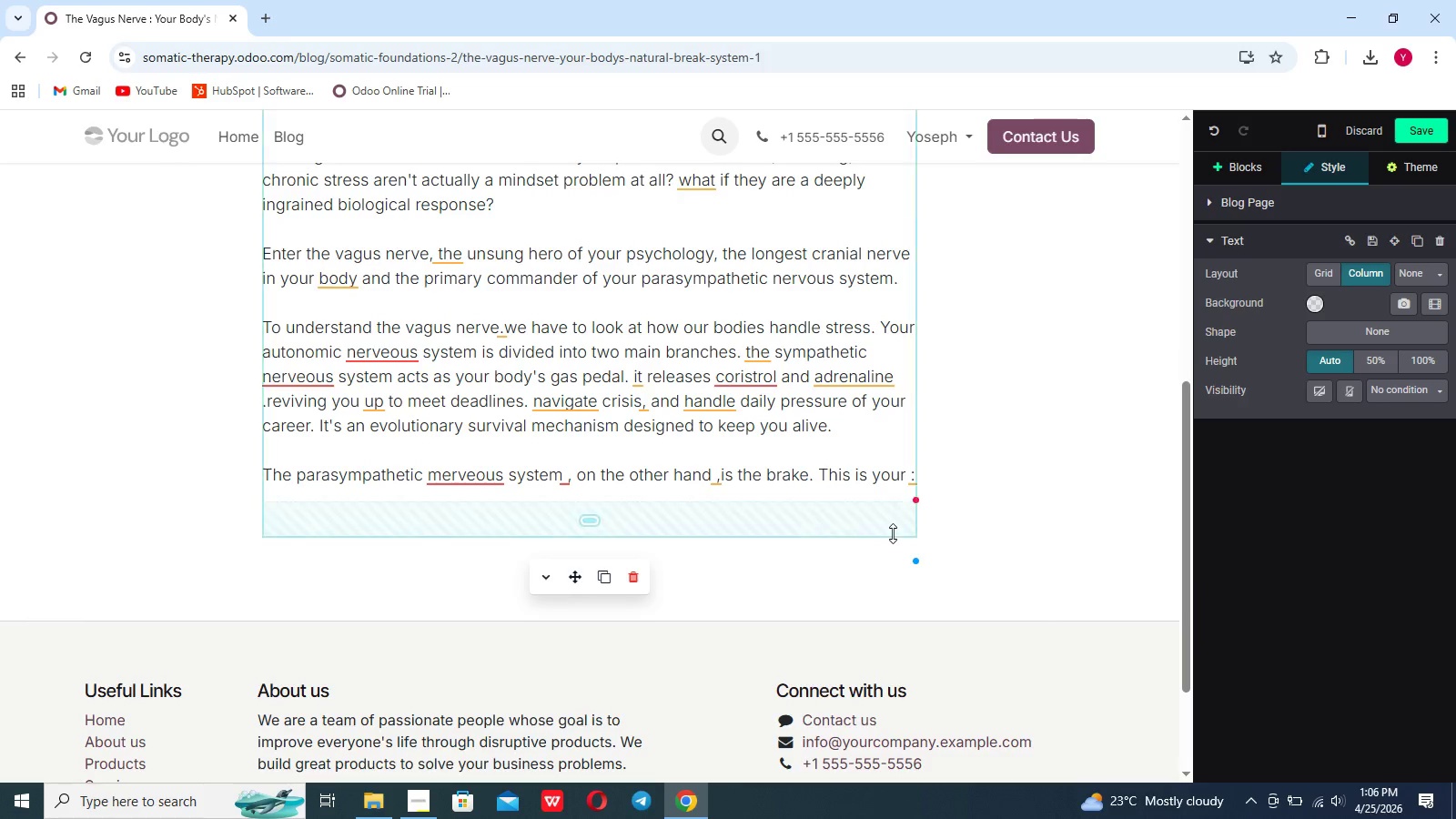 
key(Backspace)
 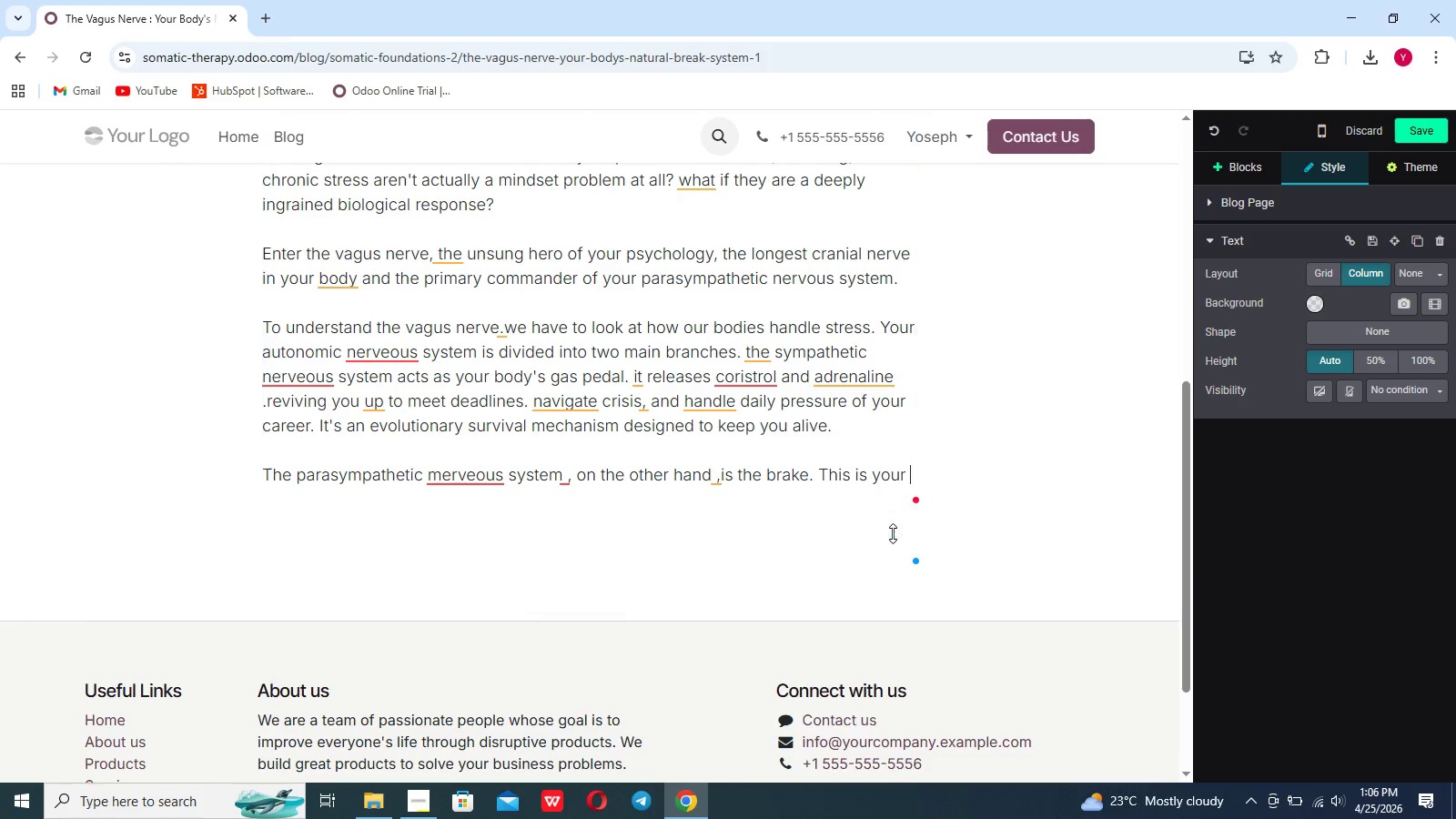 
key(Shift+Quote)
 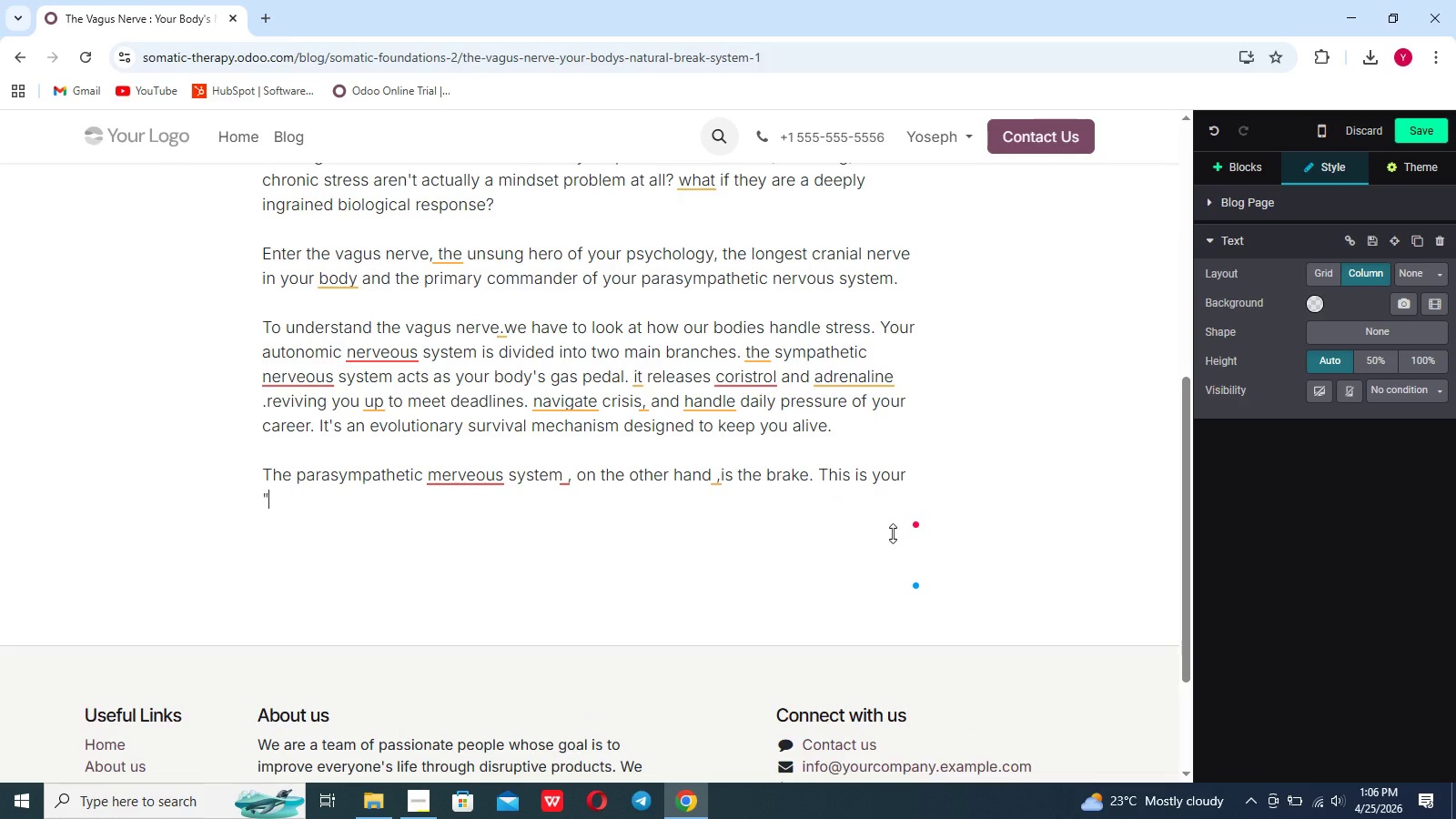 
type(REST AND DIGESt:)
key(Backspace)
type(" mode.)
 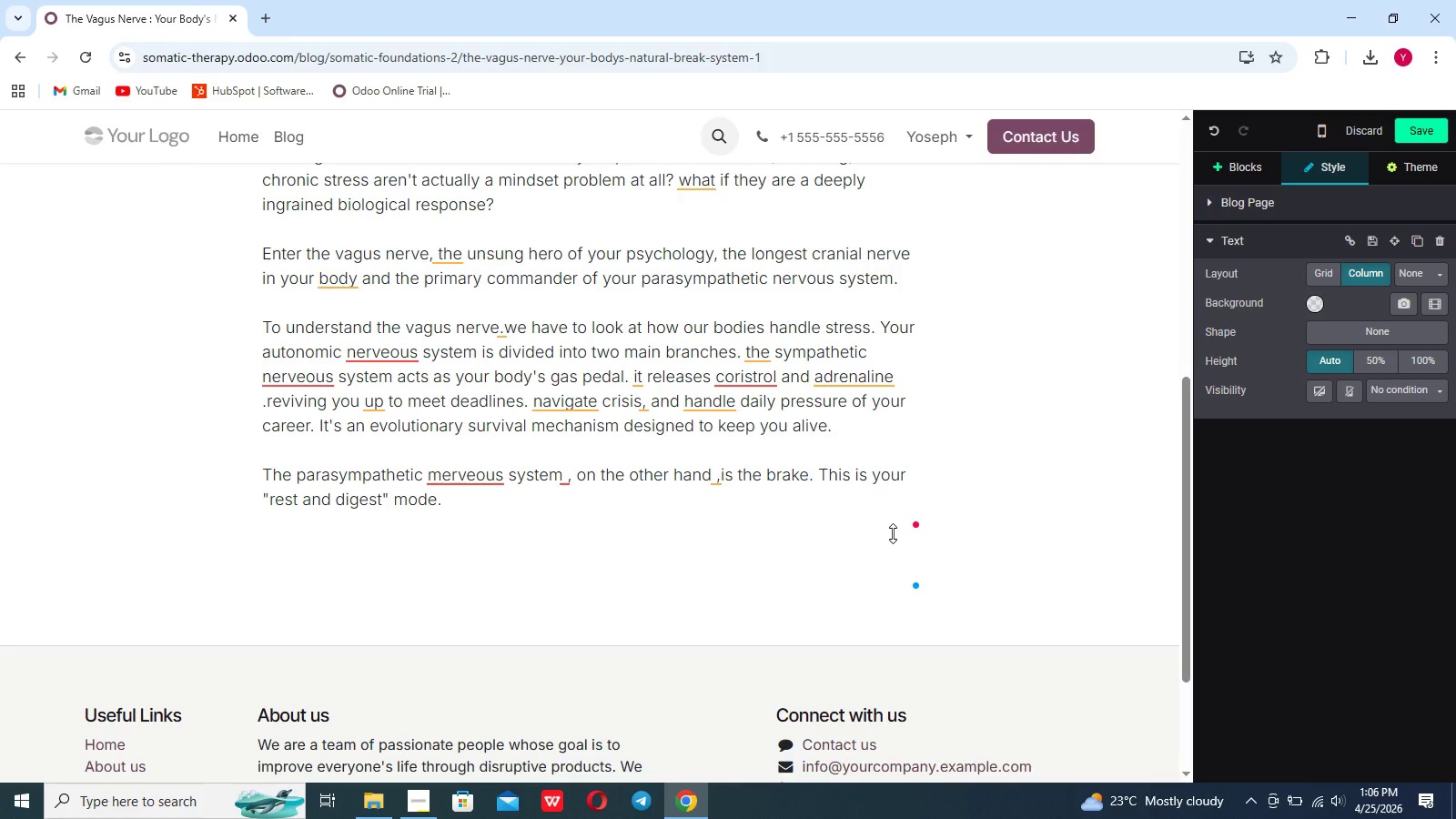 
wait(5.66)
 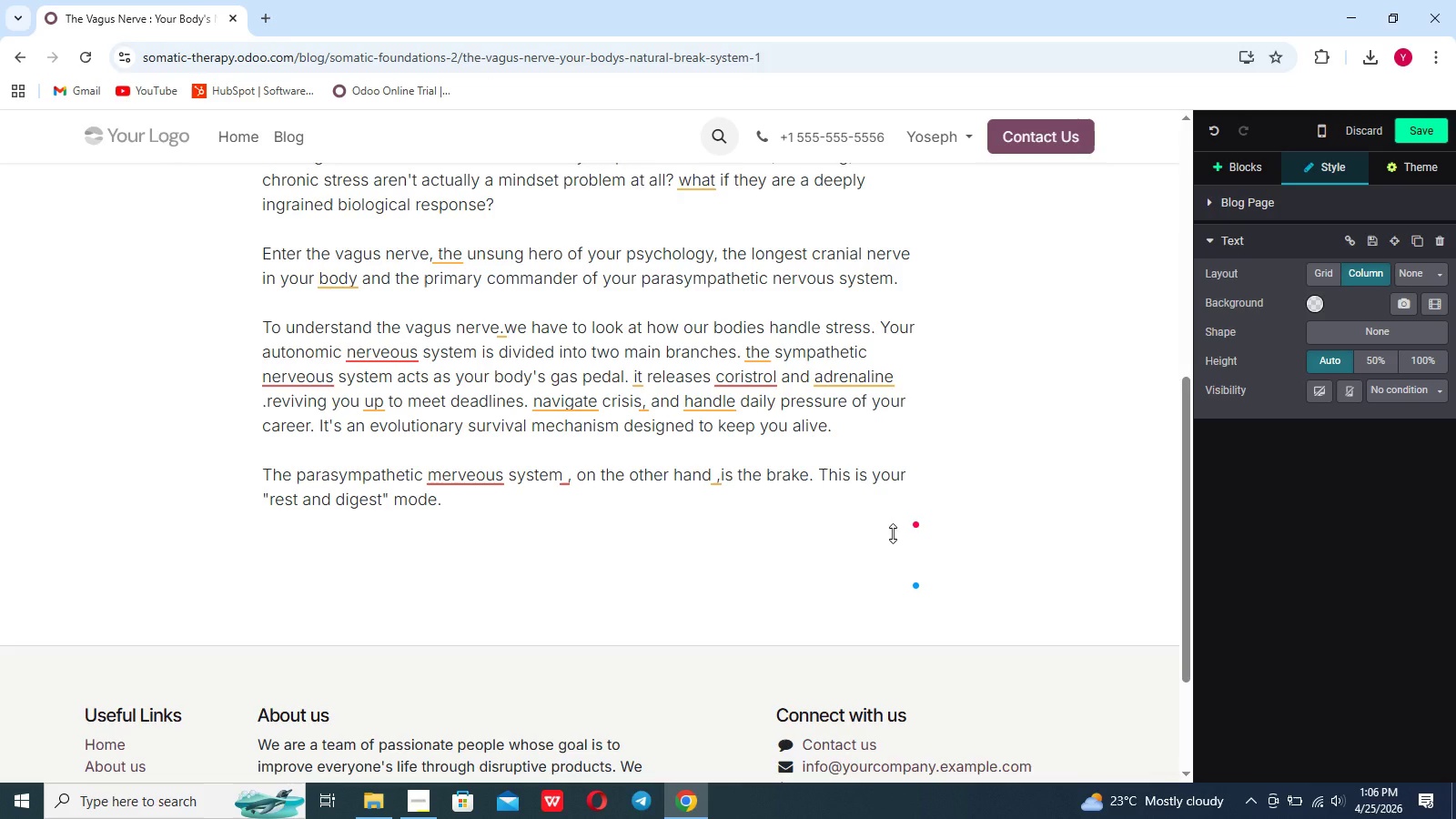 
type( the vagus nerve is tod)
key(Backspace)
type(ned)
 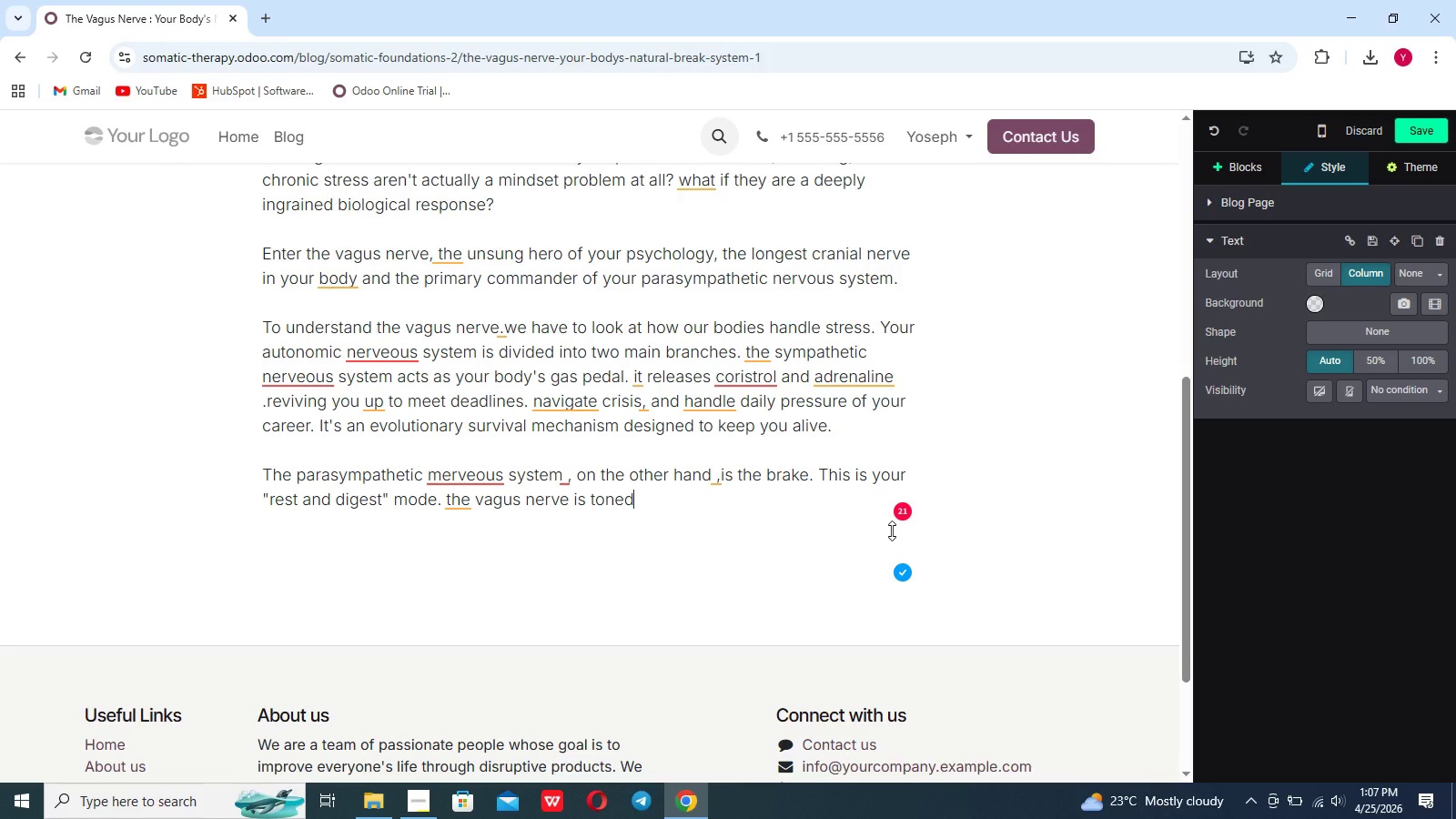 
wait(12.7)
 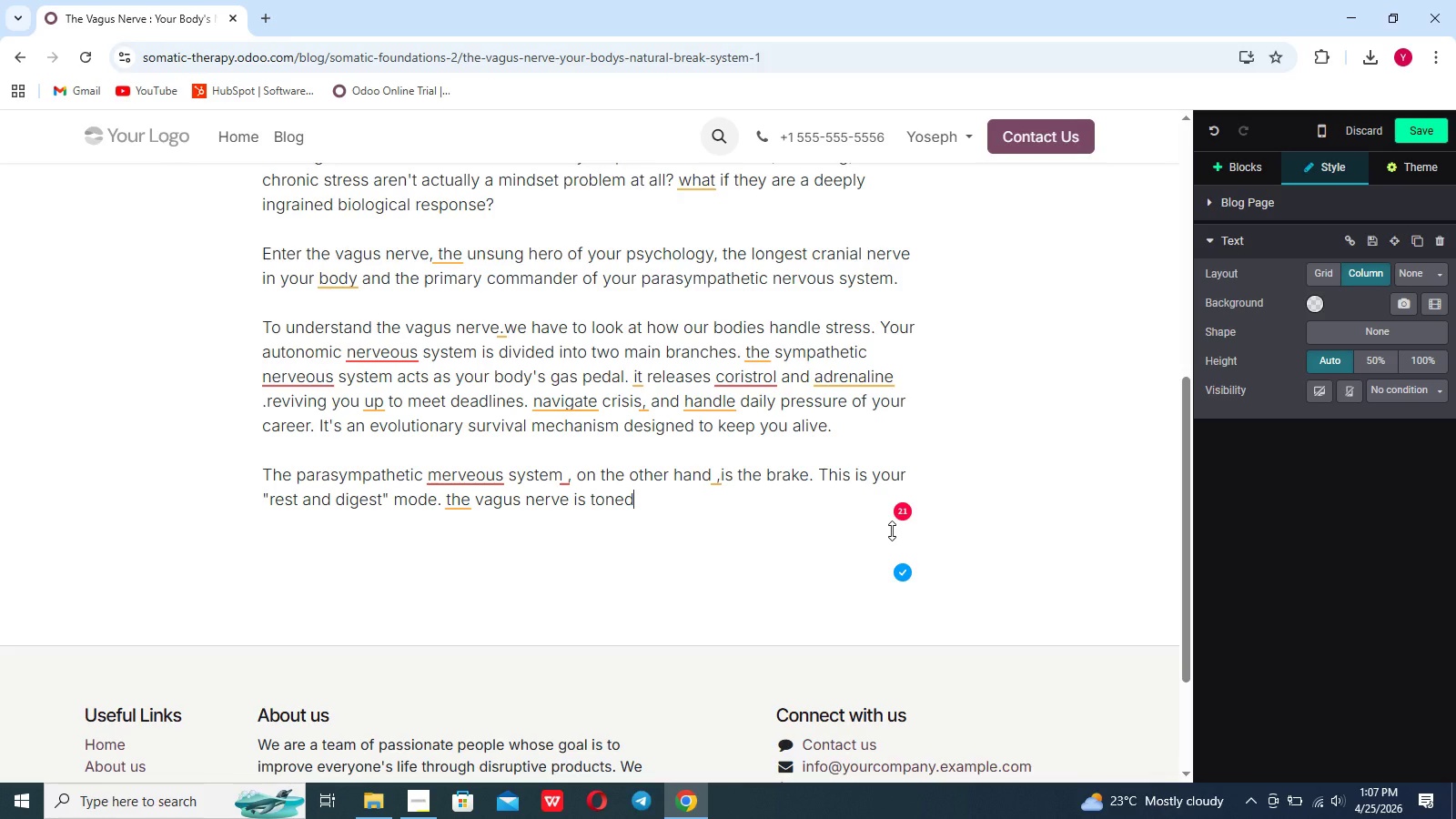 
key(Backspace)
key(Backspace)
key(Backspace)
key(Backspace)
key(Backspace)
key(Backspace)
key(Backspace)
type(s the biological superhighway of this system,it wanderd)
key(Backspace)
type(s from your brain )
key(Backspace)
type(stem doen through your neck, wrapping arounf)
 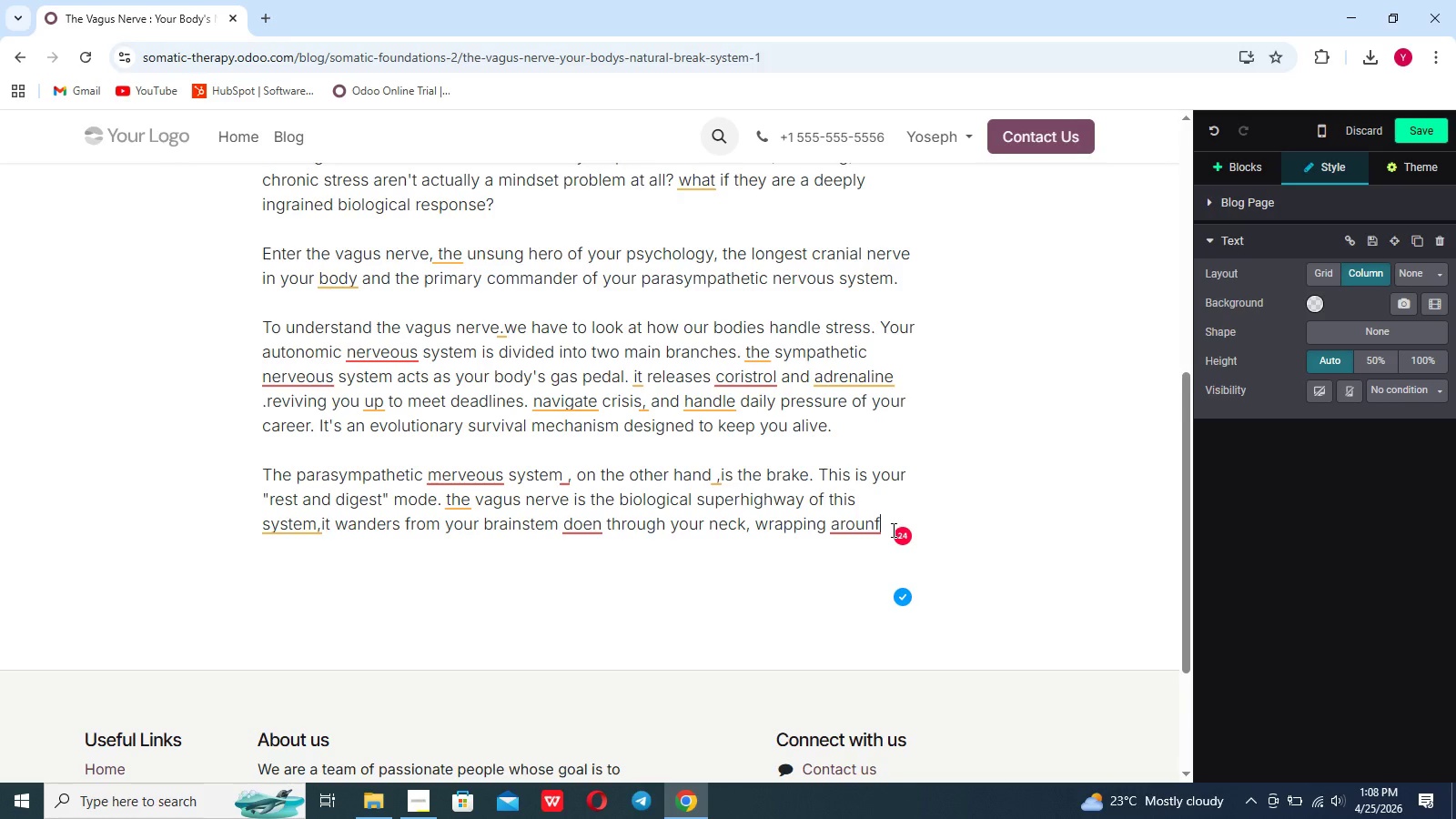 
wait(12.78)
 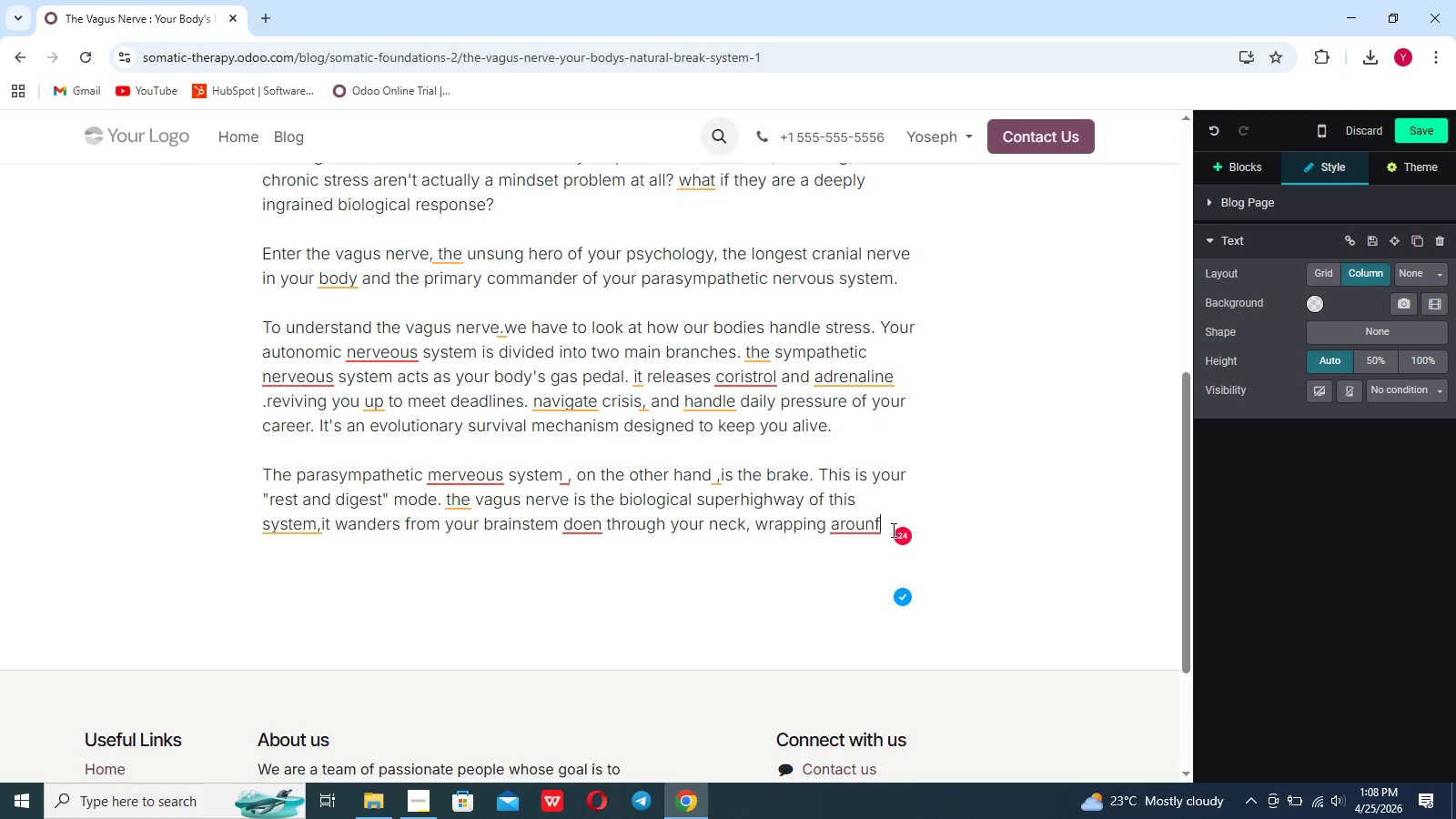 
key(Backspace)
type(d your heart , lung.)
key(Backspace)
type(, and digestive syste)
key(Backspace)
key(Backspace)
key(Backspace)
key(Backspace)
key(Backspace)
type(tract. When nerveous )
 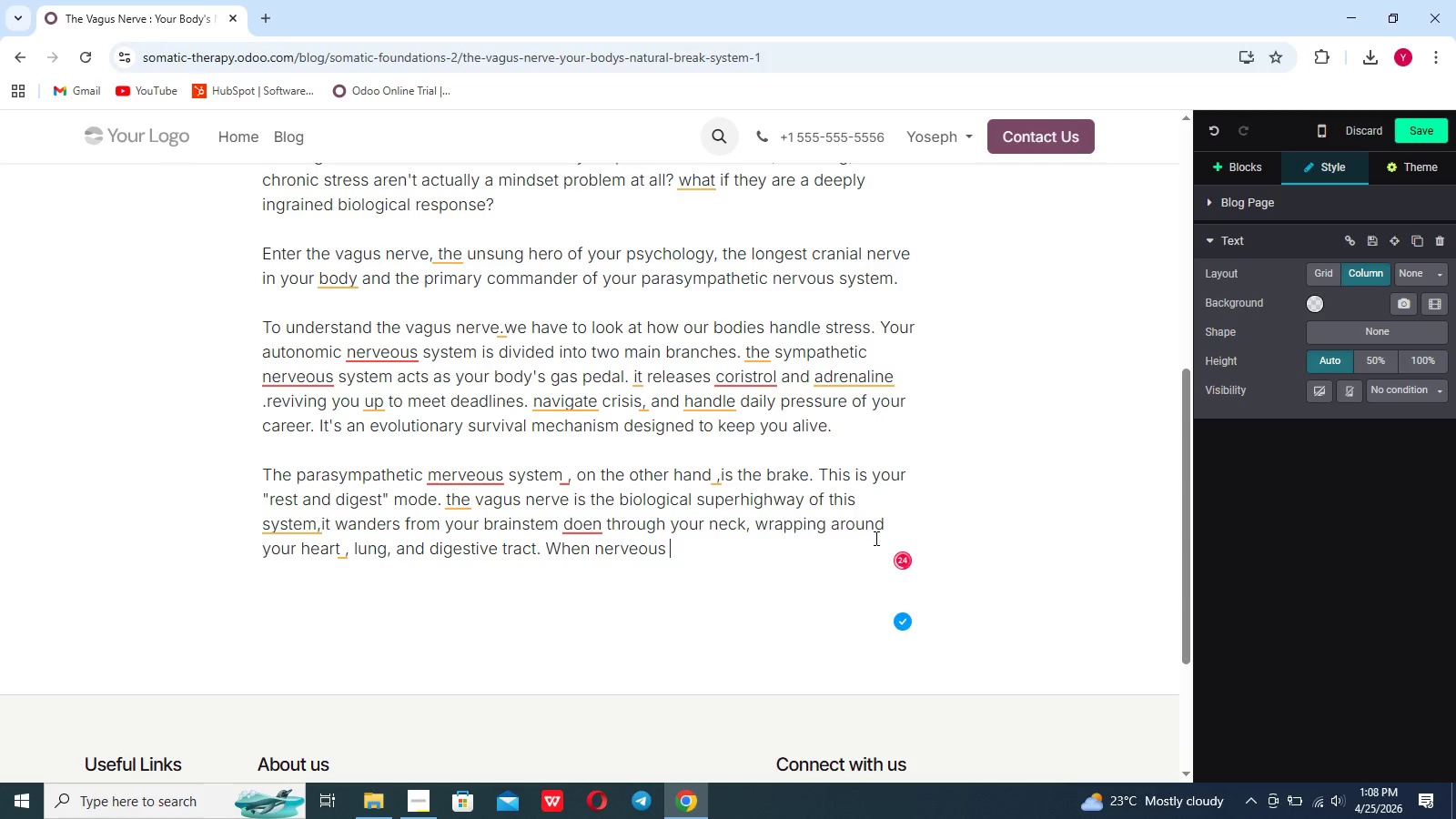 
key(Backspace)
key(Backspace)
key(Backspace)
key(Backspace)
key(Backspace)
key(Backspace)
key(Backspace)
key(Backspace)
type(this nerbe)
key(Backspace)
key(Backspace)
type(ve is toned ancd)
key(Backspace)
key(Backspace)
type(d active , it physo)
key(Backspace)
type(iaclly slows your heart rate)
 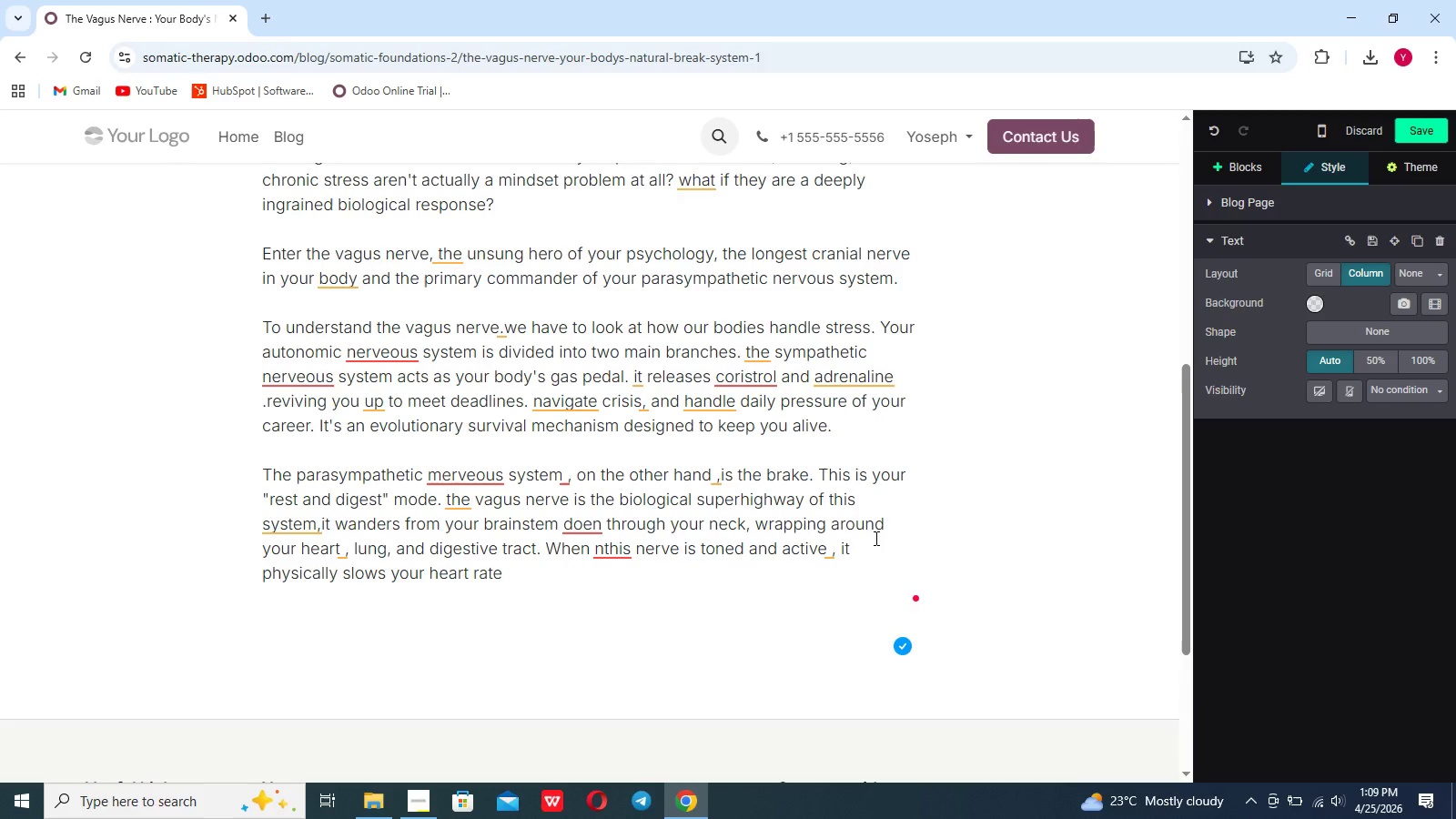 
type(.deepens your breath, re)
 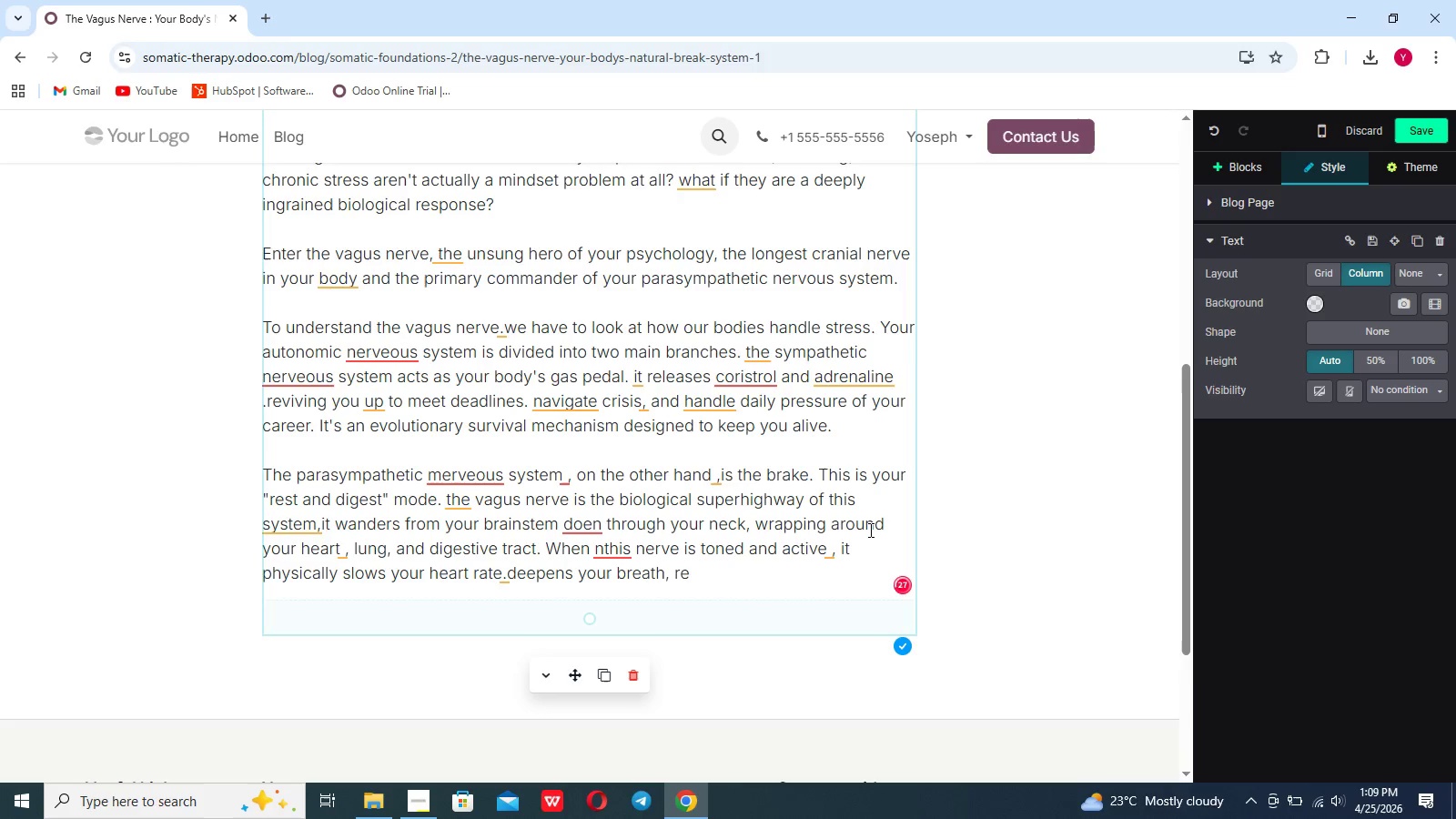 
type(gilate your digestion, and signals to your brain that you are safe.)
 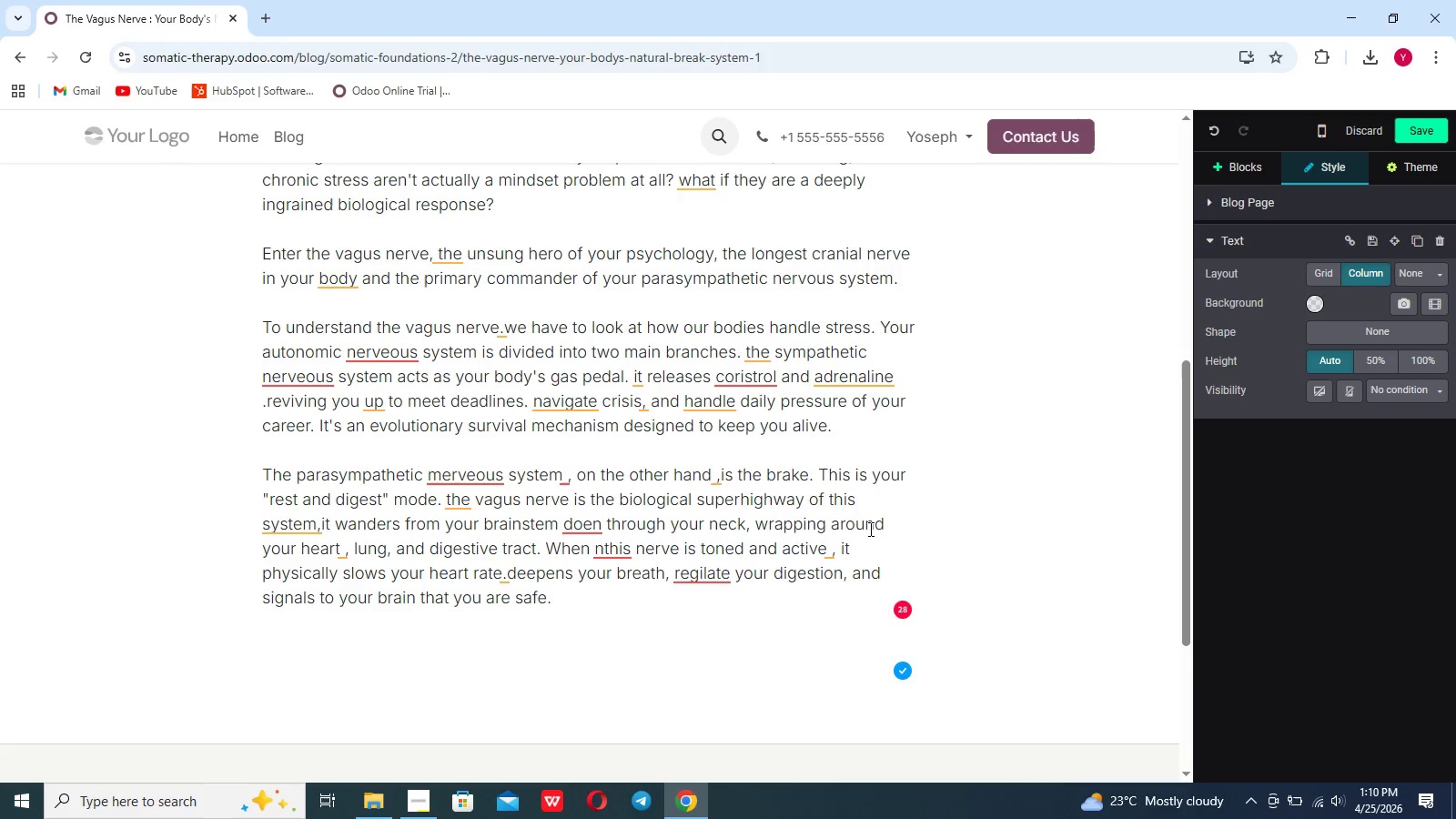 
wait(6.59)
 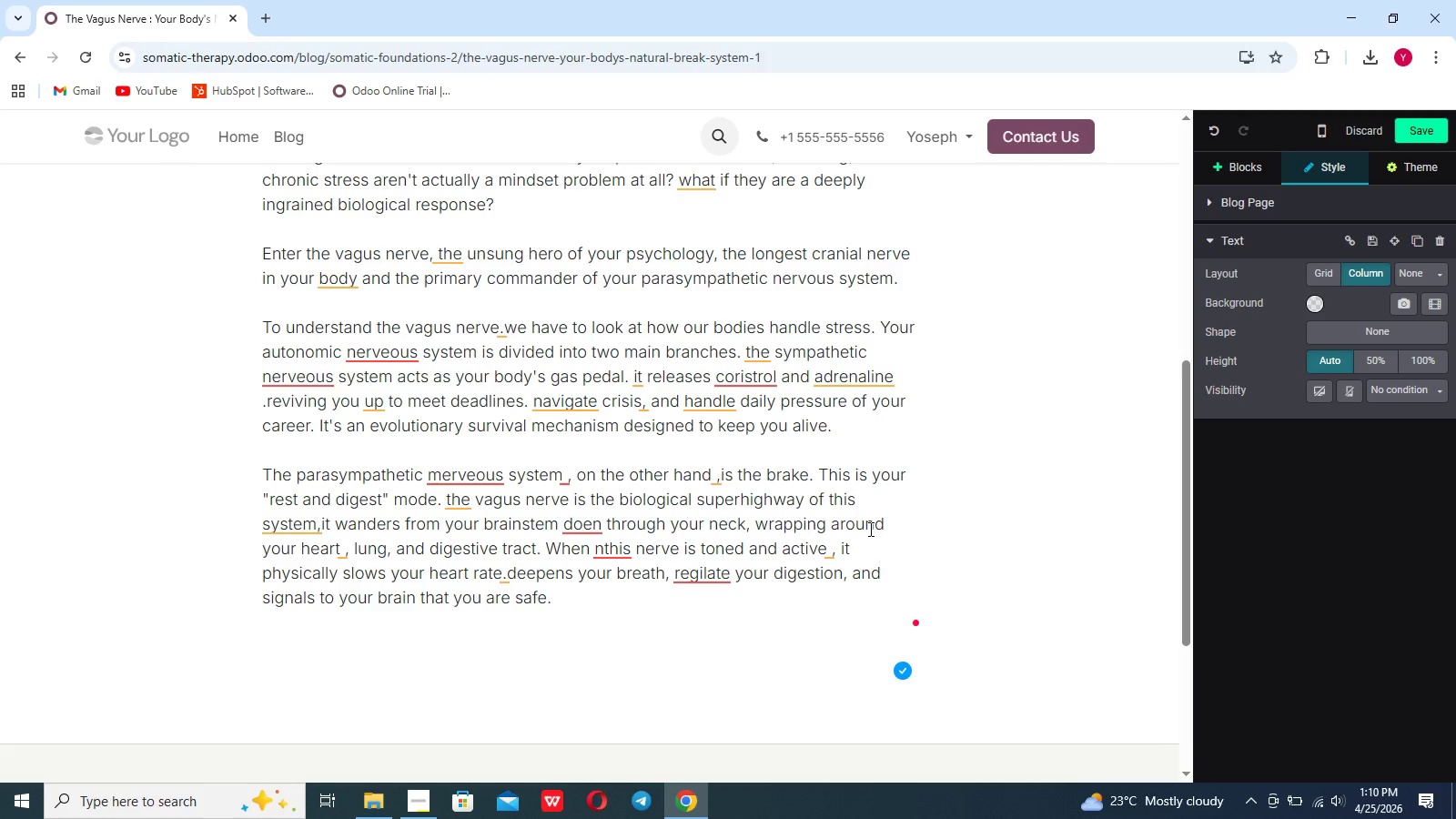 
left_click([691, 574])
 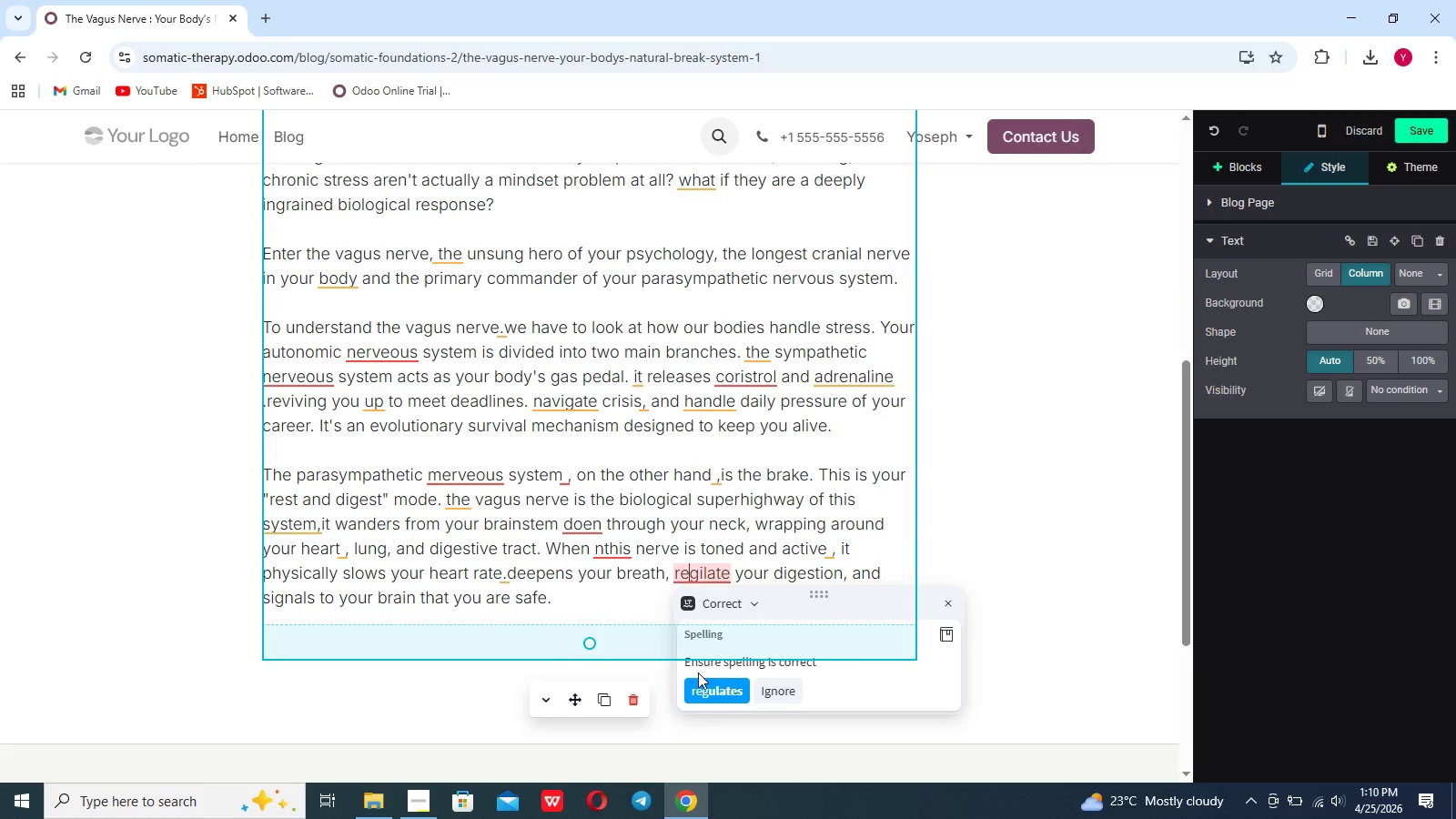 
left_click([702, 683])
 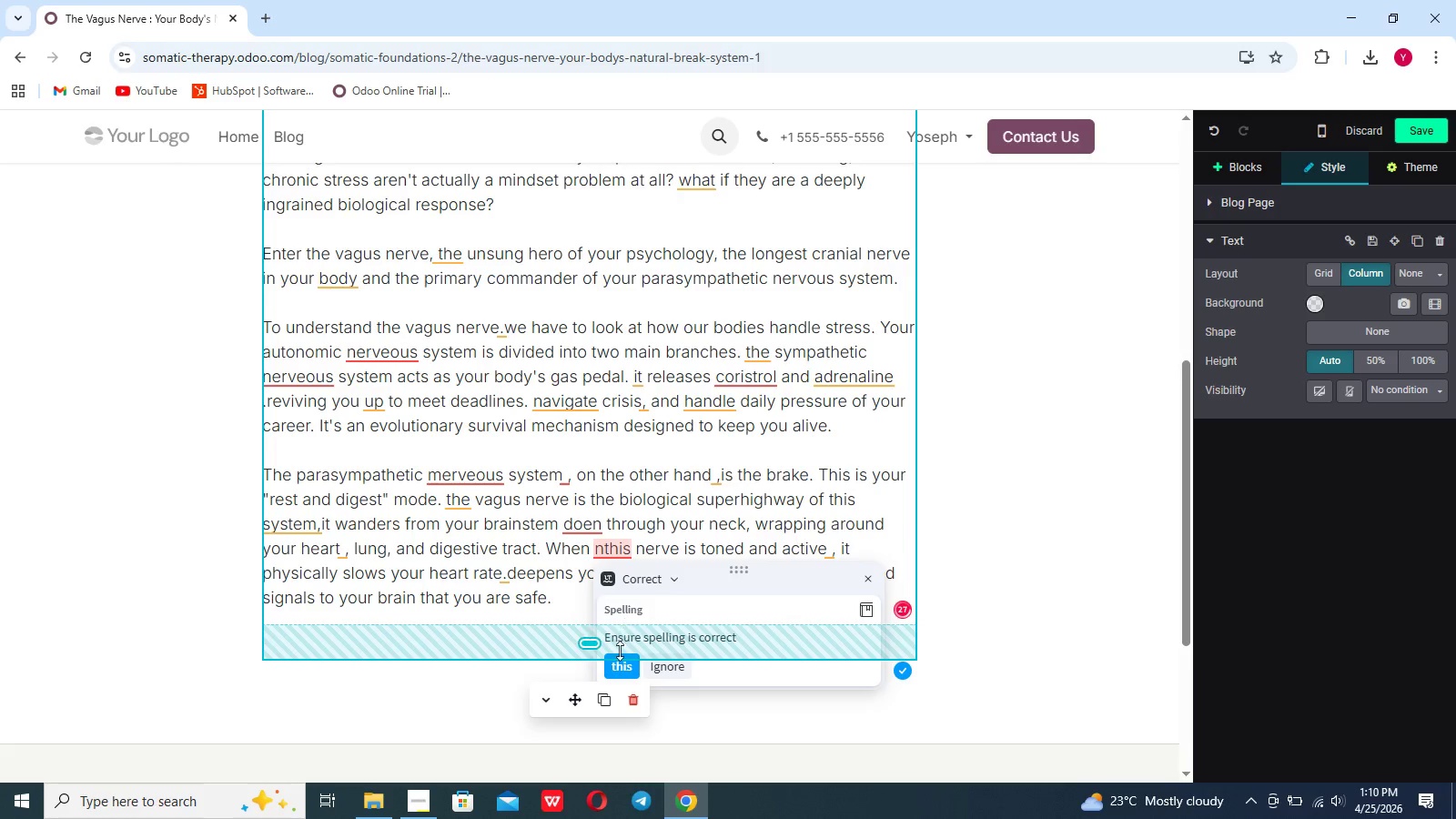 
left_click([623, 665])
 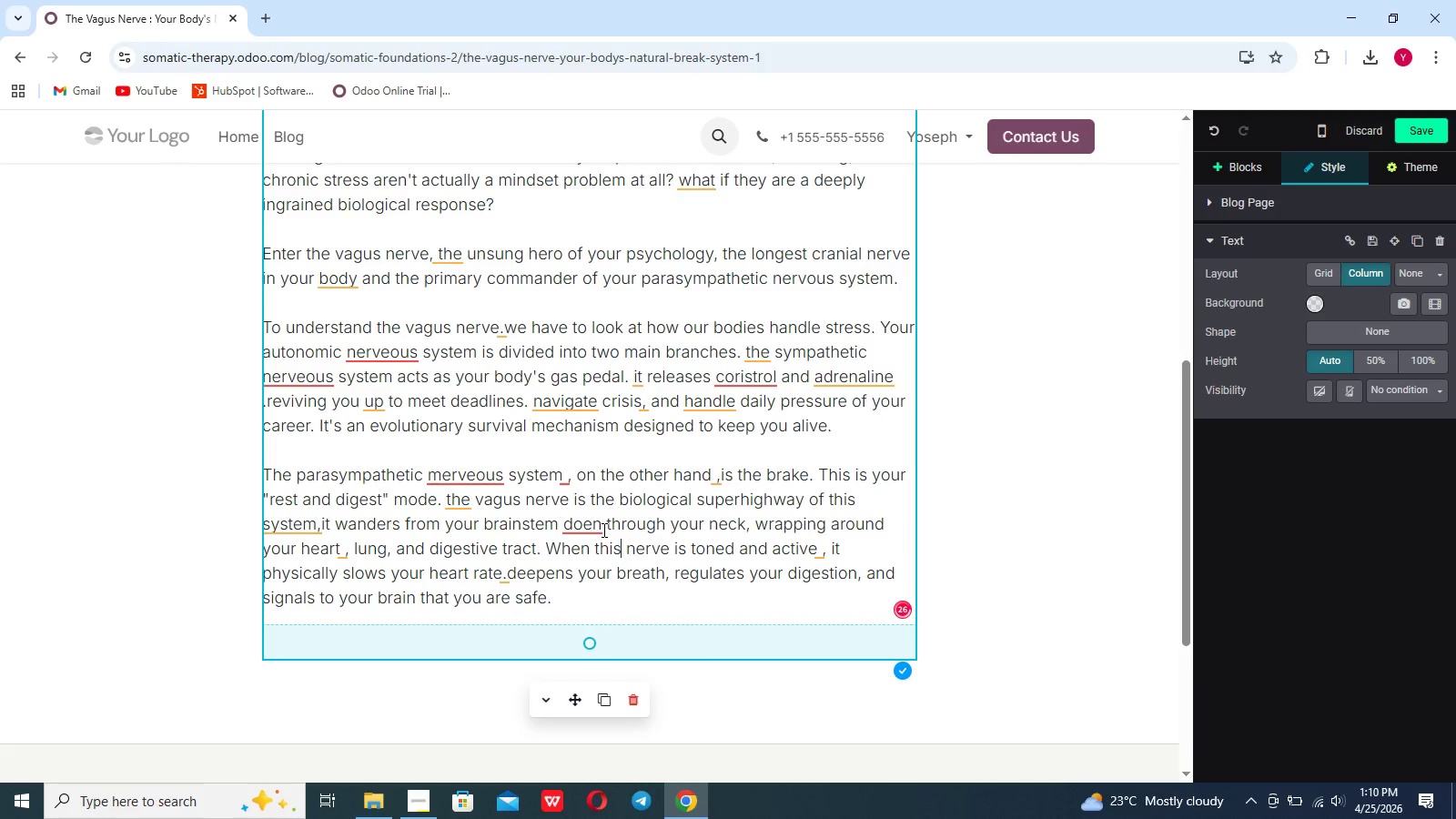 
left_click([597, 531])
 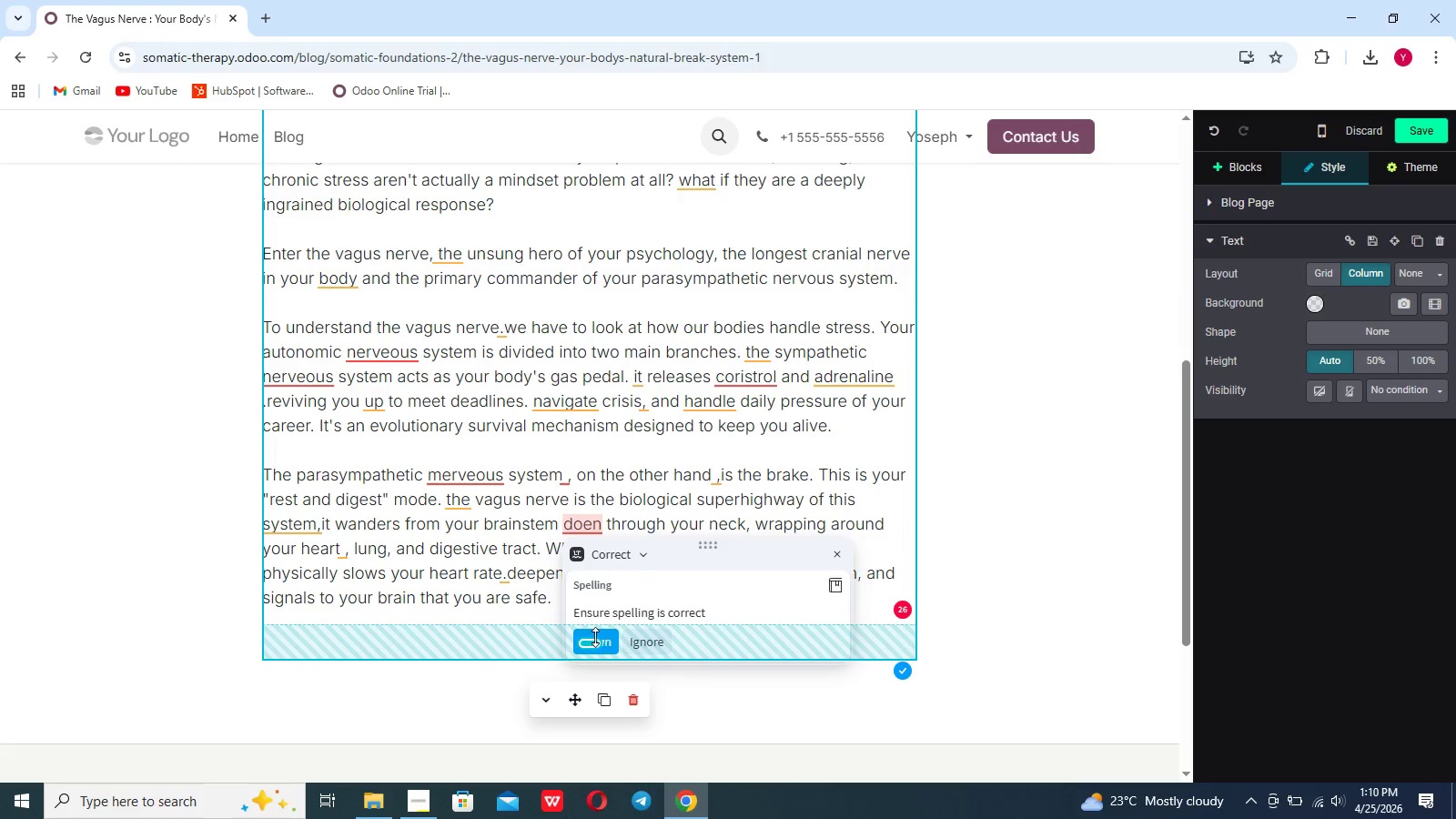 
left_click([595, 644])
 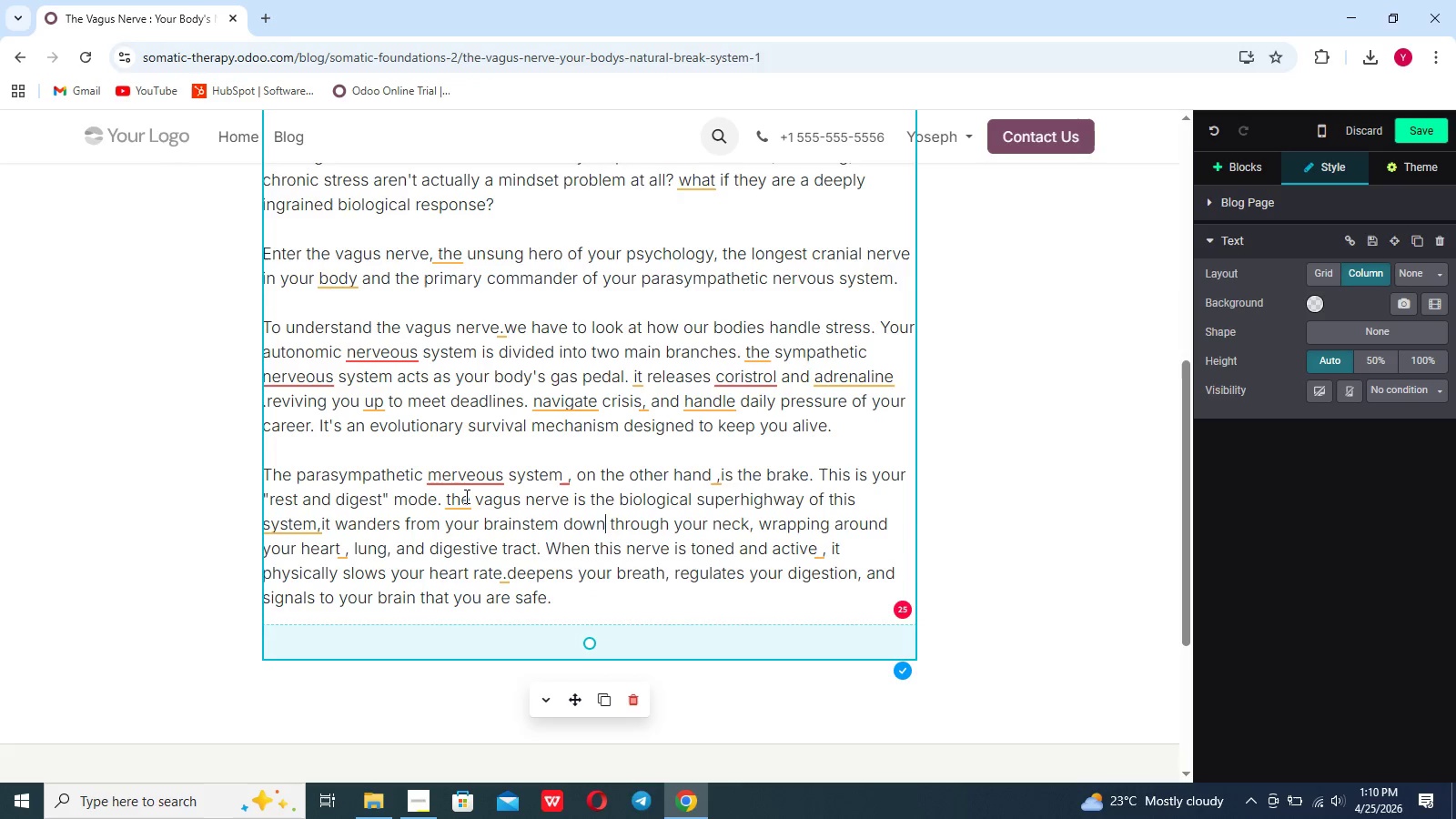 
left_click([468, 473])
 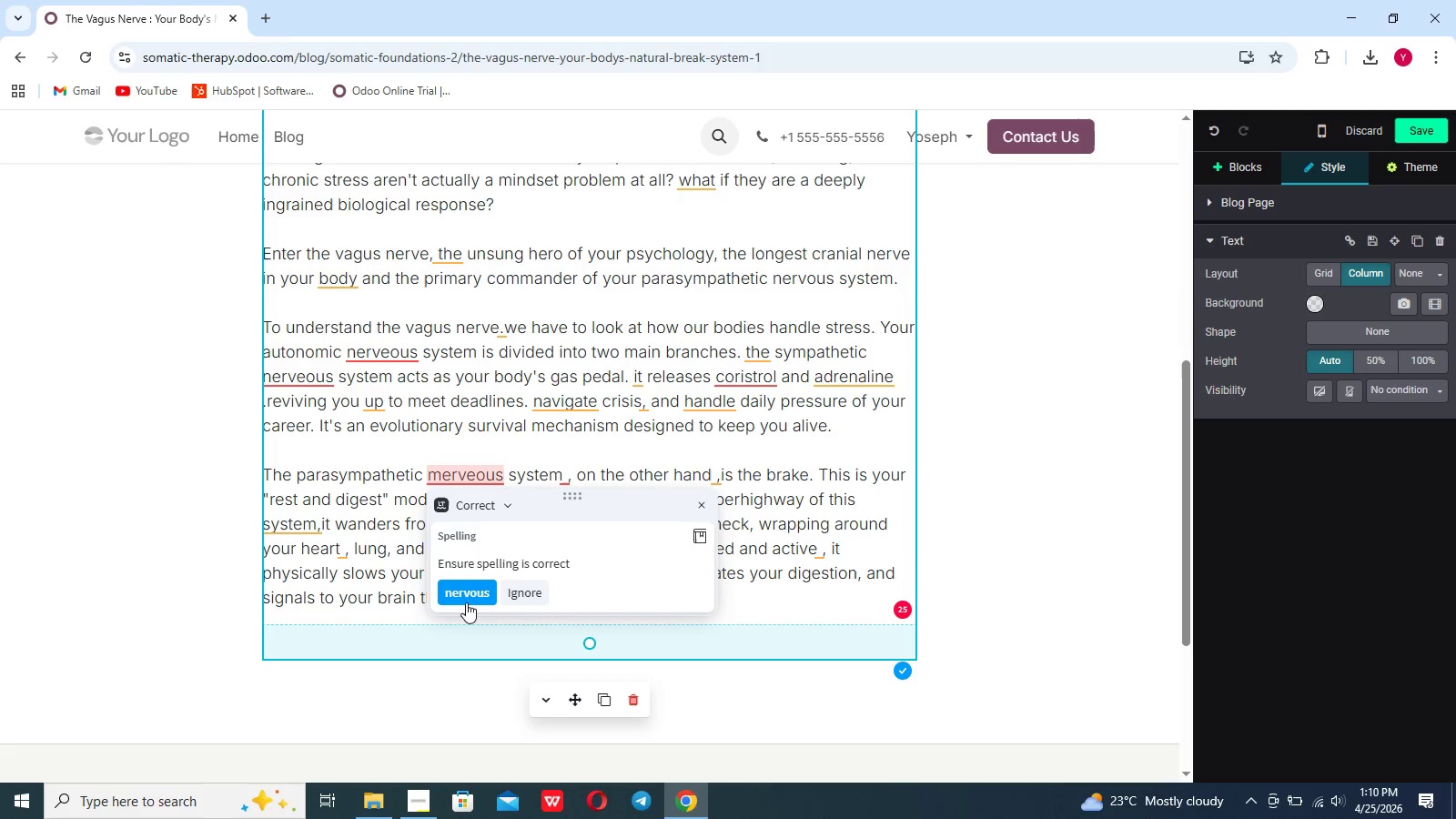 
left_click([466, 595])
 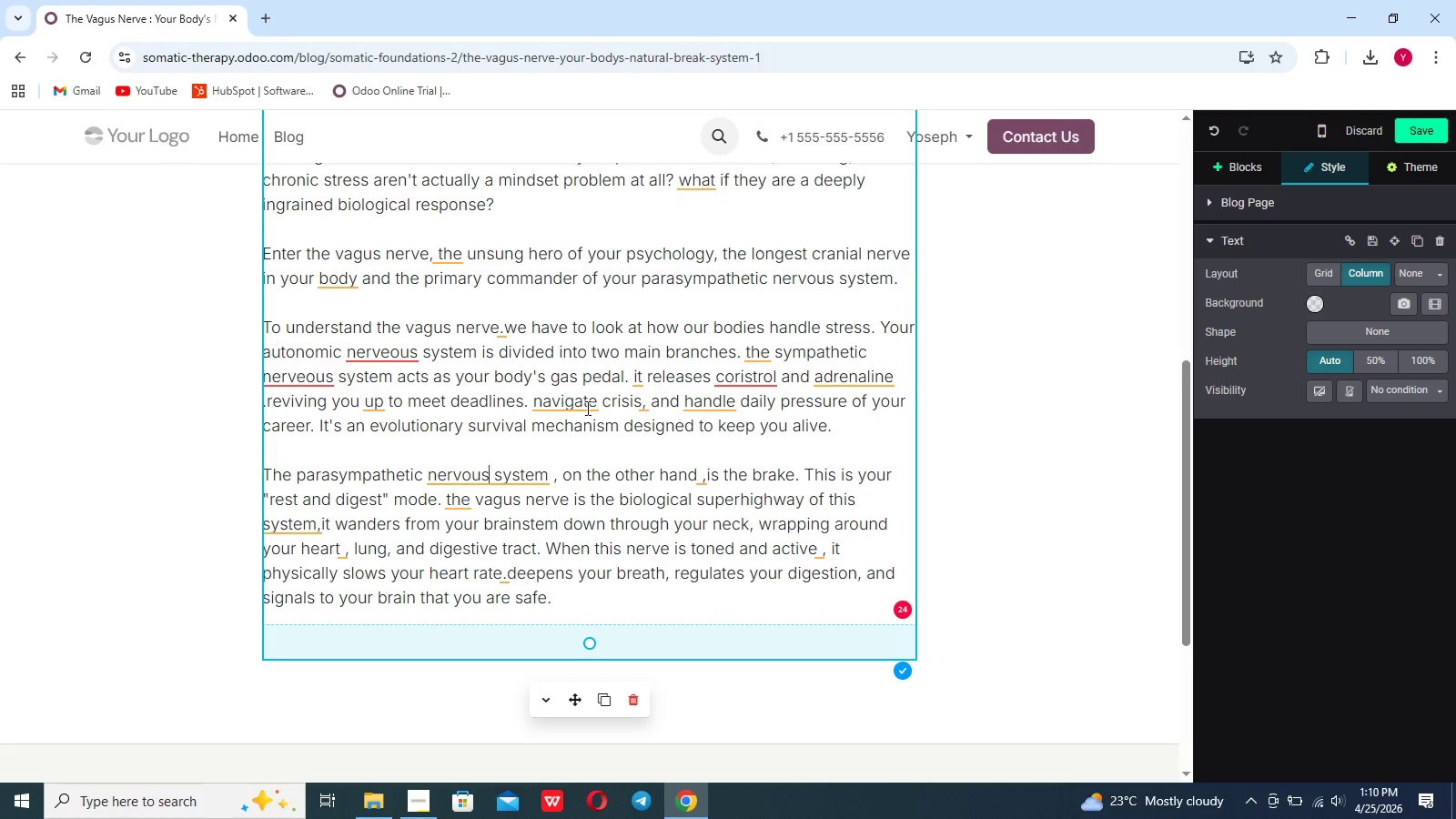 
left_click([586, 408])
 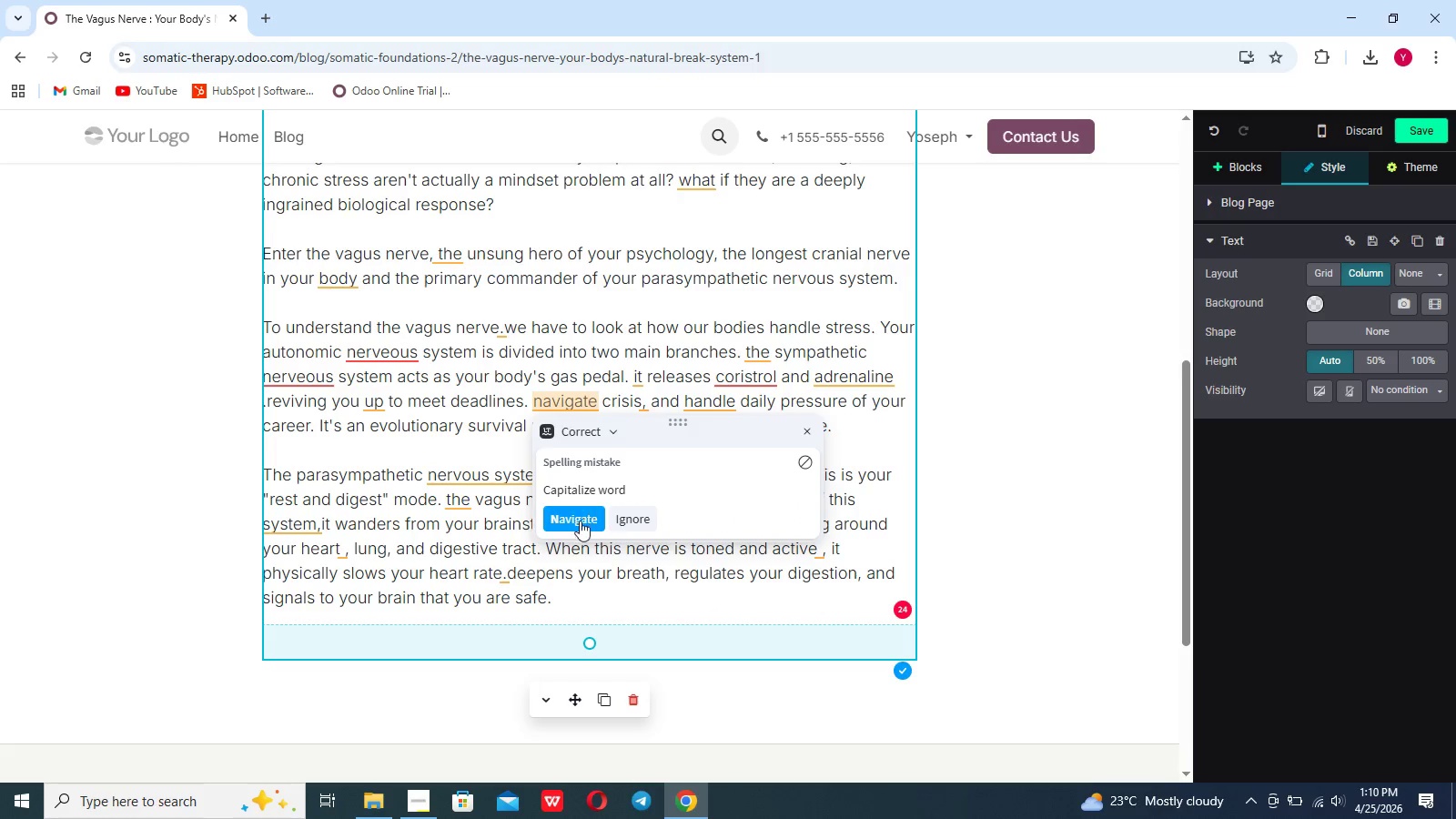 
left_click([578, 526])
 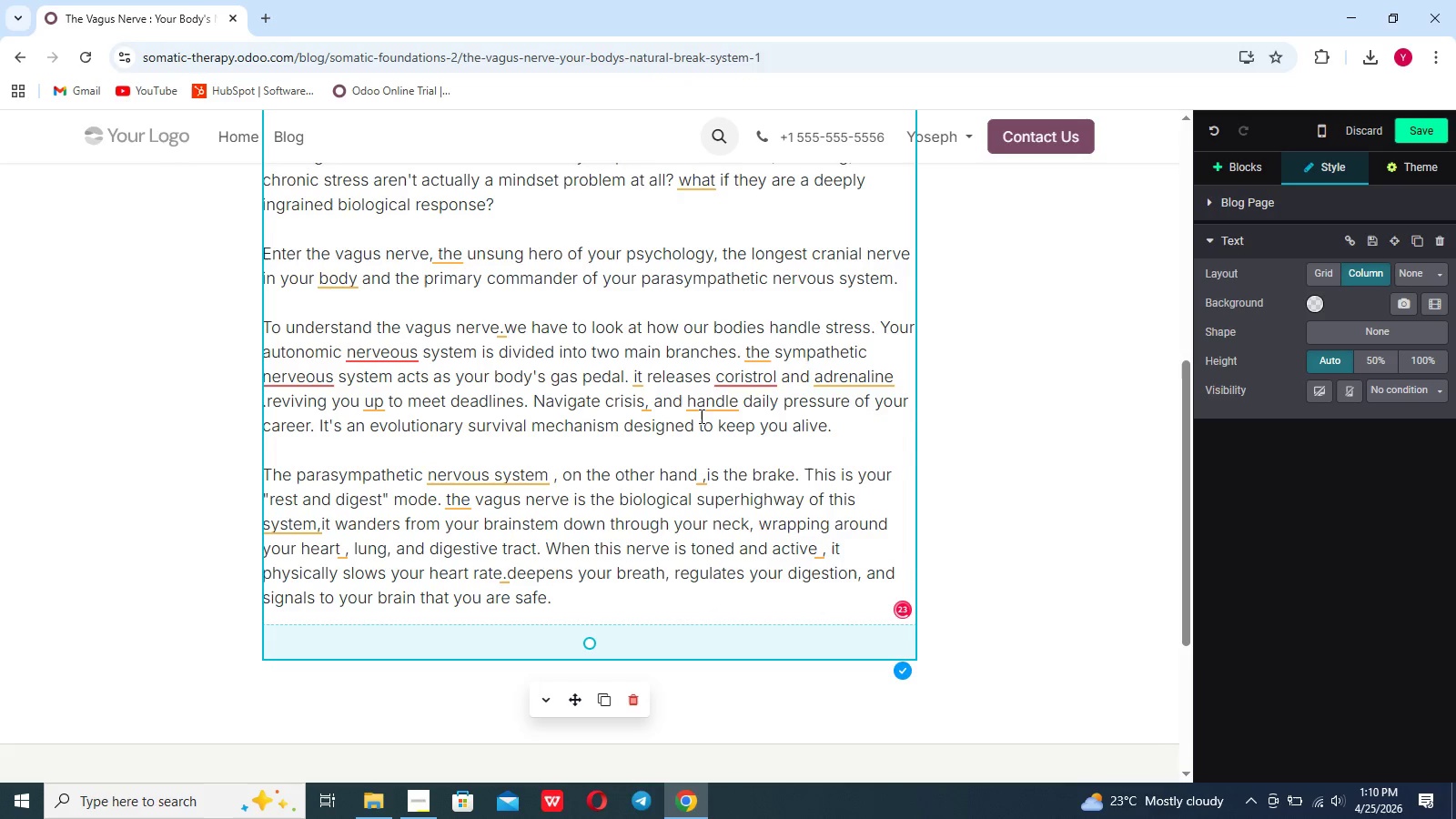 
left_click([721, 387])
 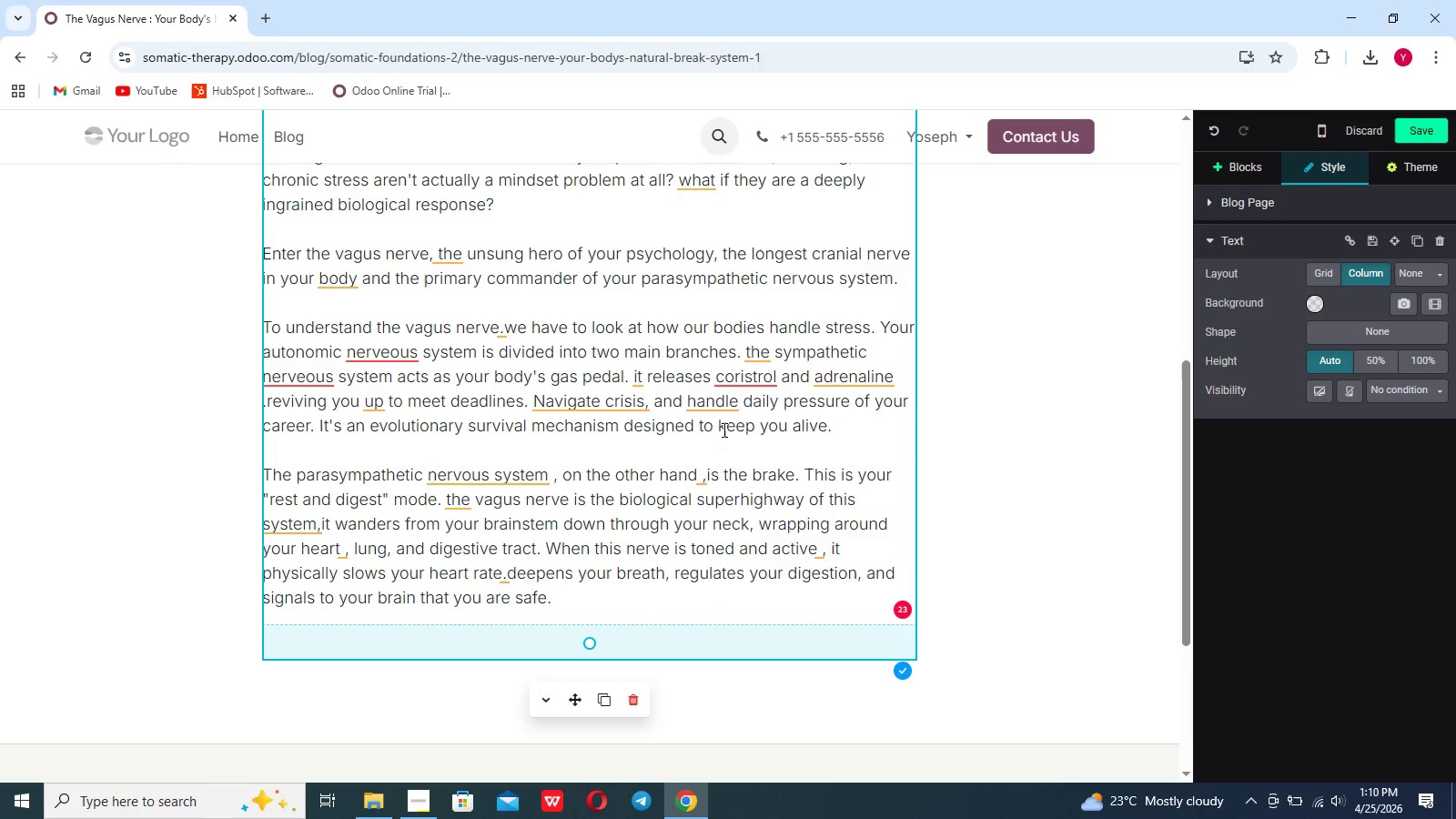 
left_click([717, 418])
 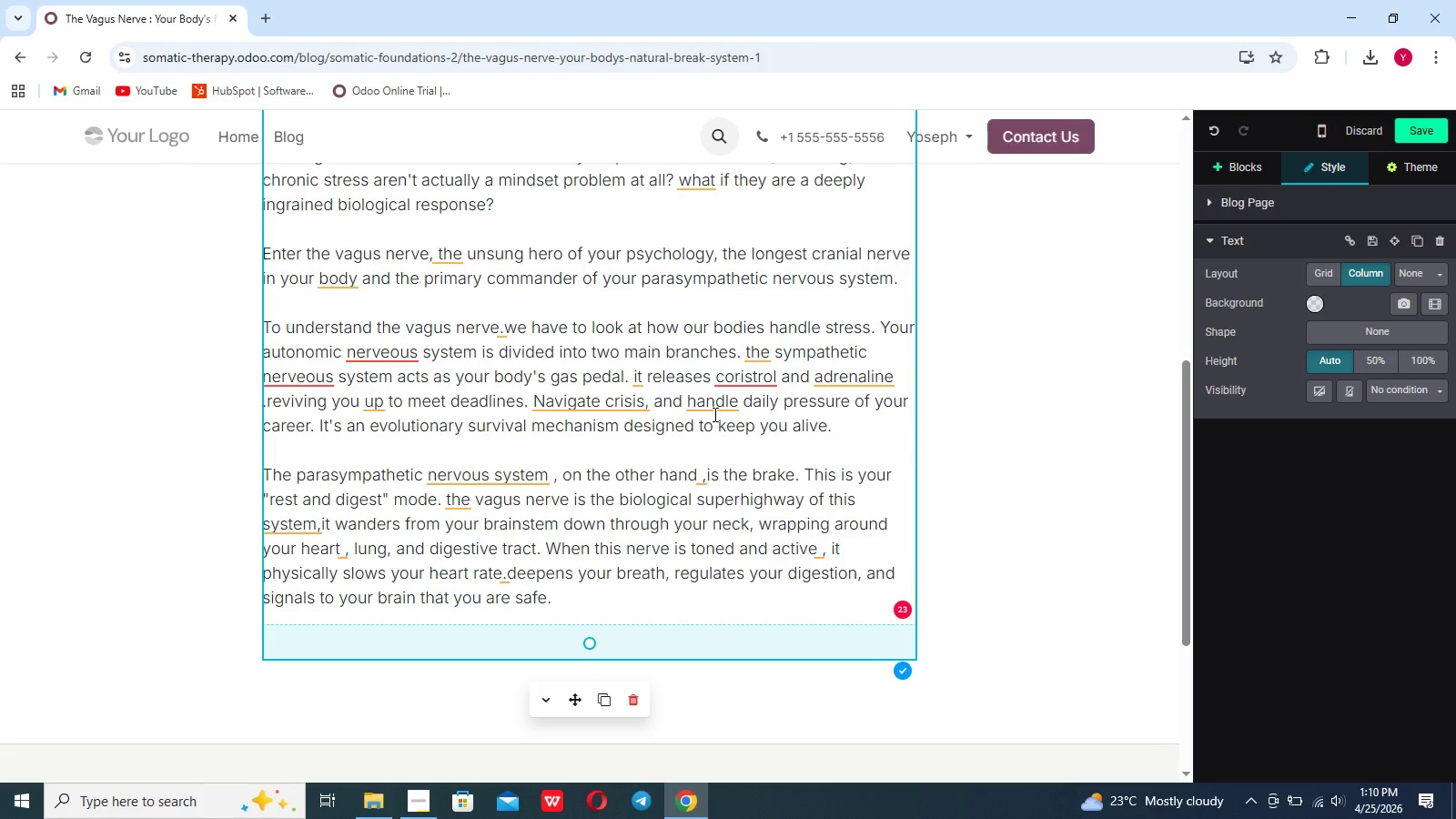 
left_click([713, 414])
 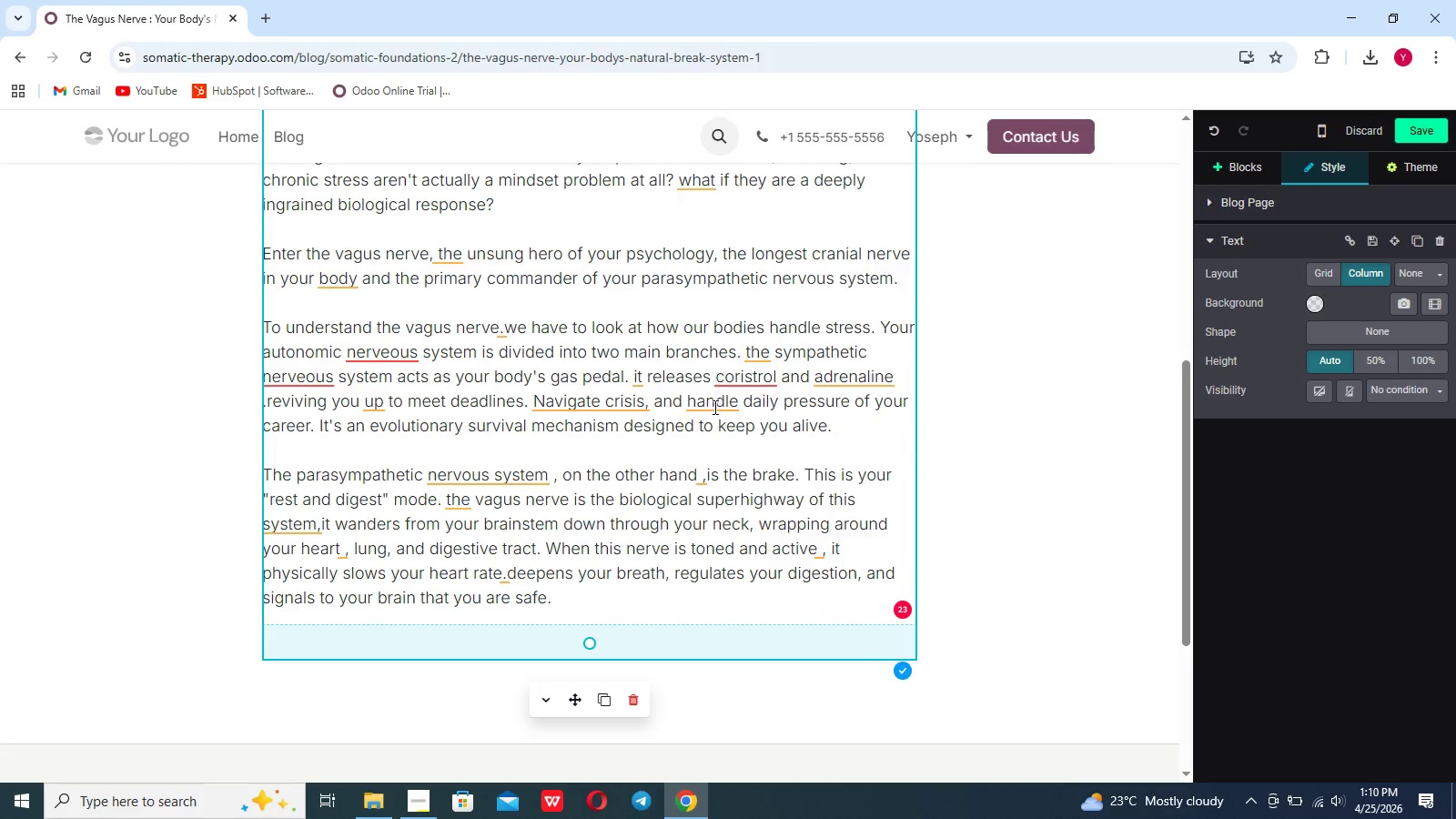 
left_click([713, 406])
 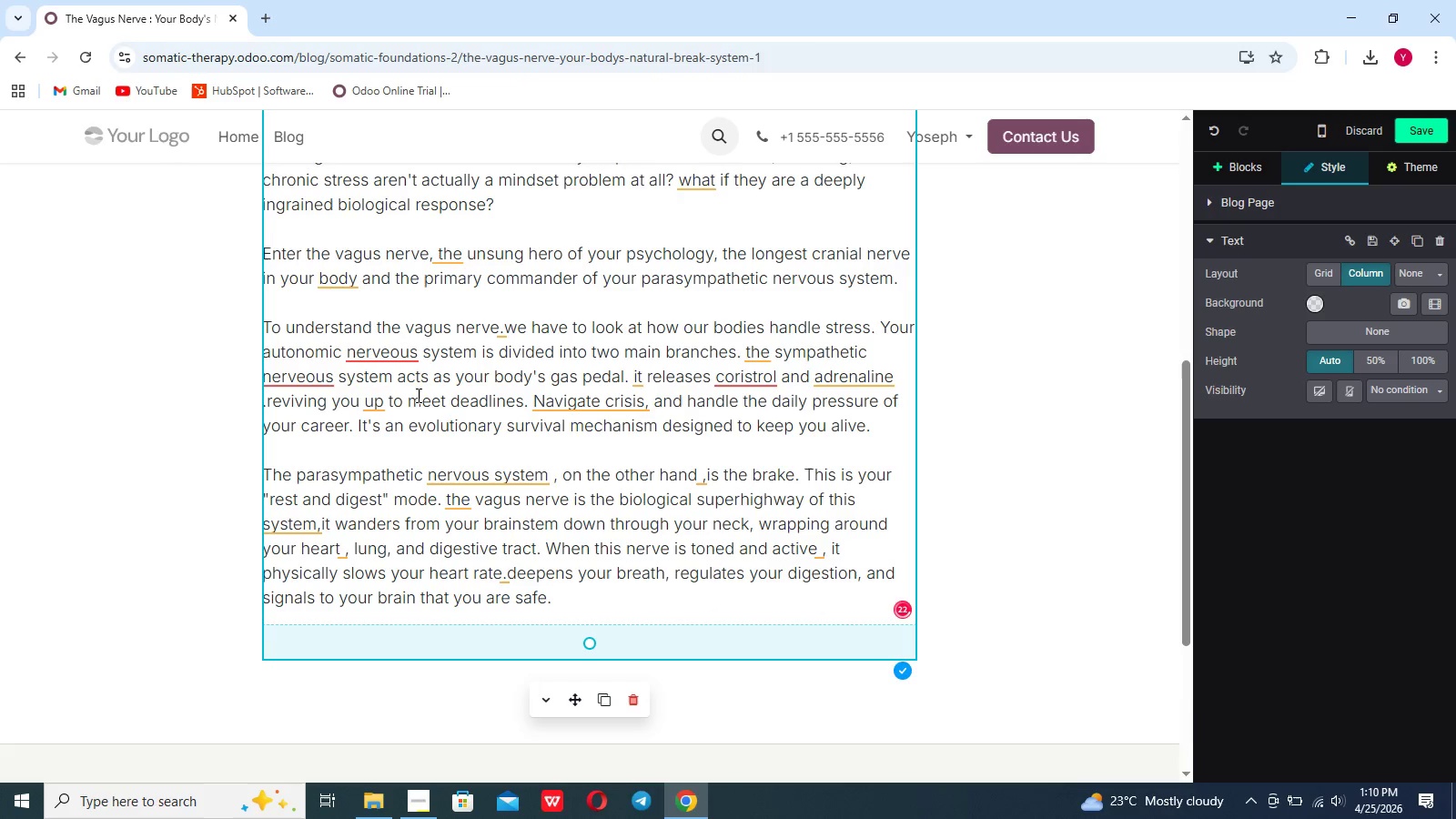 
left_click([396, 358])
 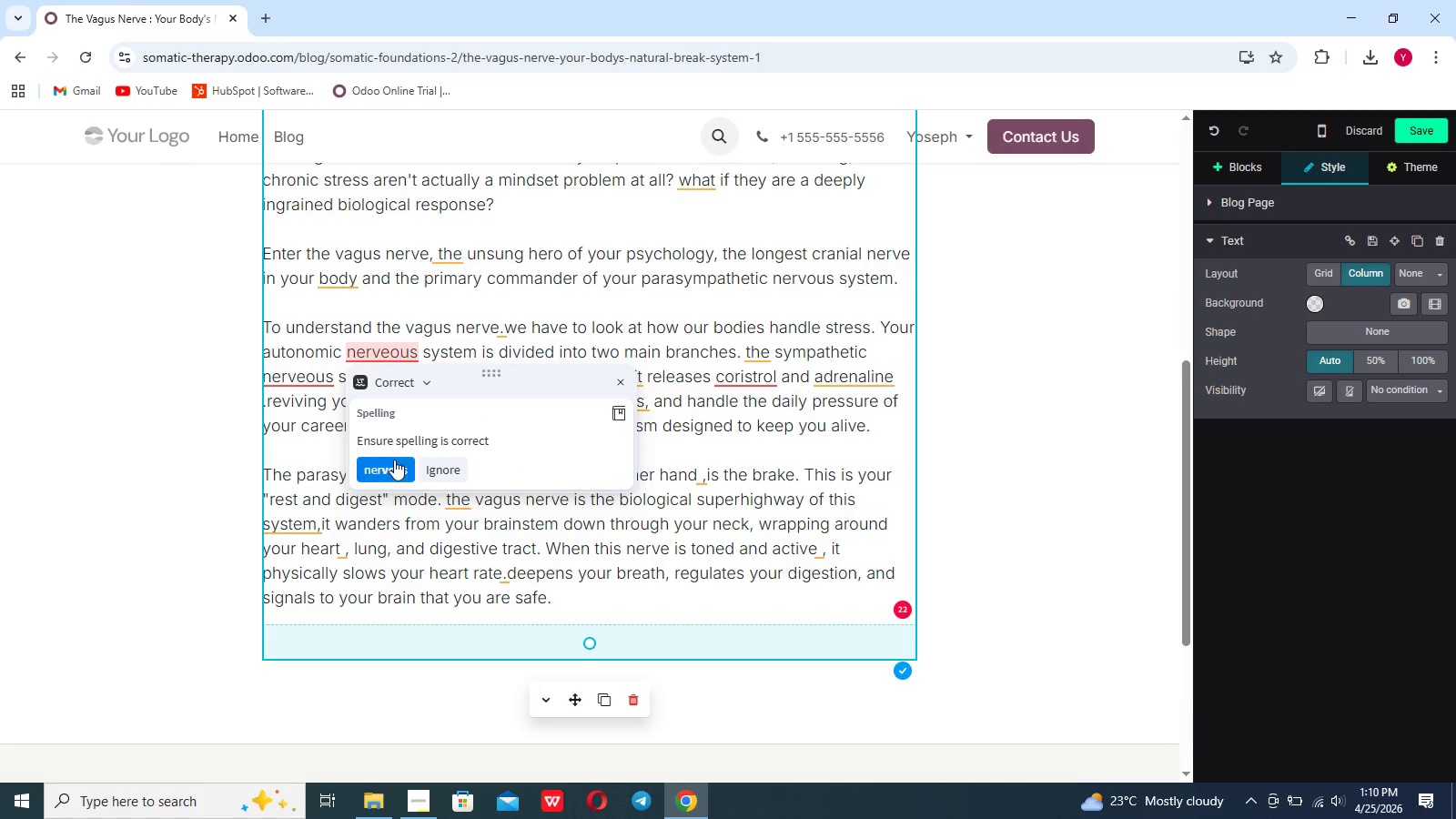 
left_click([393, 463])
 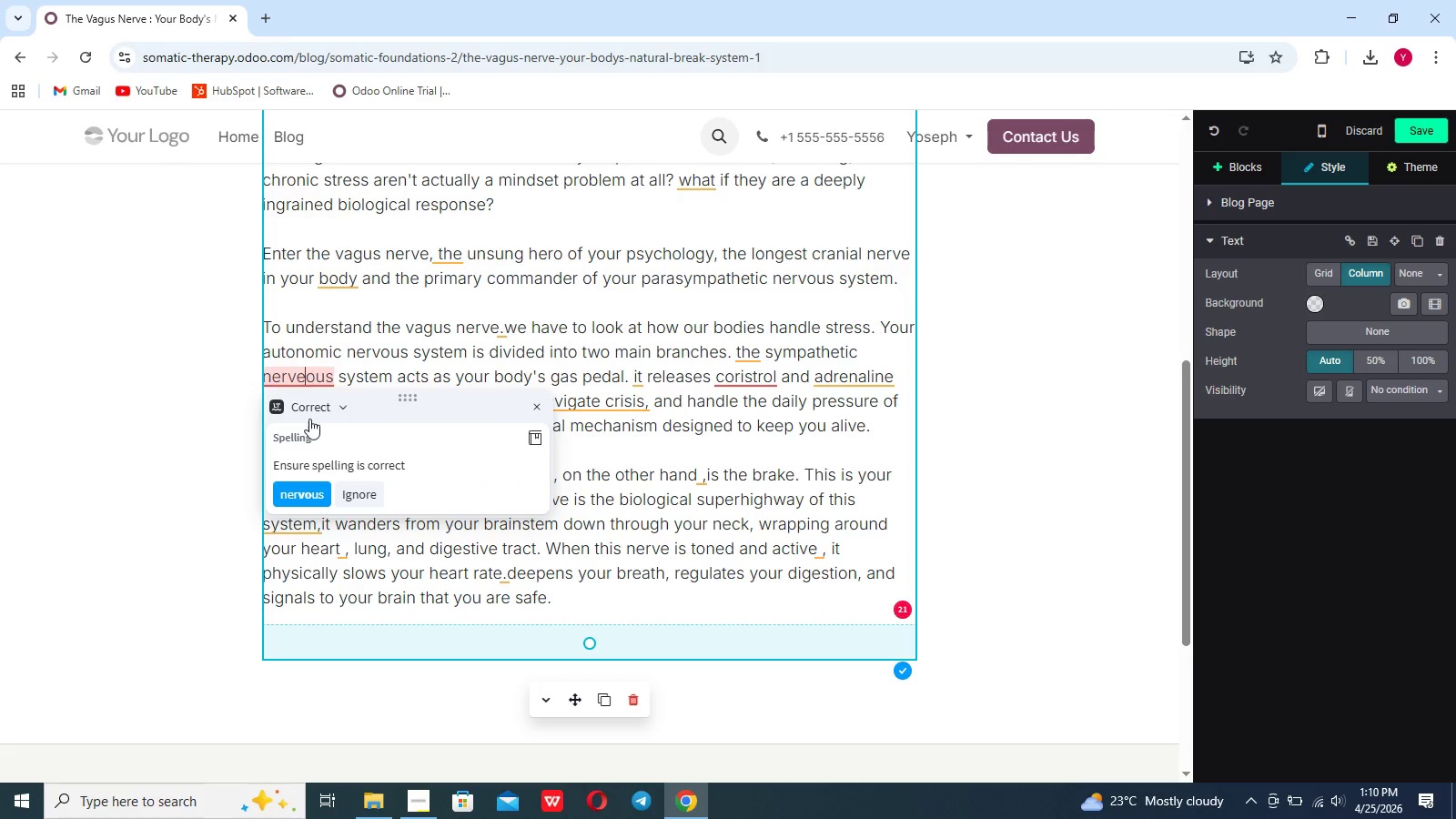 
left_click([310, 489])
 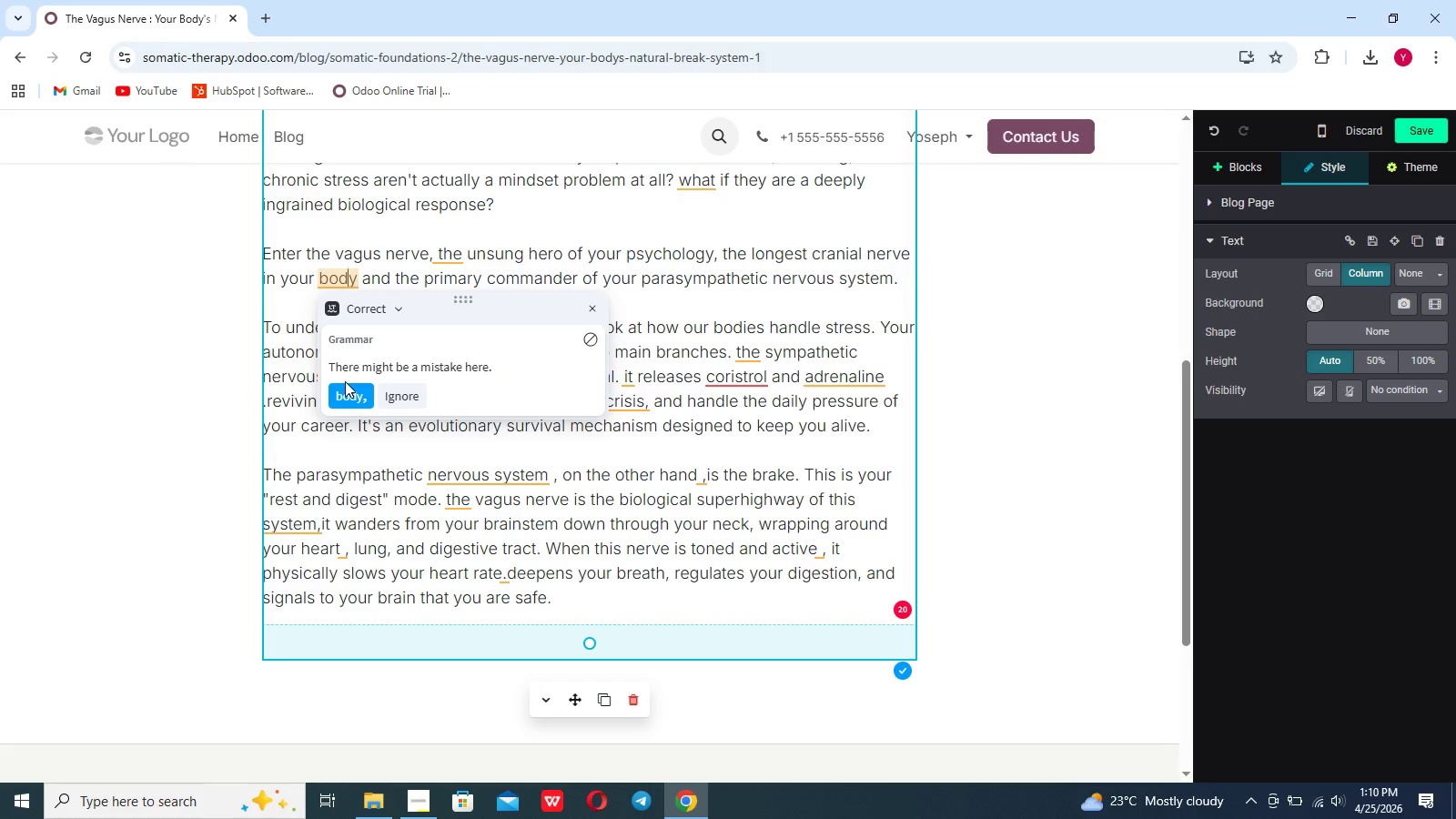 
left_click([351, 395])
 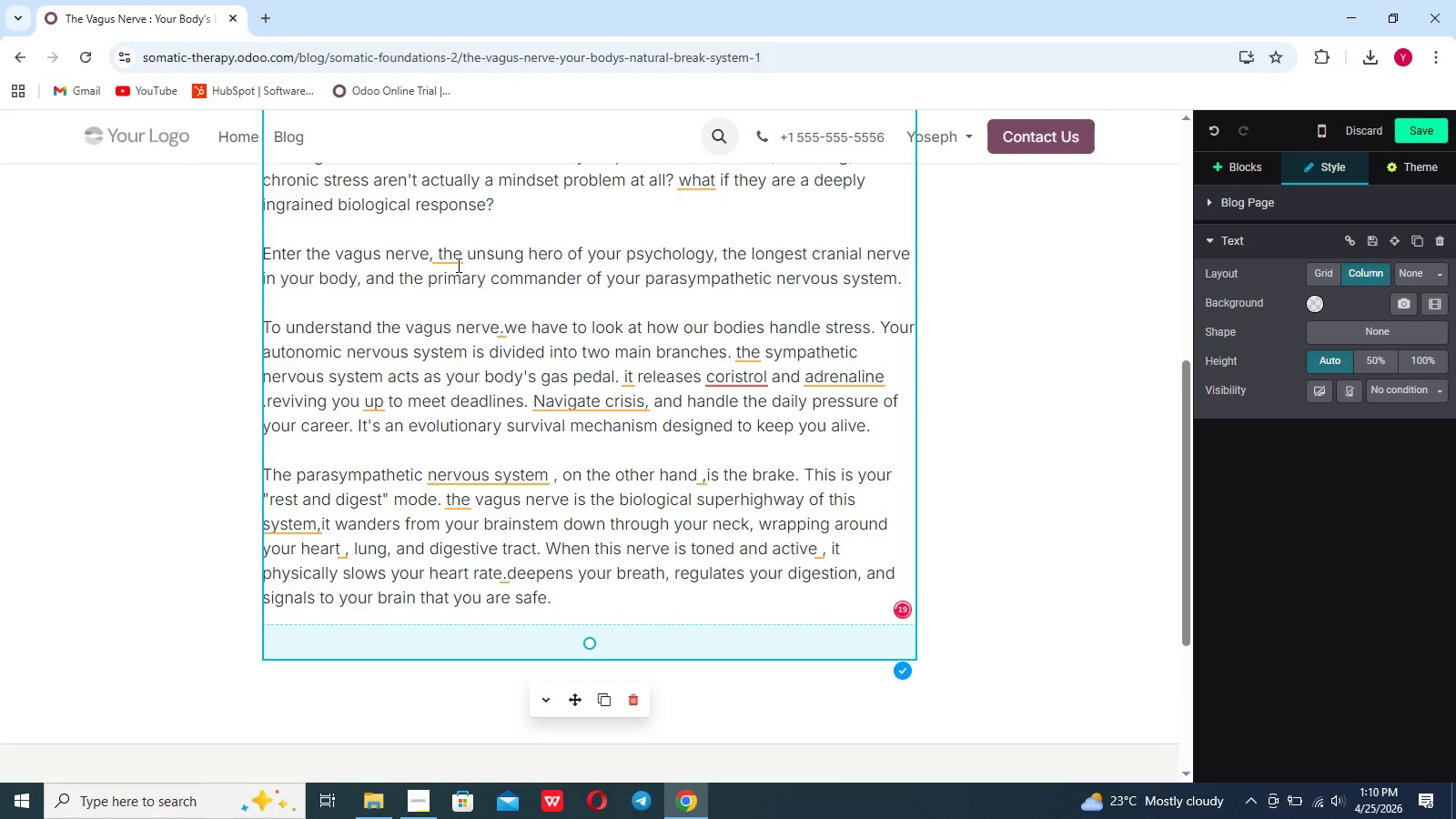 
left_click([457, 262])
 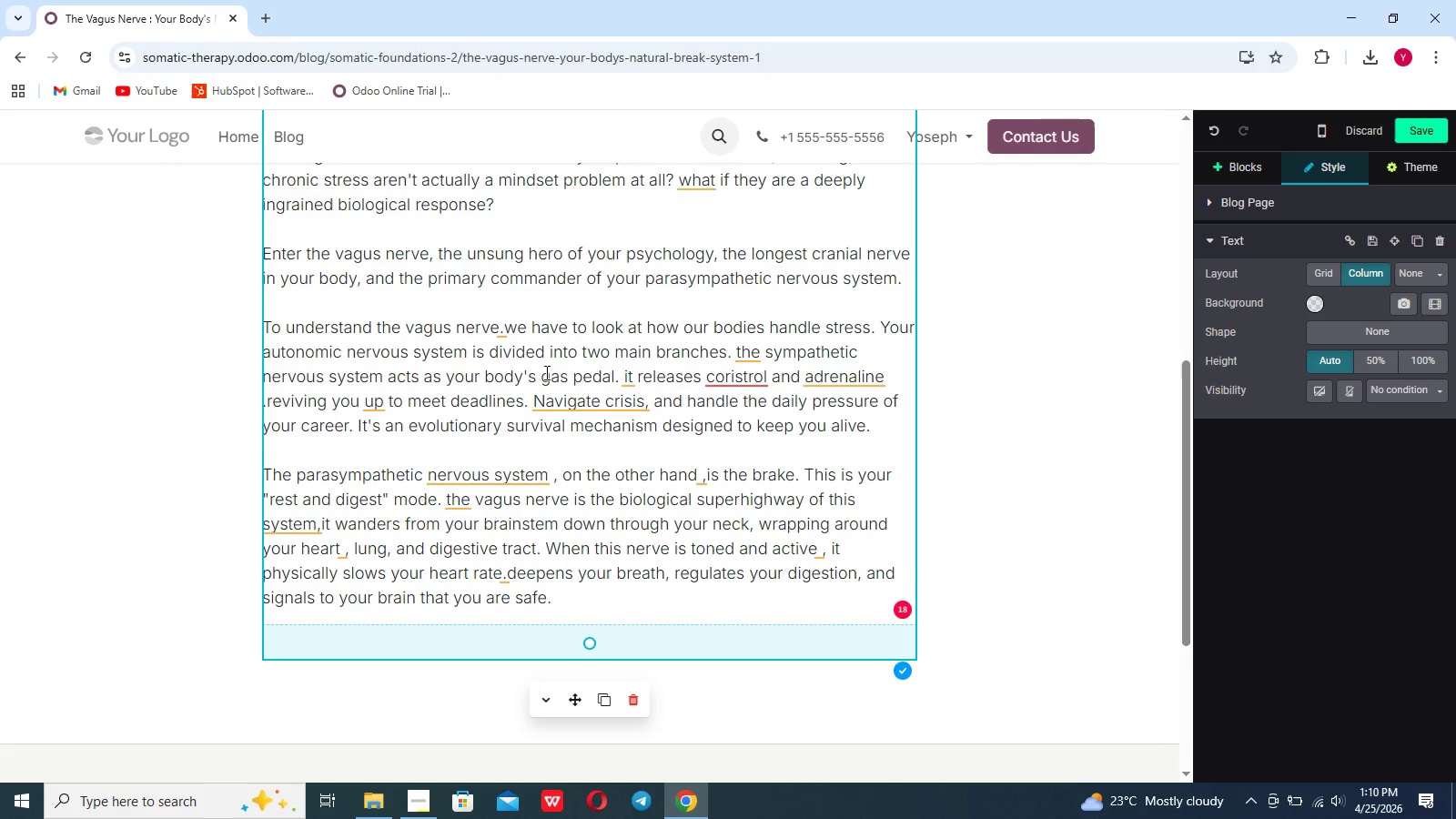 
left_click([508, 329])
 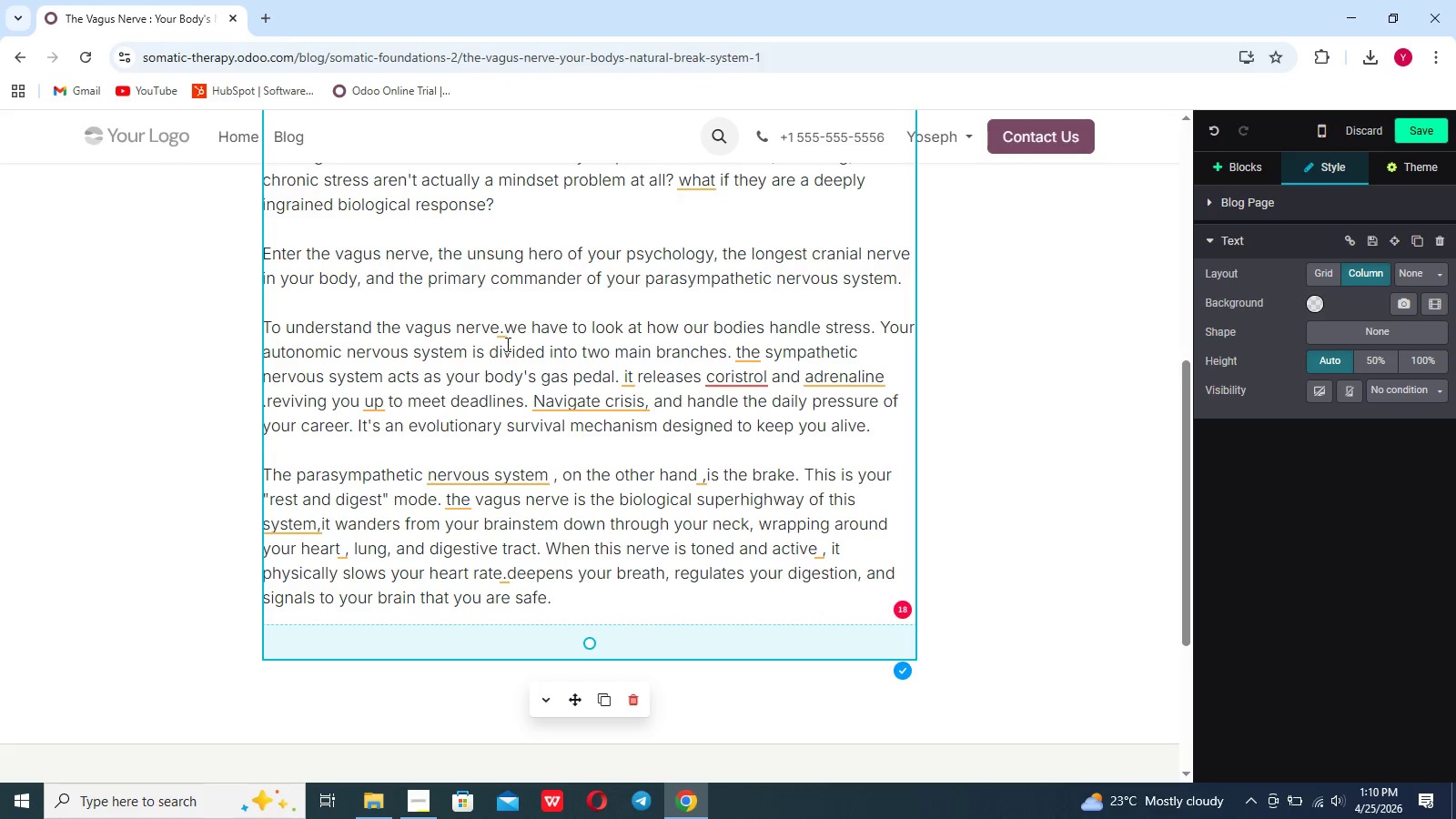 
left_click([506, 340])
 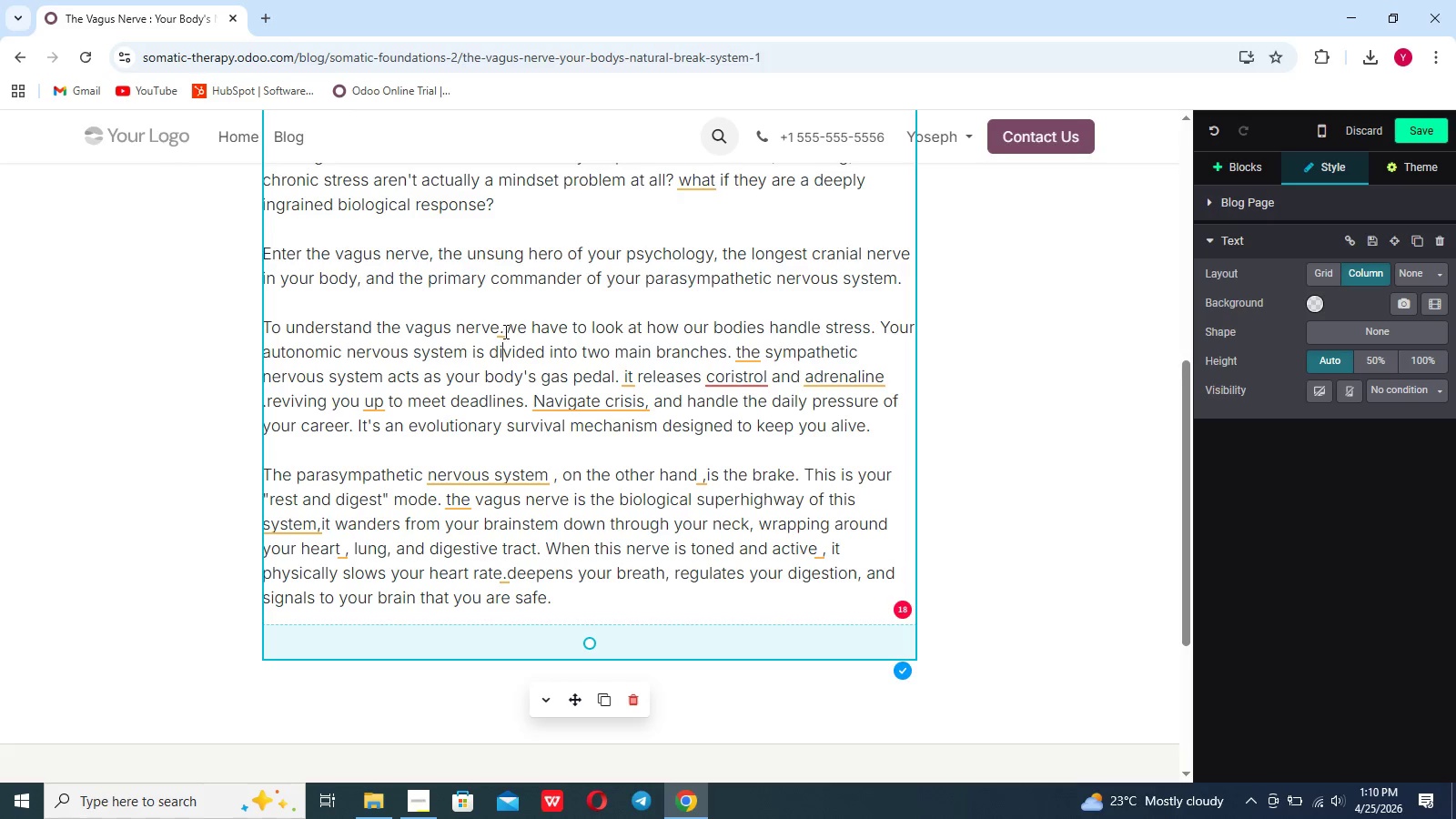 
left_click([502, 329])
 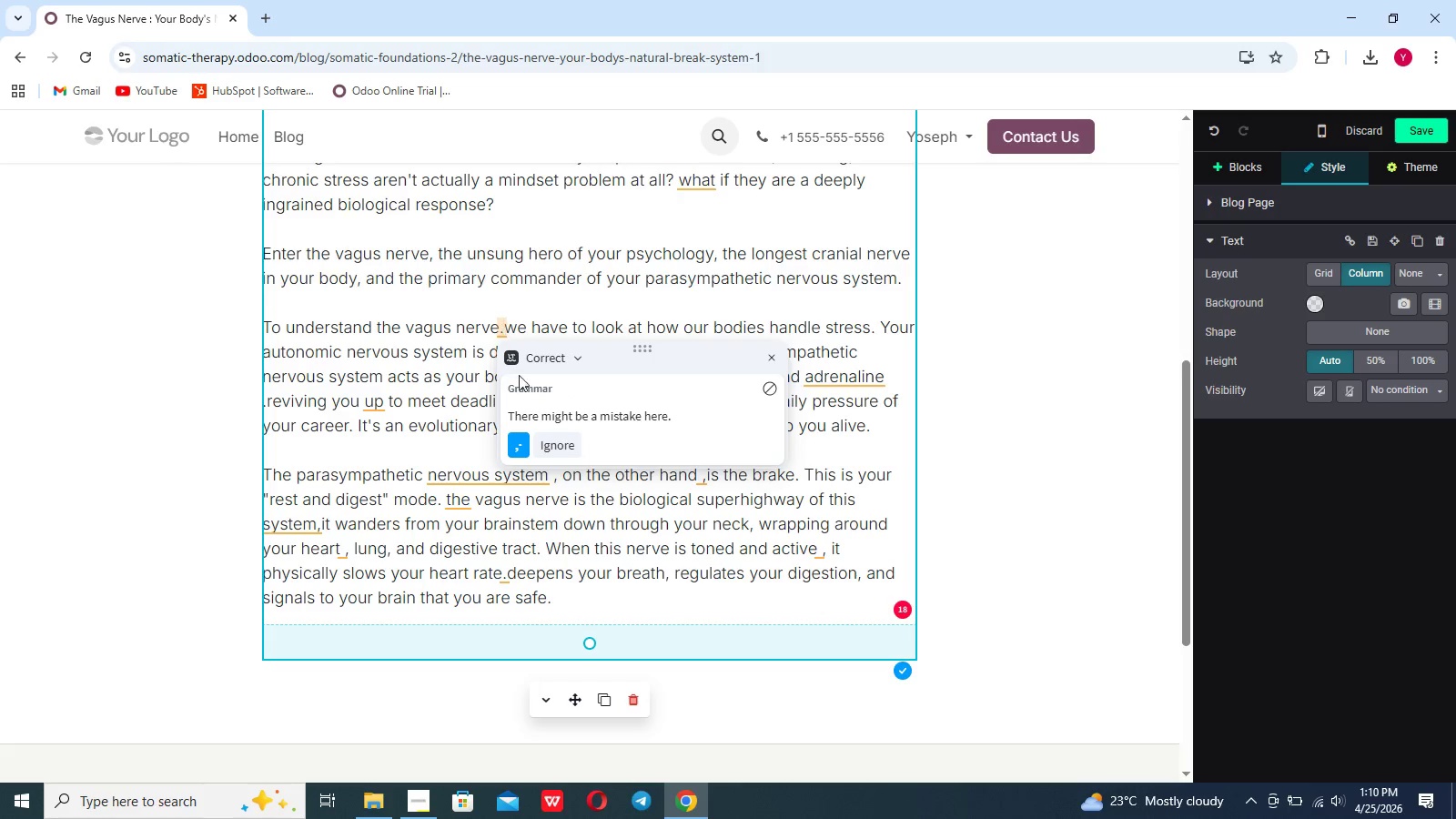 
mouse_move([561, 439])
 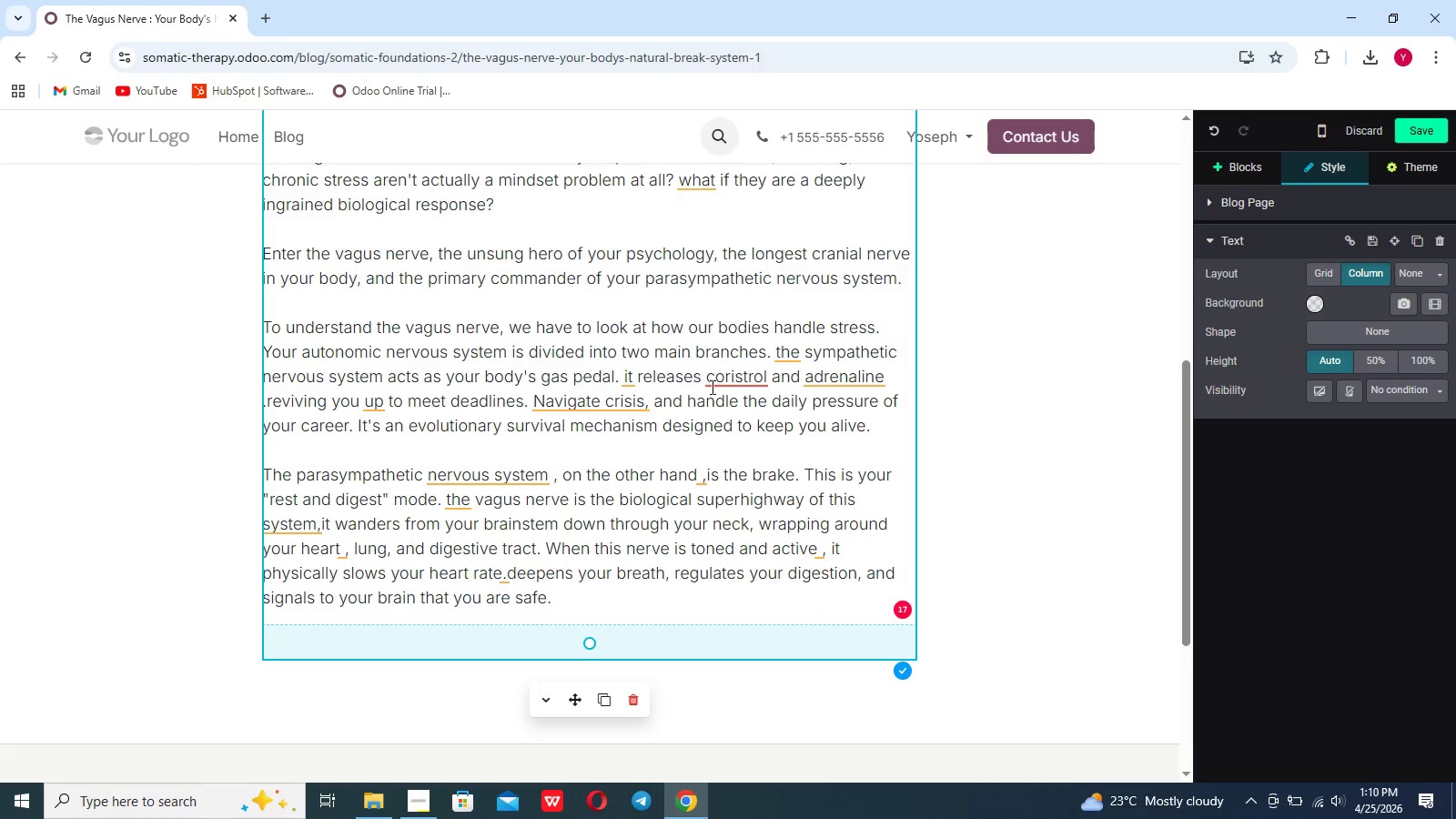 
left_click([725, 387])
 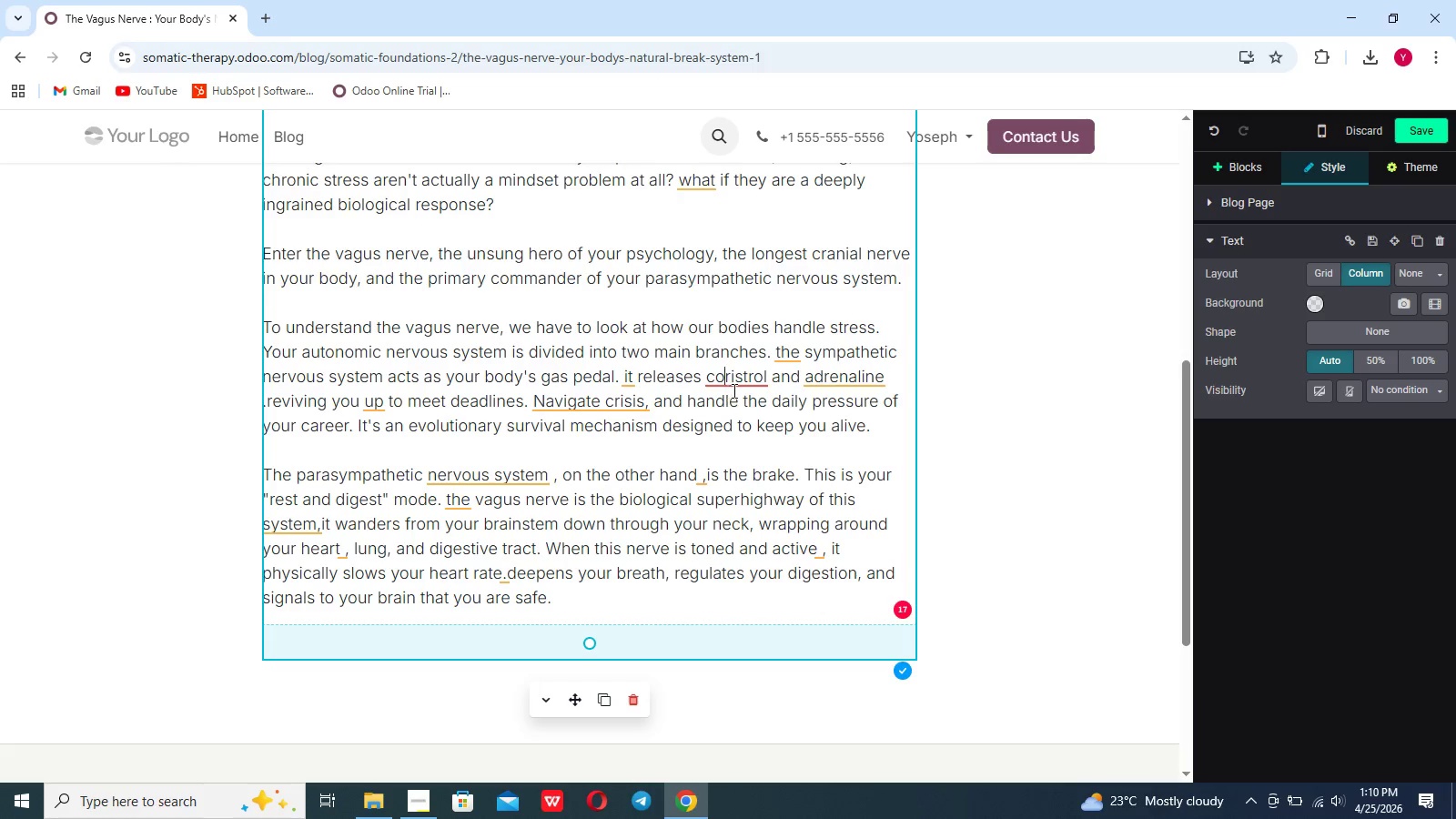 
left_click([742, 384])
 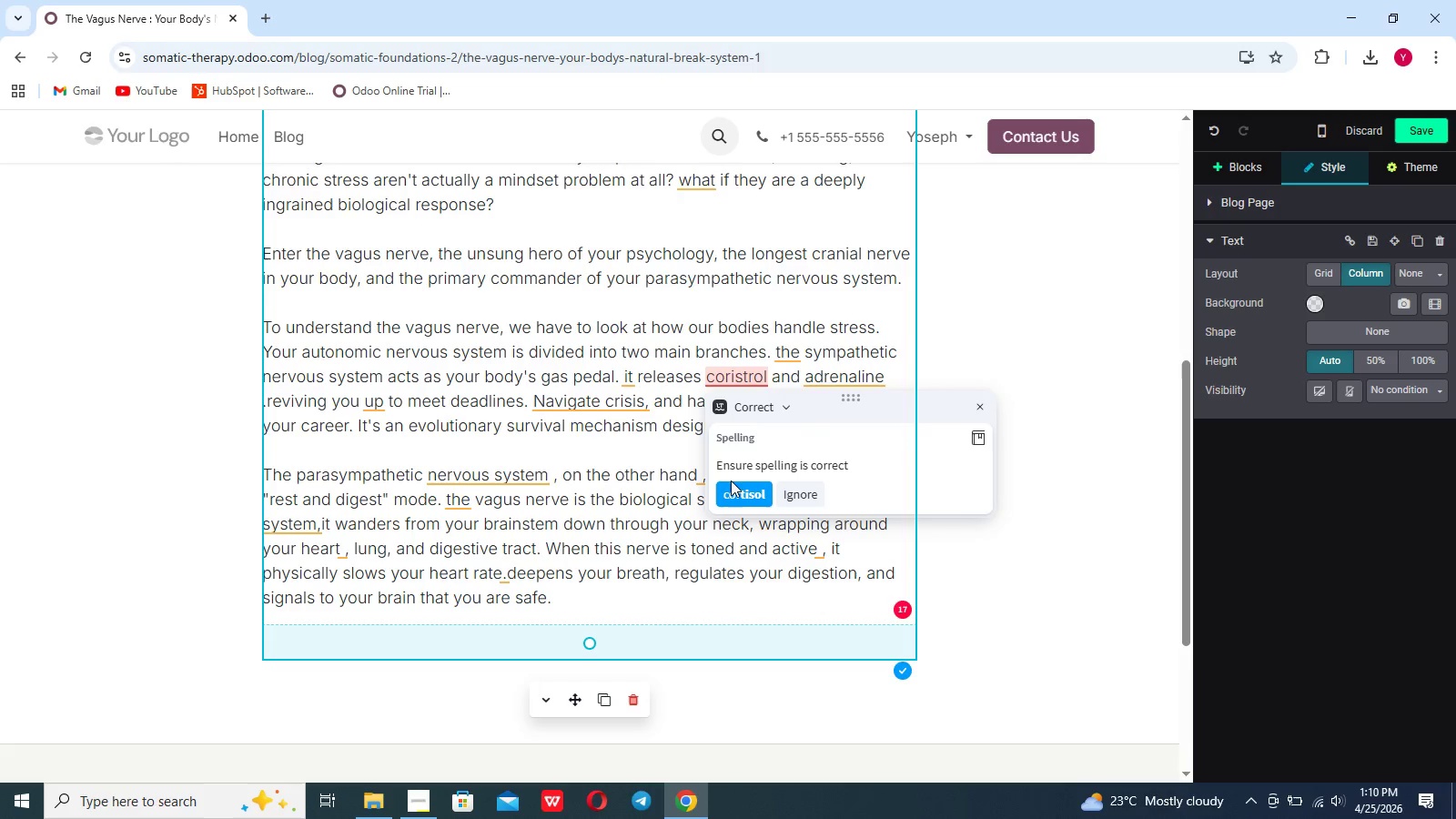 
left_click([731, 482])
 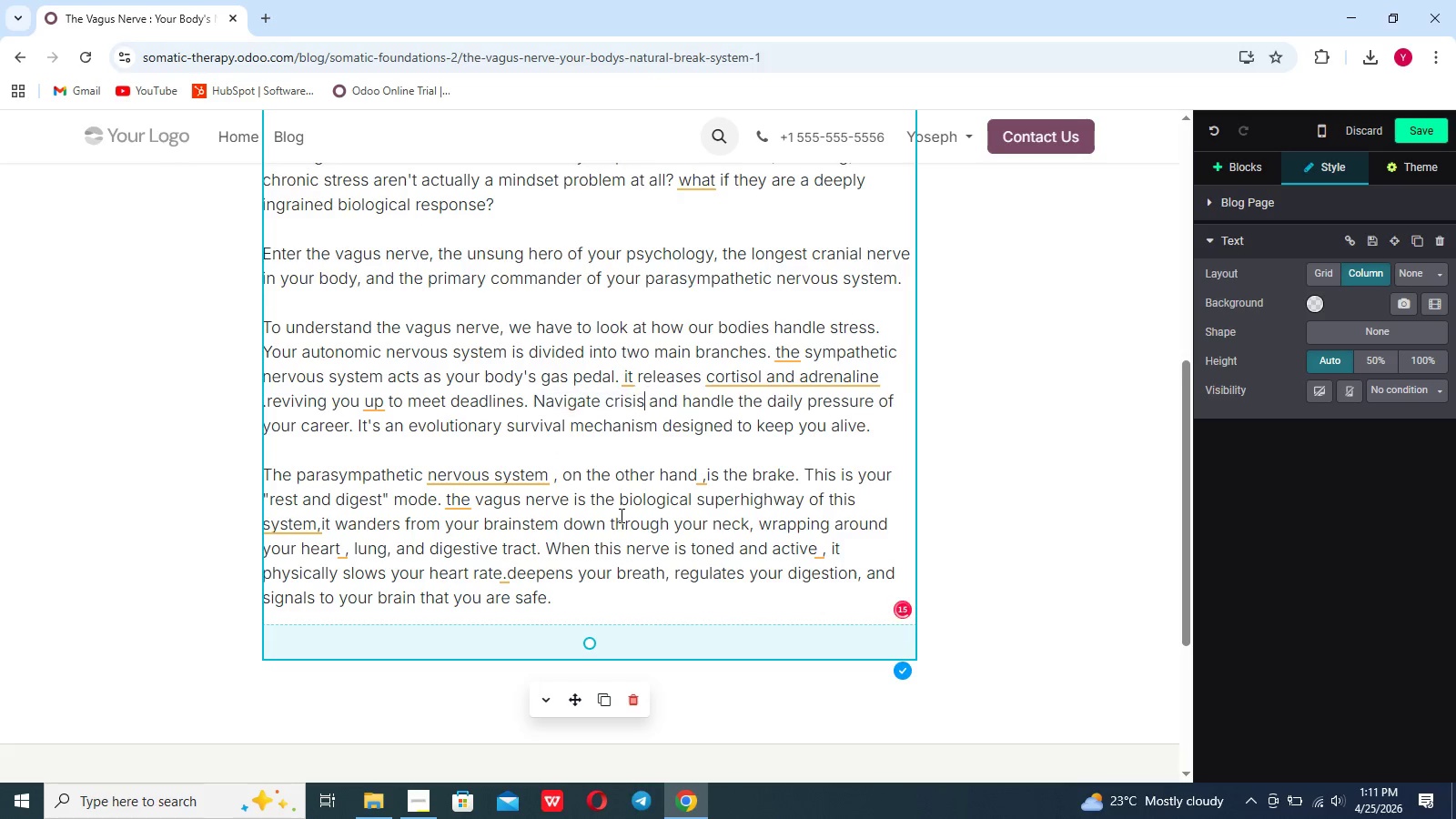 
left_click([837, 378])
 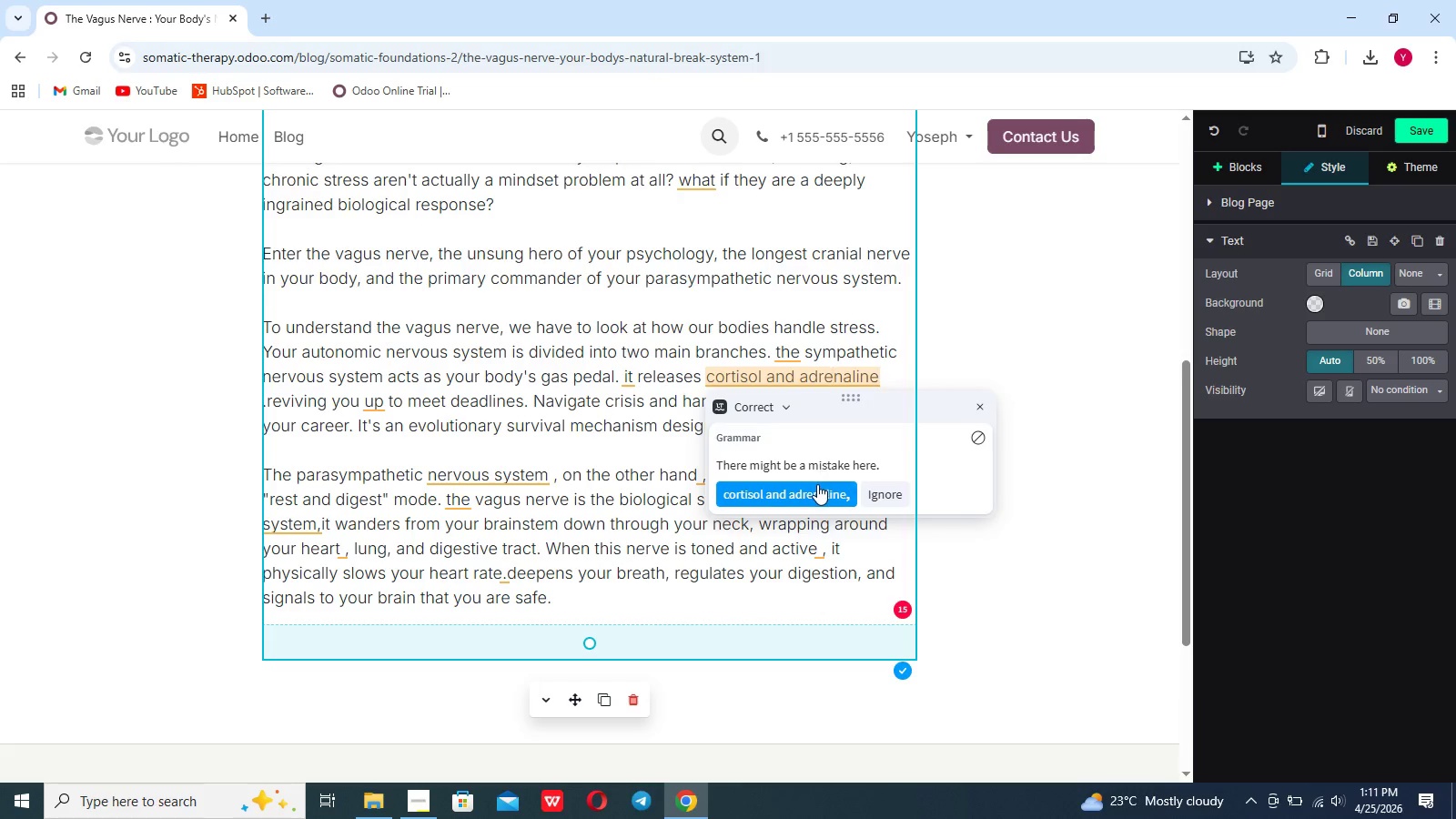 
left_click([817, 484])
 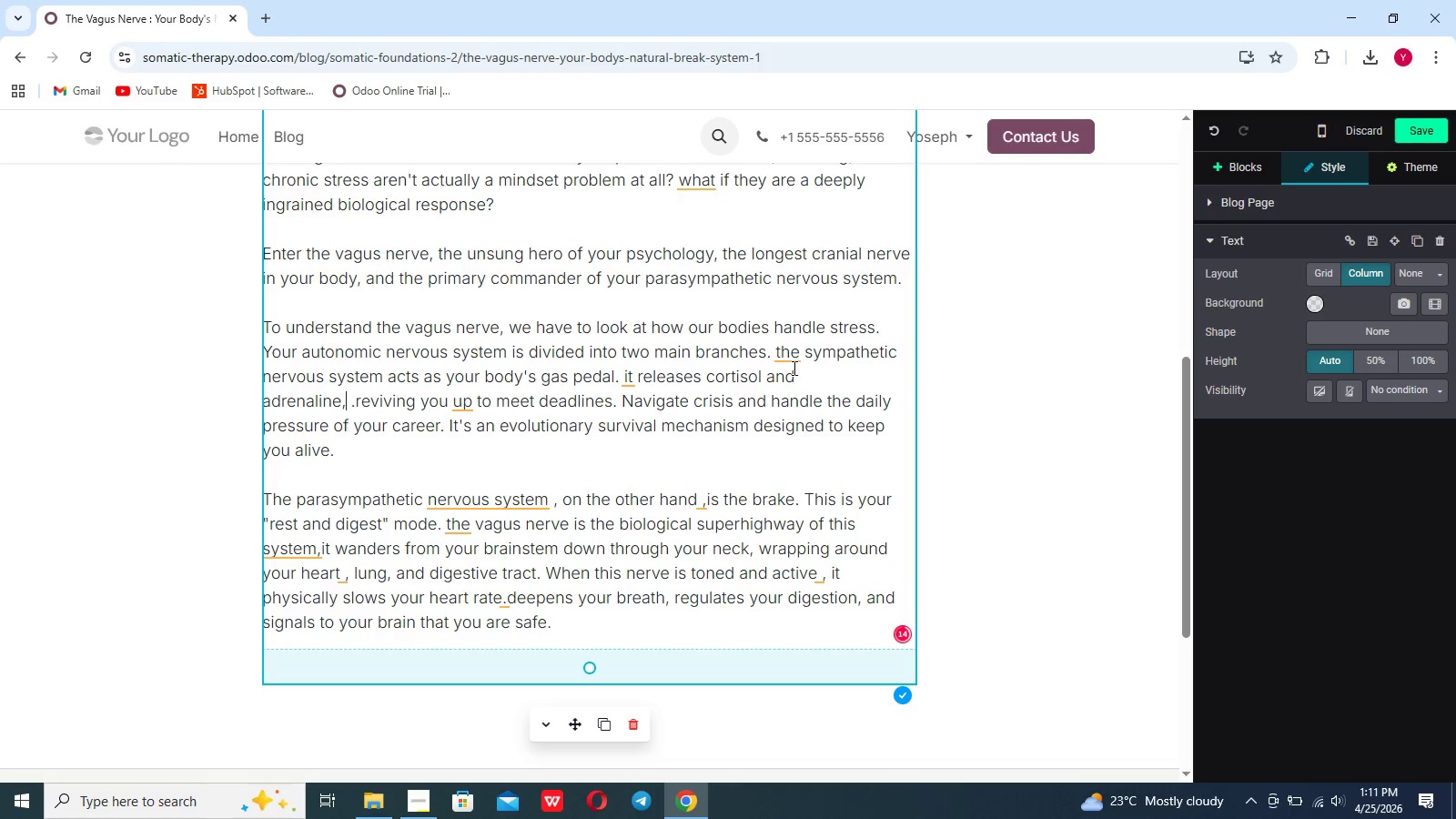 
left_click([793, 360])
 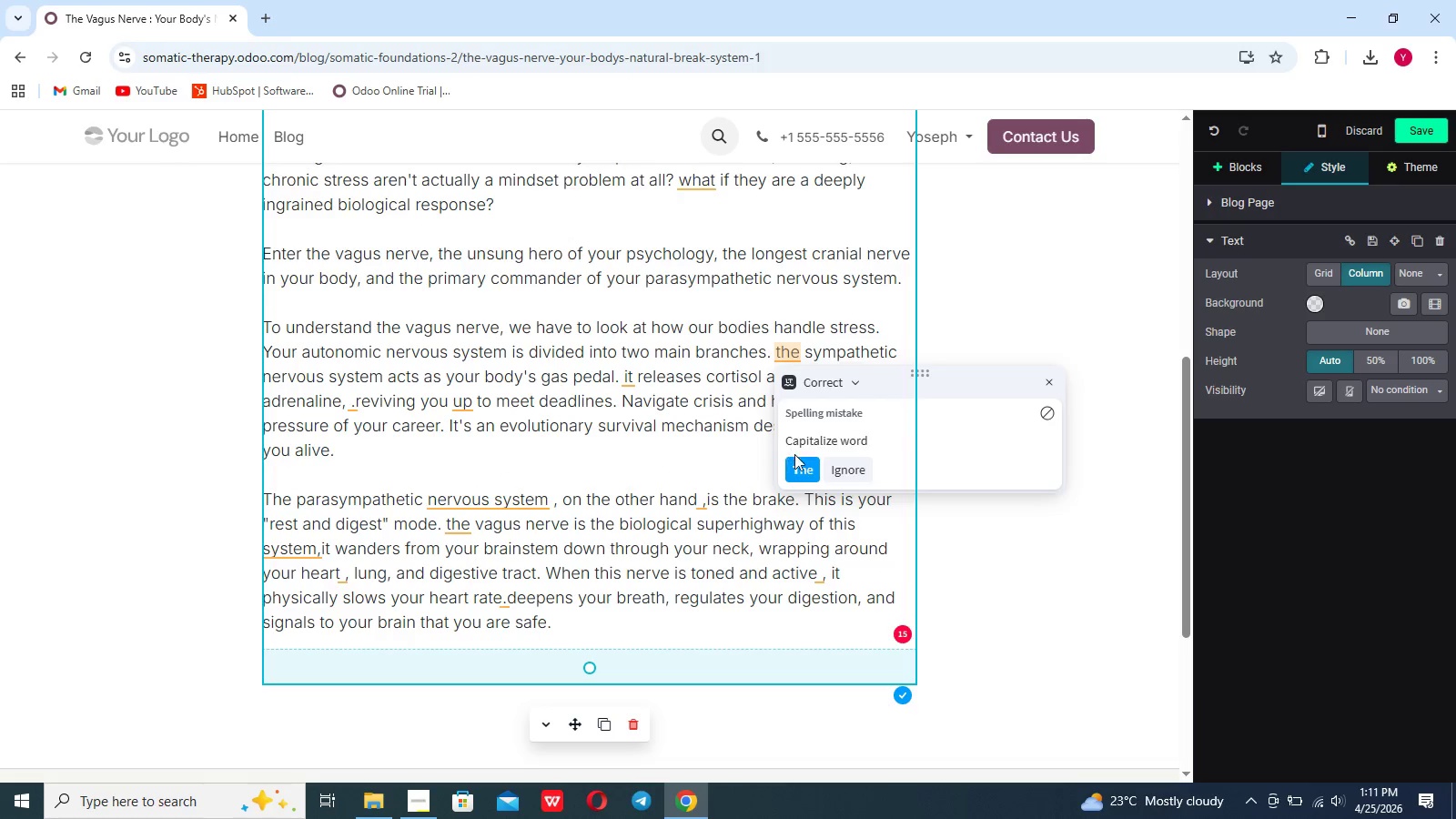 
left_click([797, 460])
 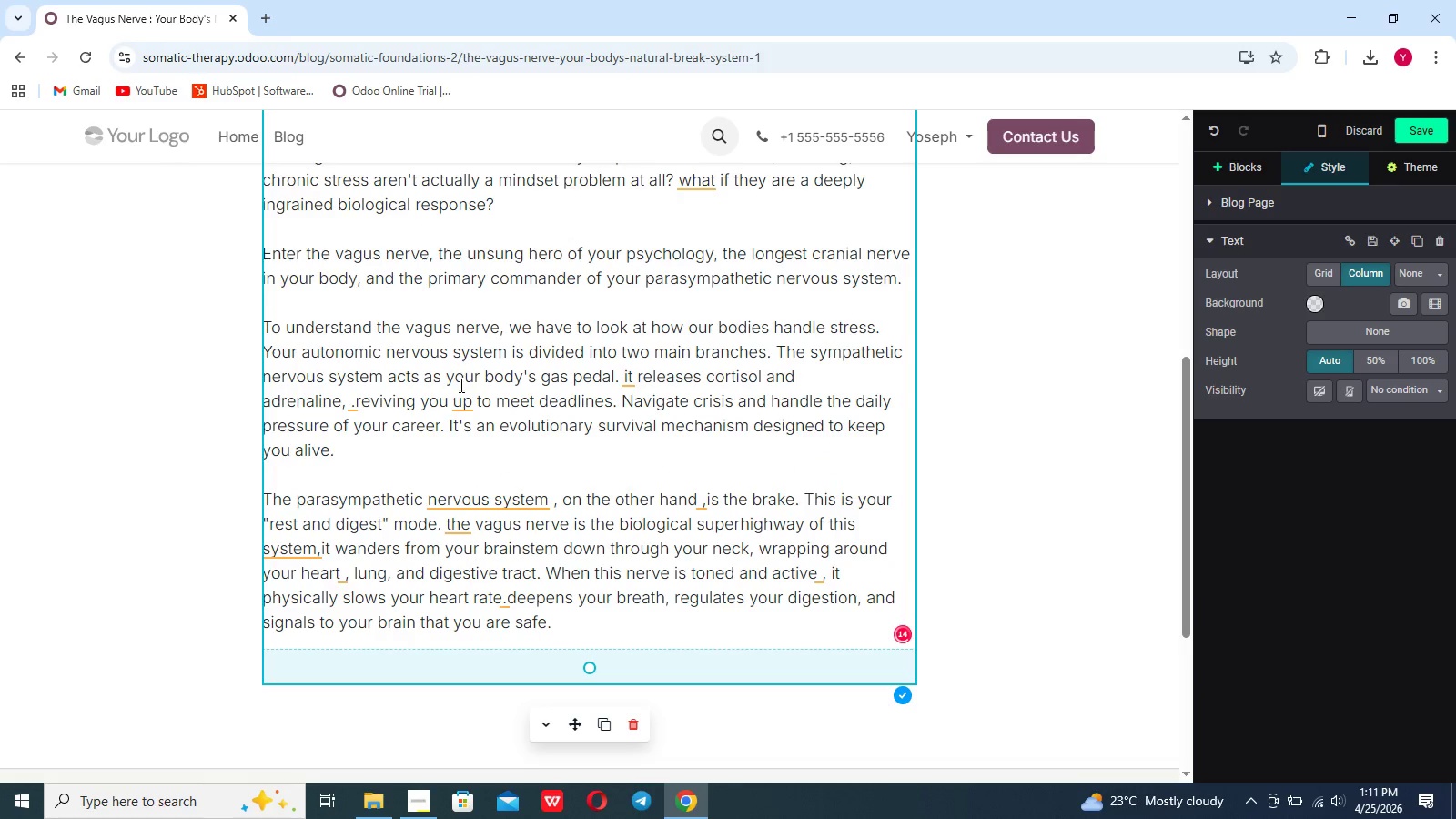 
left_click([461, 398])
 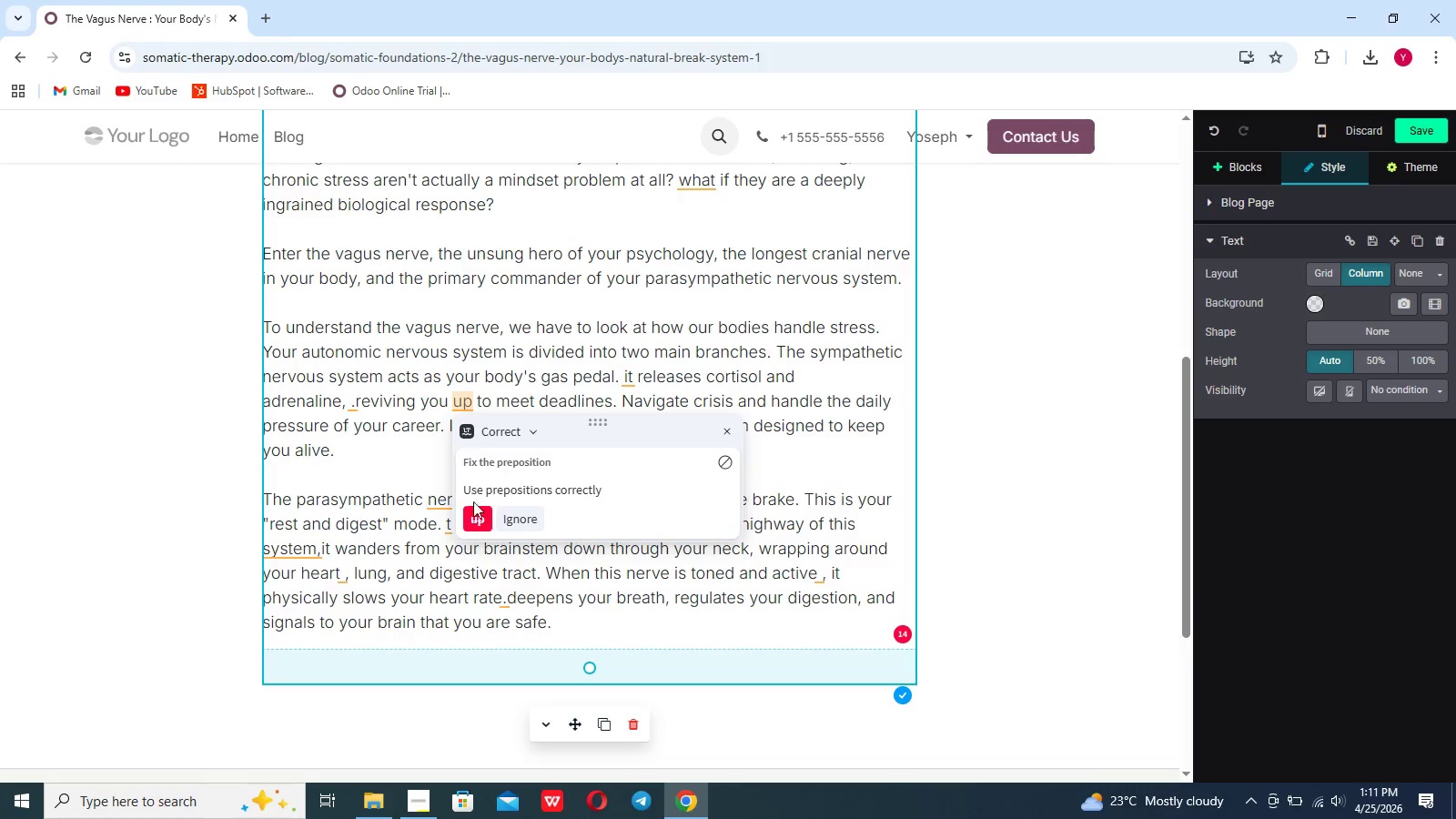 
left_click([473, 510])
 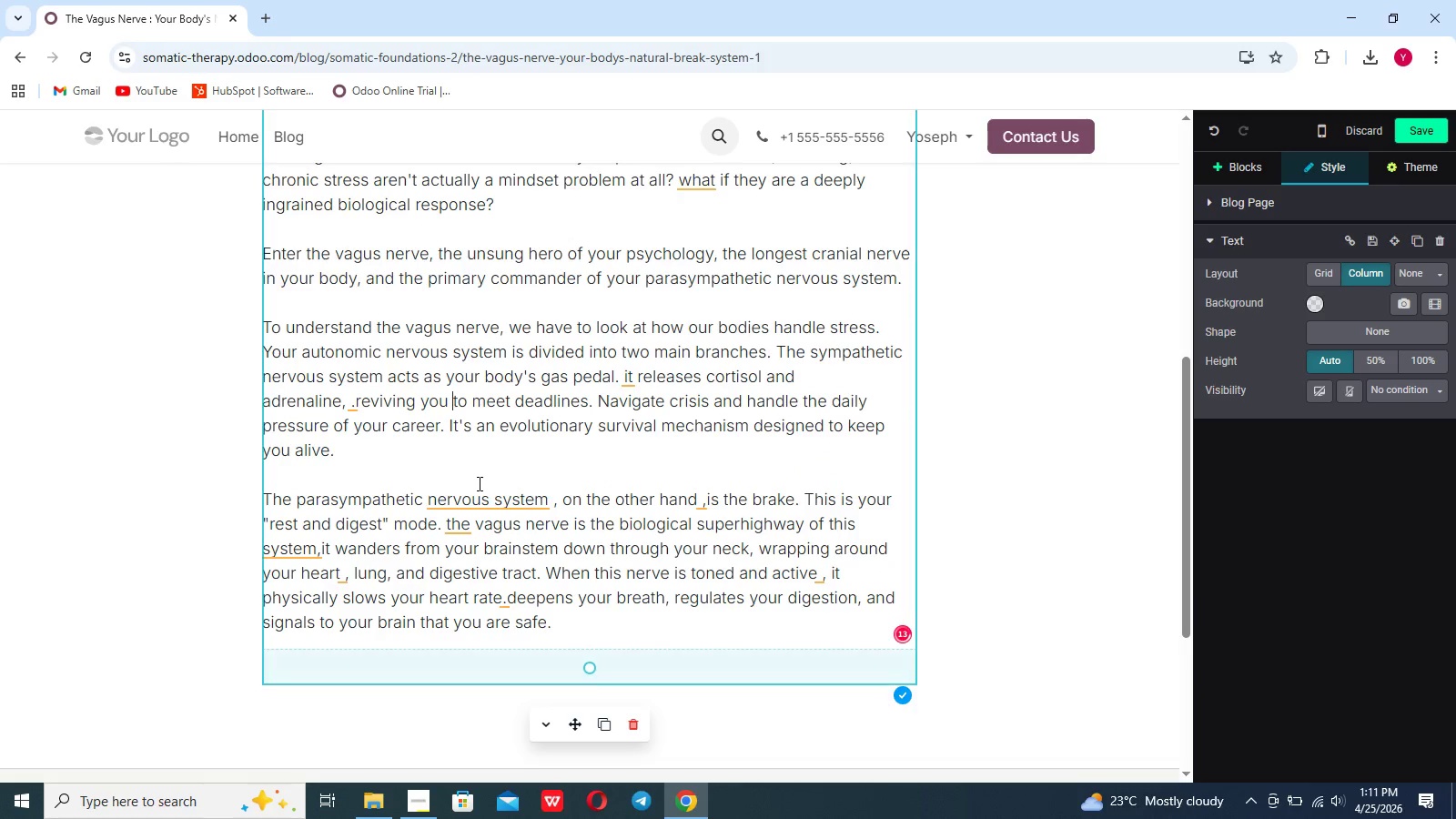 
left_click([478, 486])
 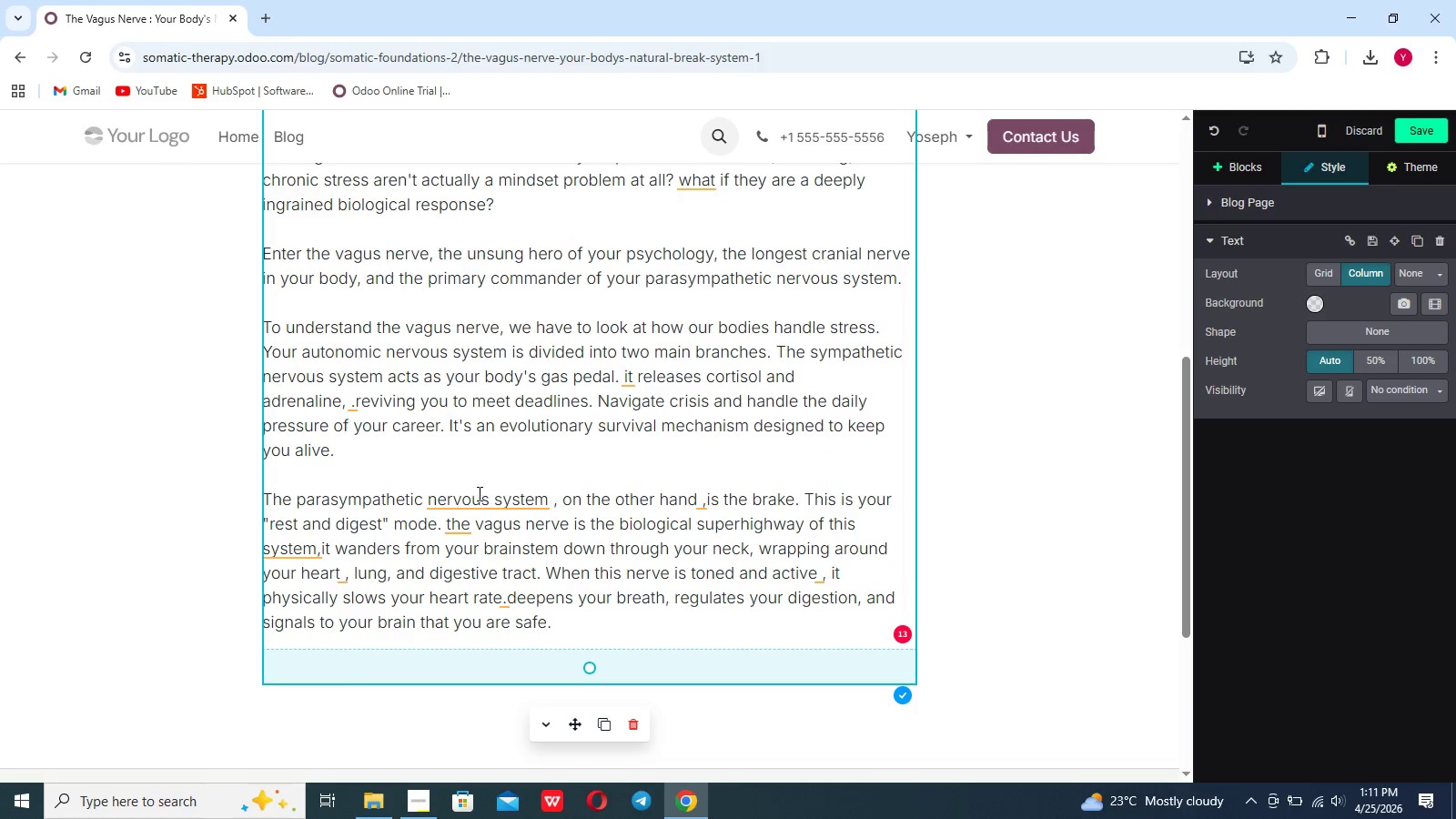 
left_click([478, 499])
 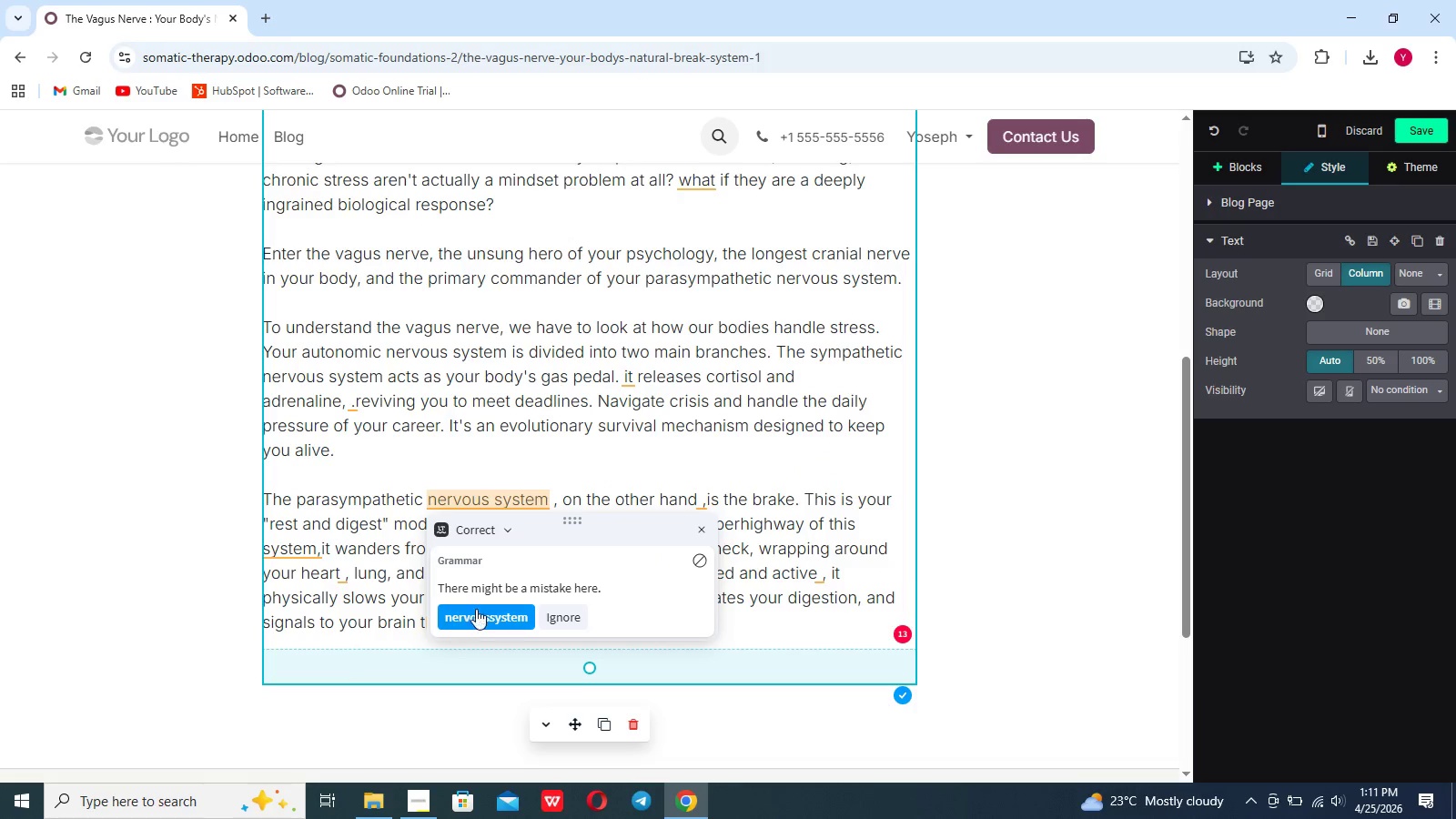 
left_click([476, 617])
 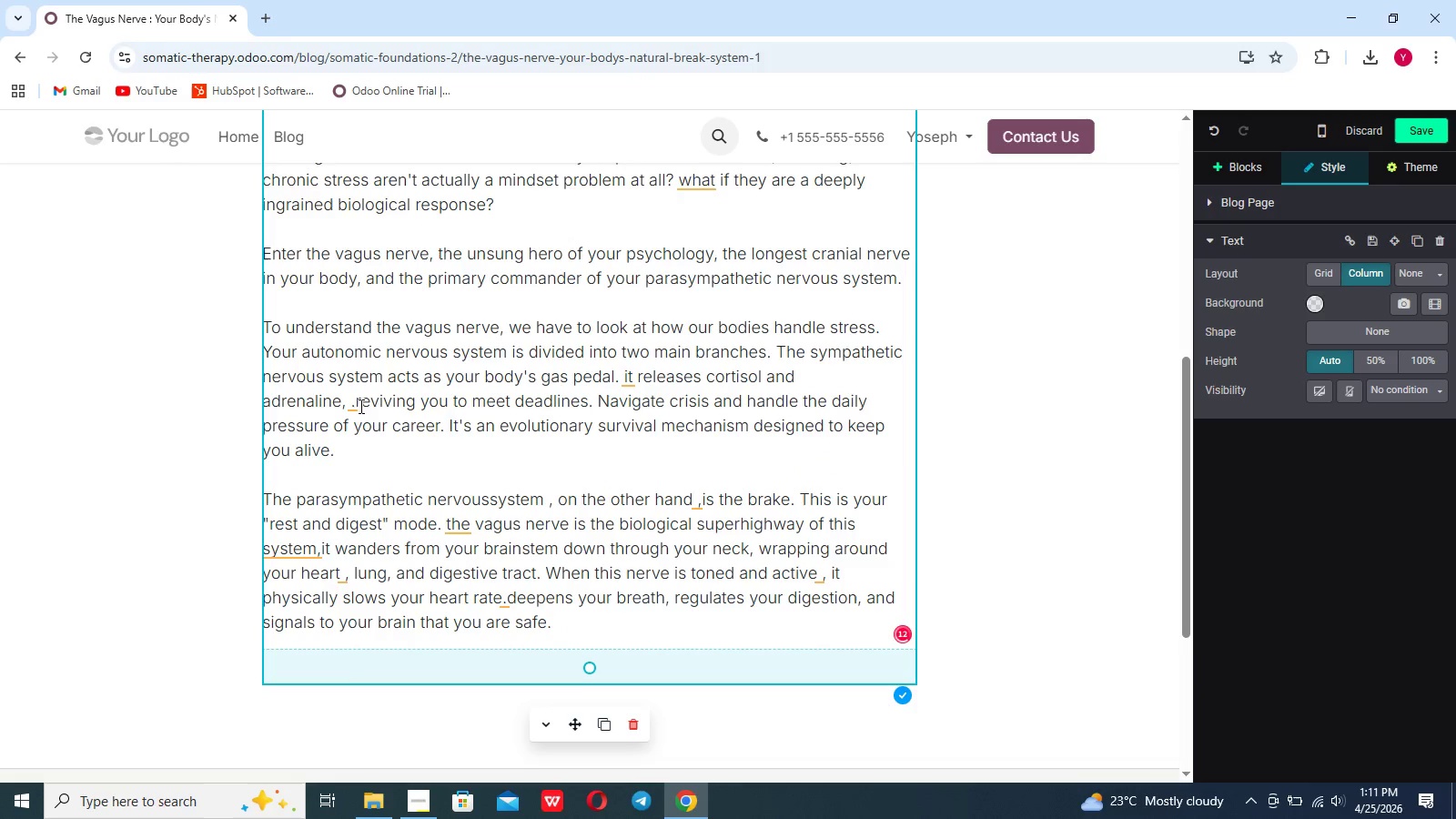 
left_click([351, 405])
 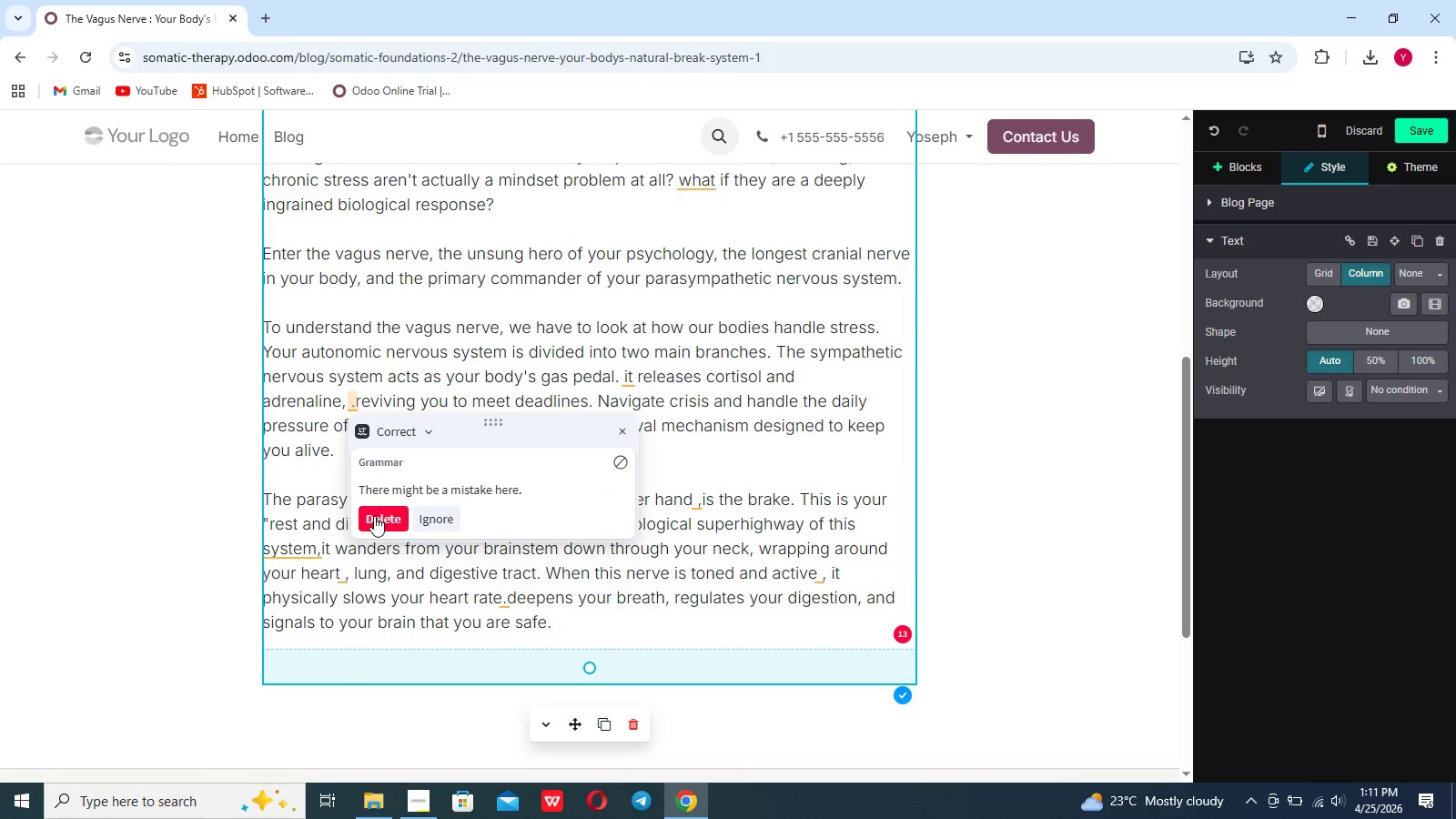 
left_click([373, 515])
 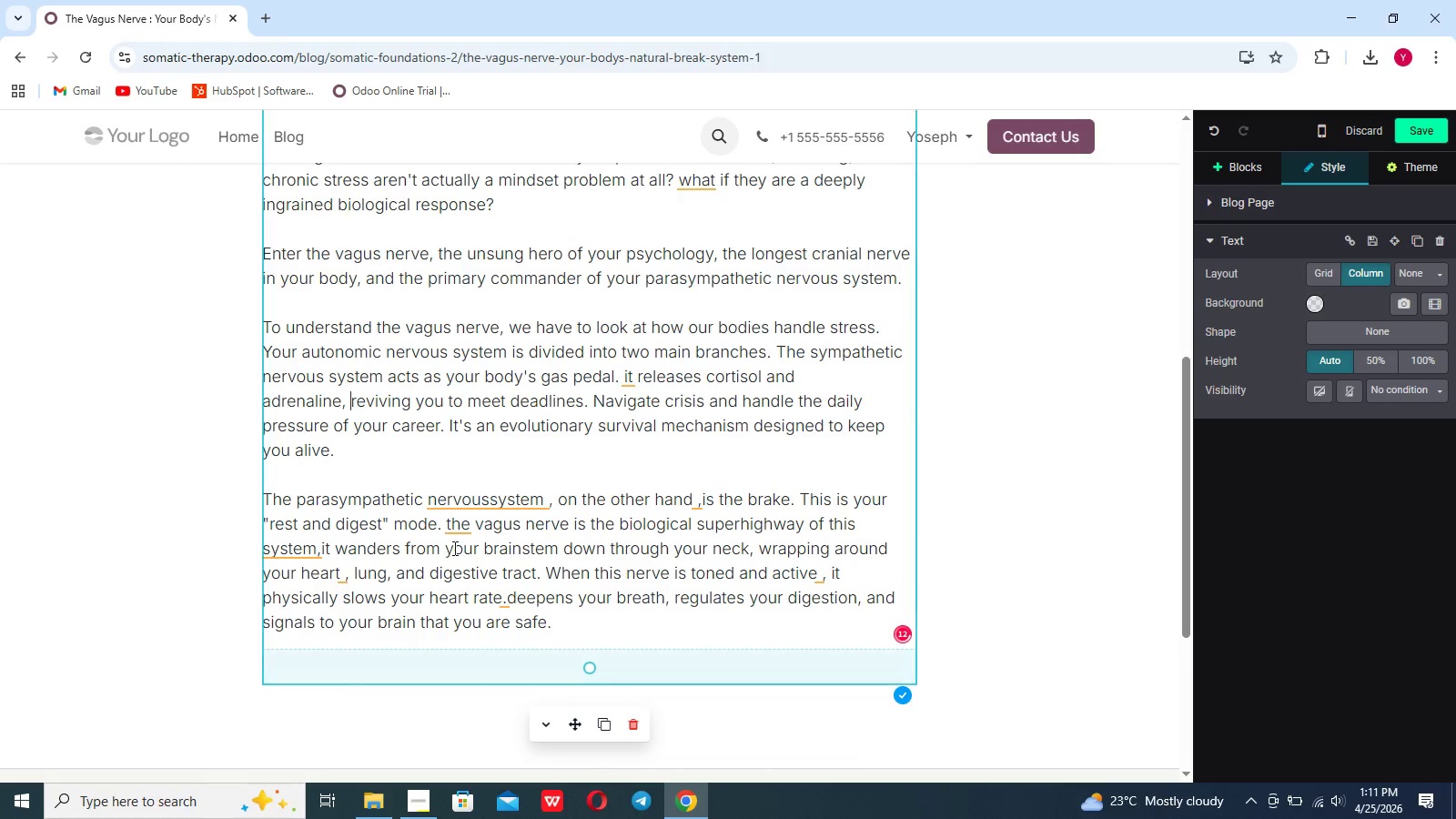 
left_click([456, 537])
 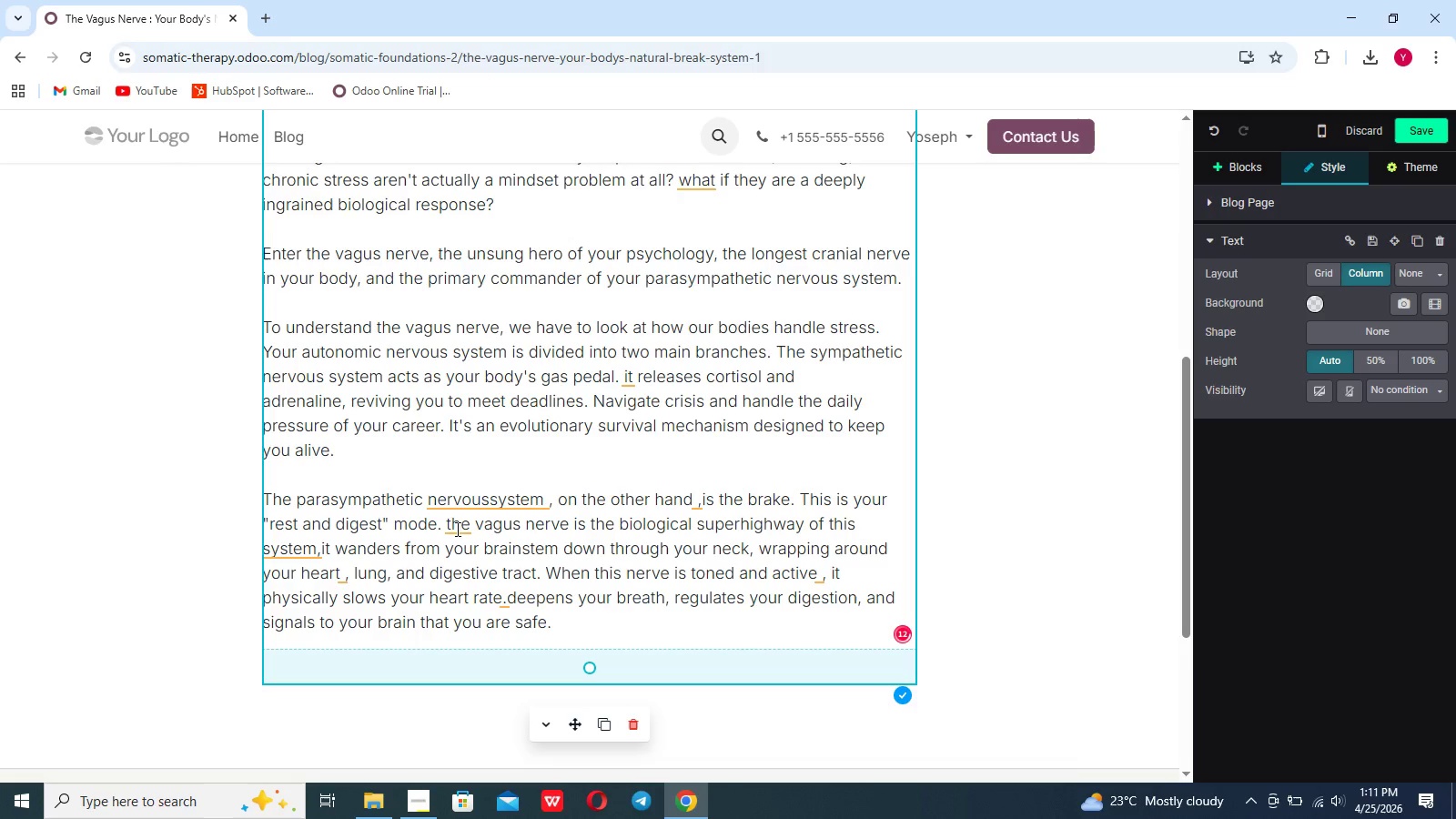 
left_click([457, 524])
 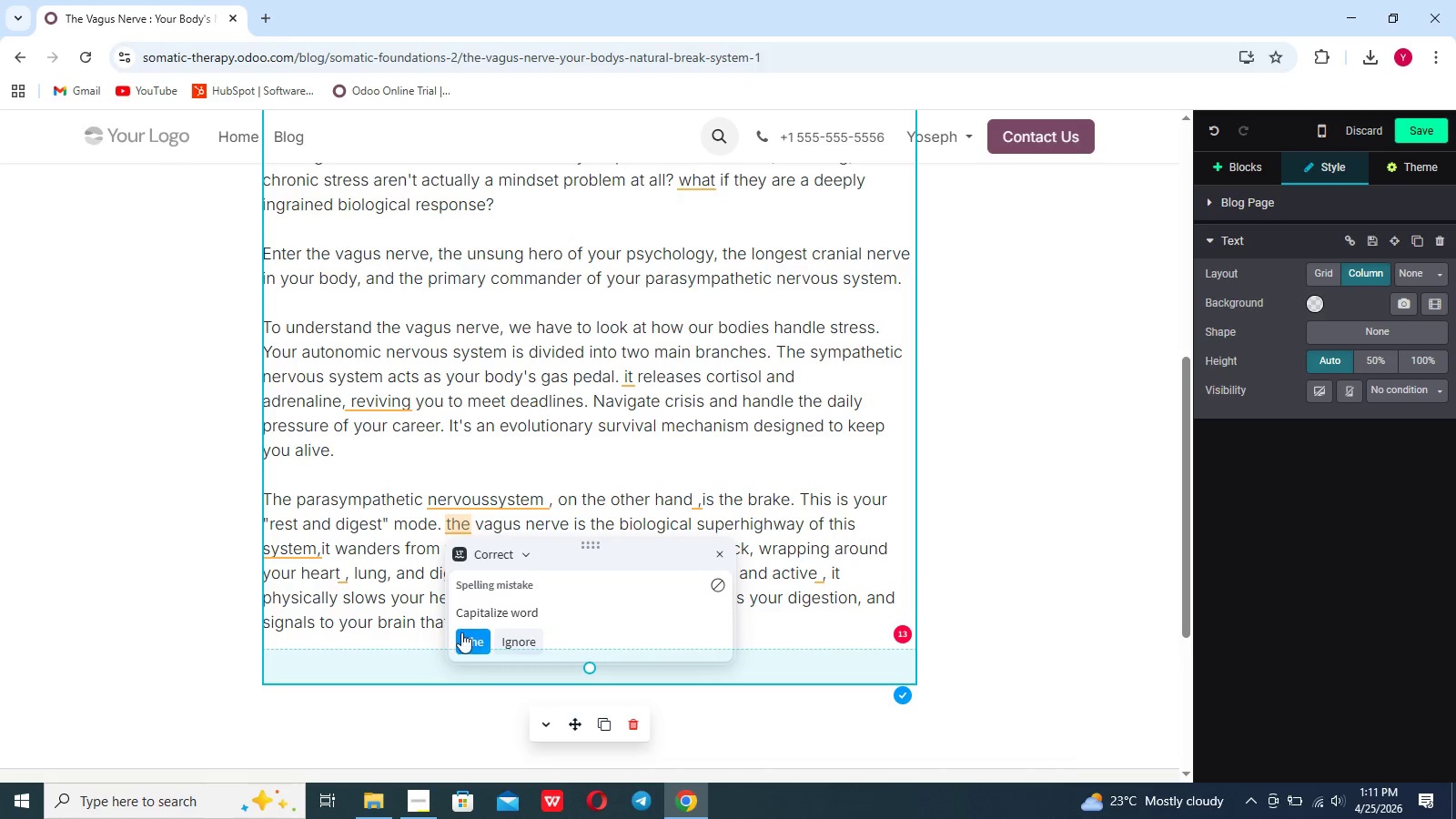 
left_click([461, 638])
 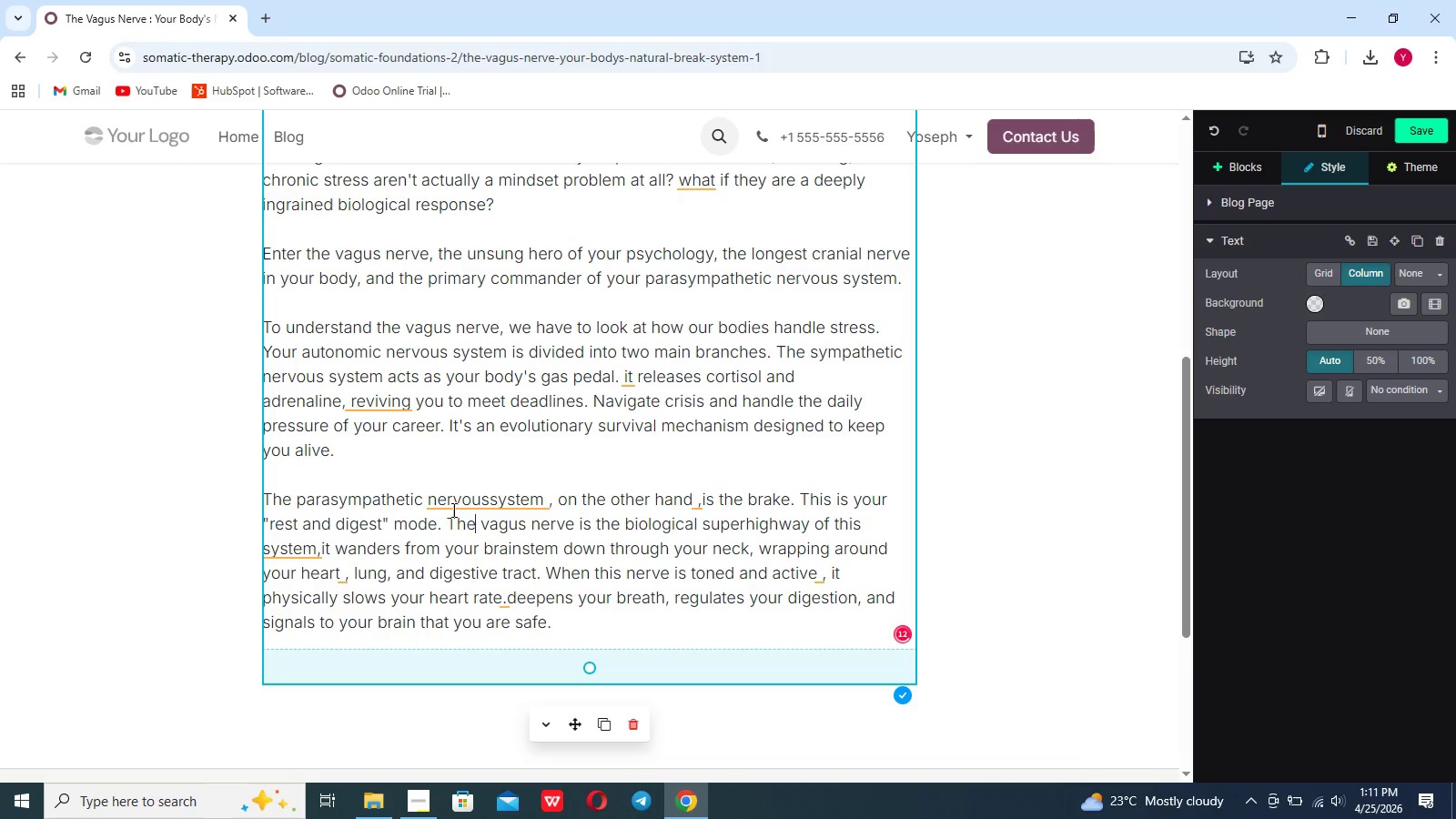 
left_click([452, 505])
 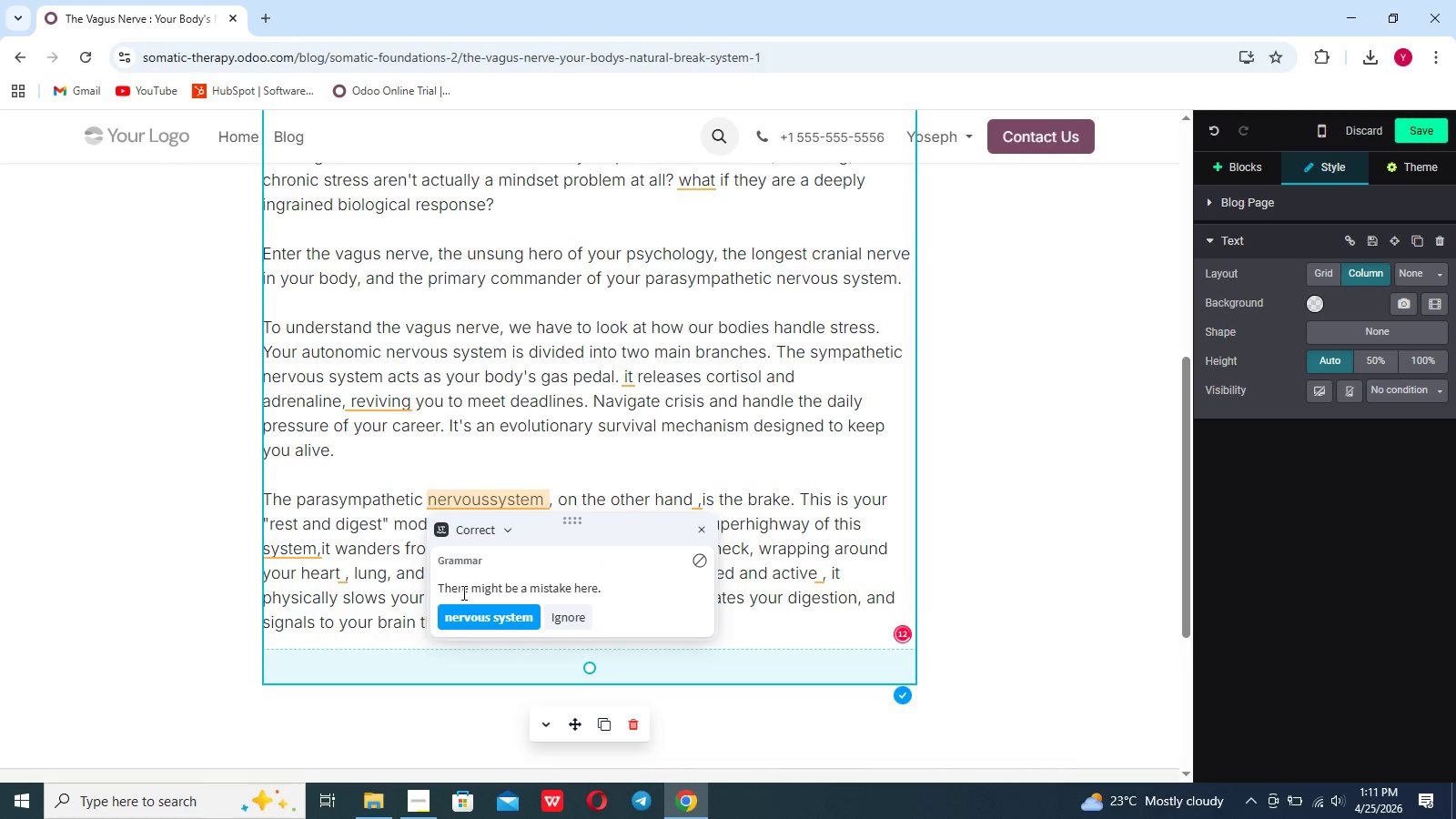 
left_click([462, 612])
 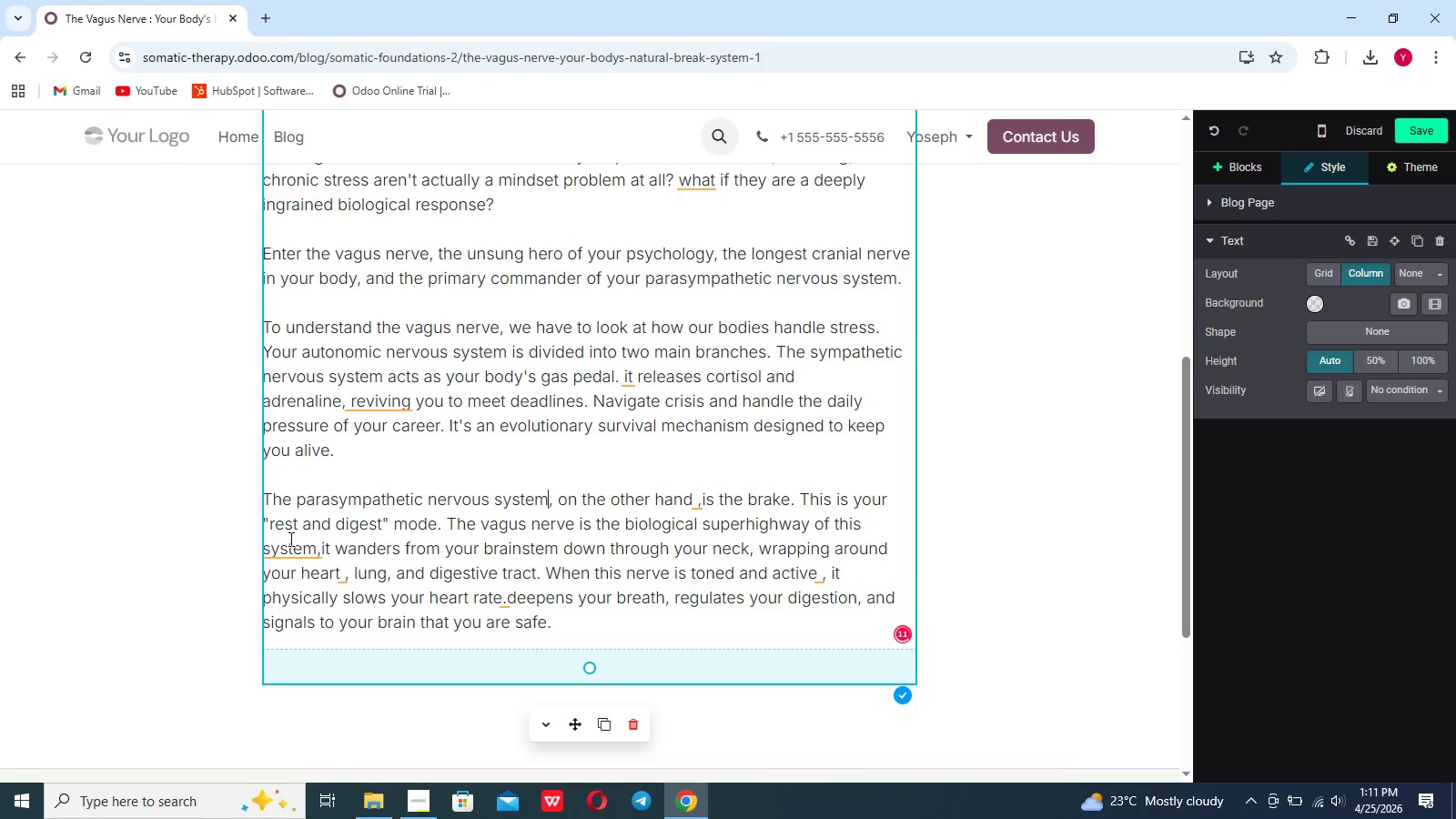 
left_click([289, 539])
 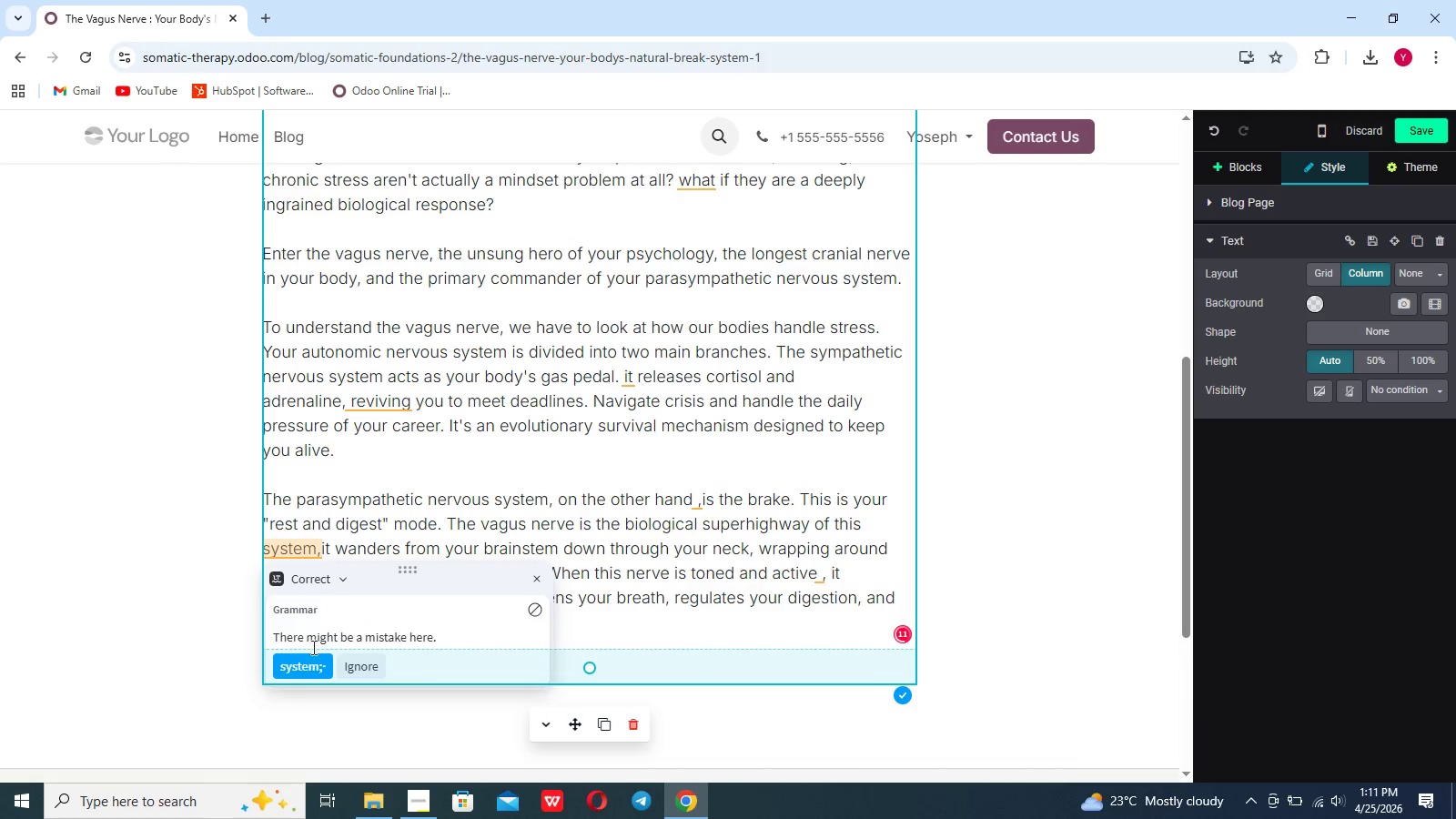 
left_click([314, 661])
 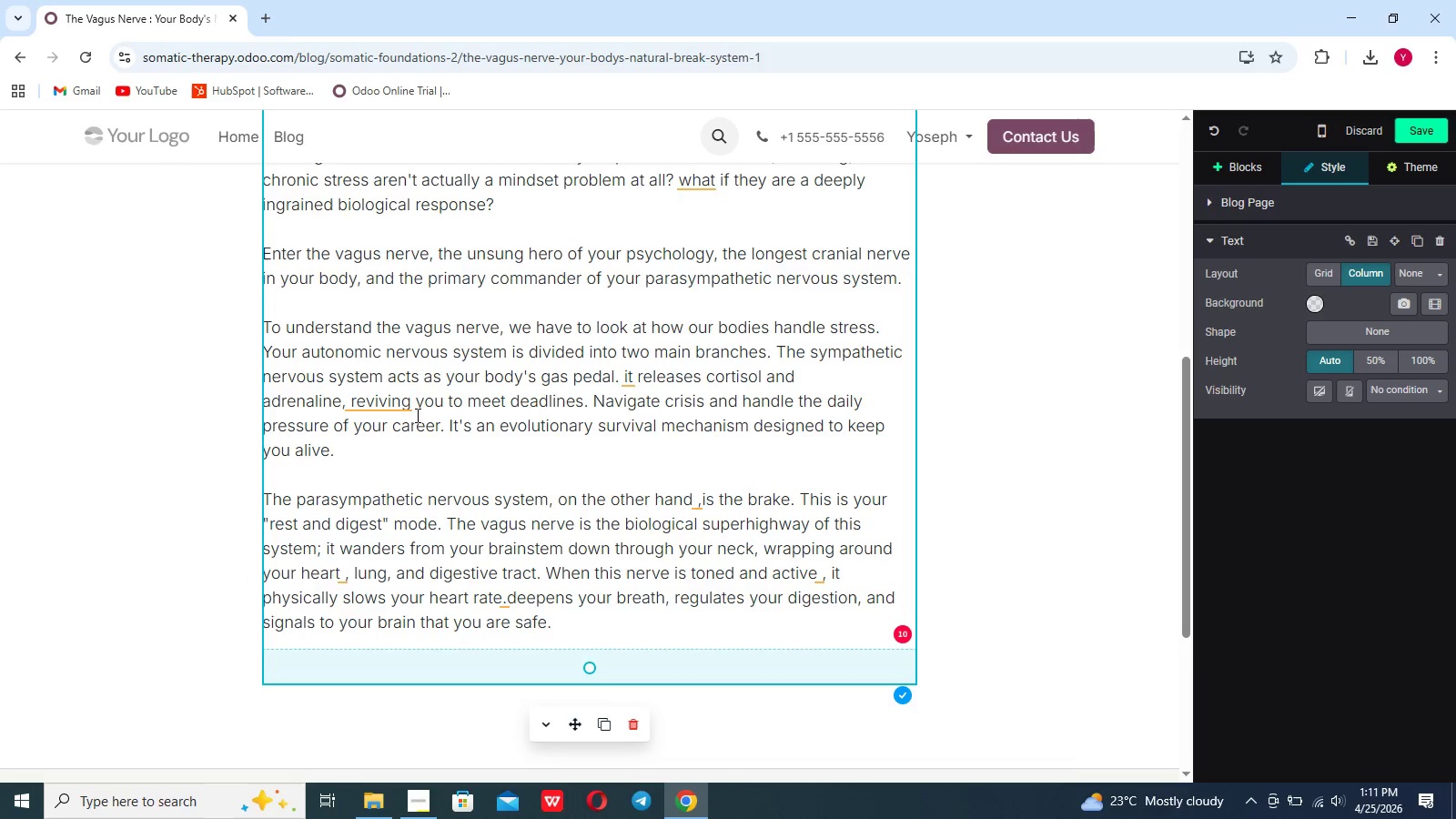 
left_click([395, 398])
 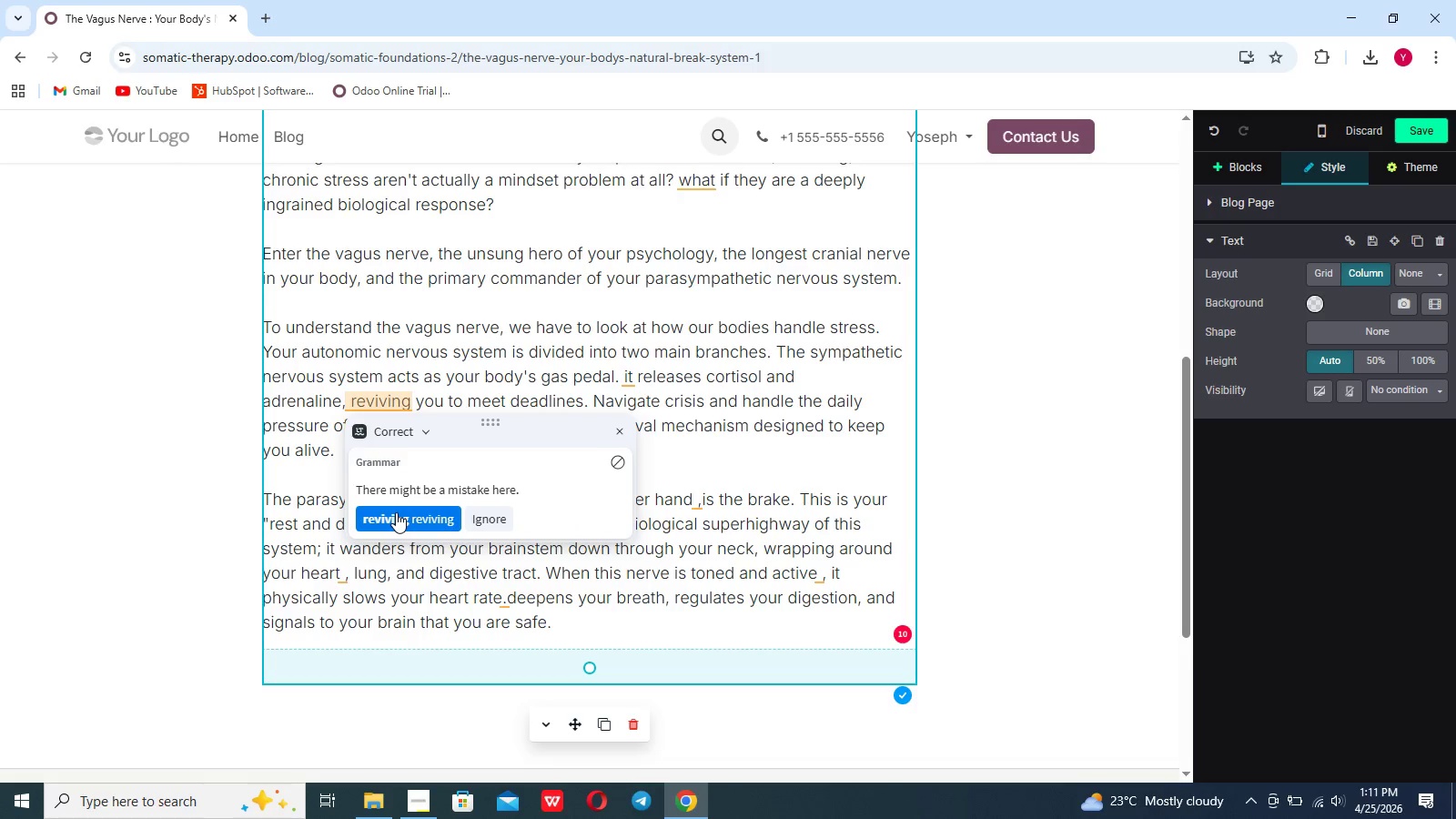 
left_click([396, 512])
 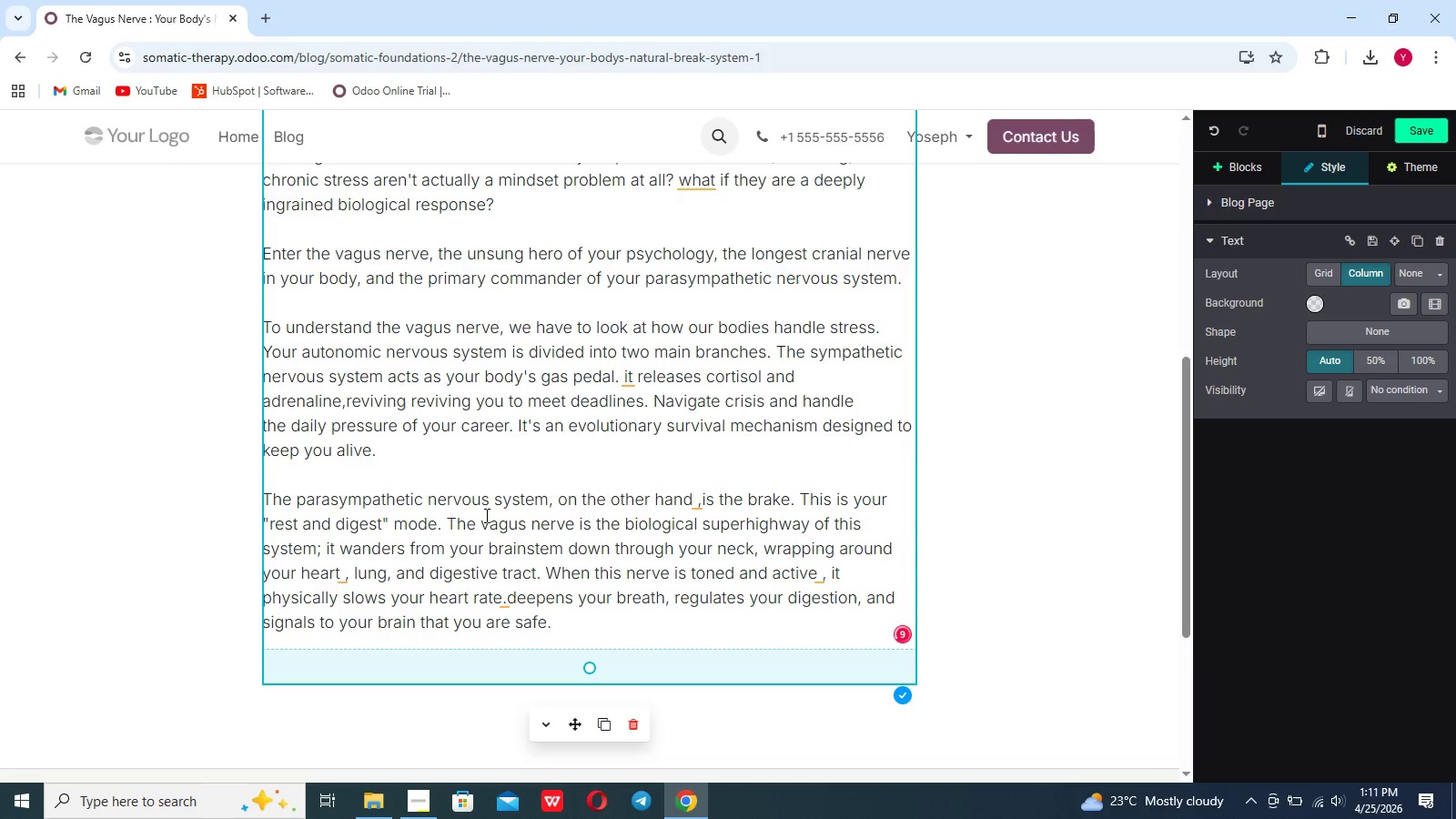 
scroll: coordinate [485, 515], scroll_direction: up, amount: 2.0
 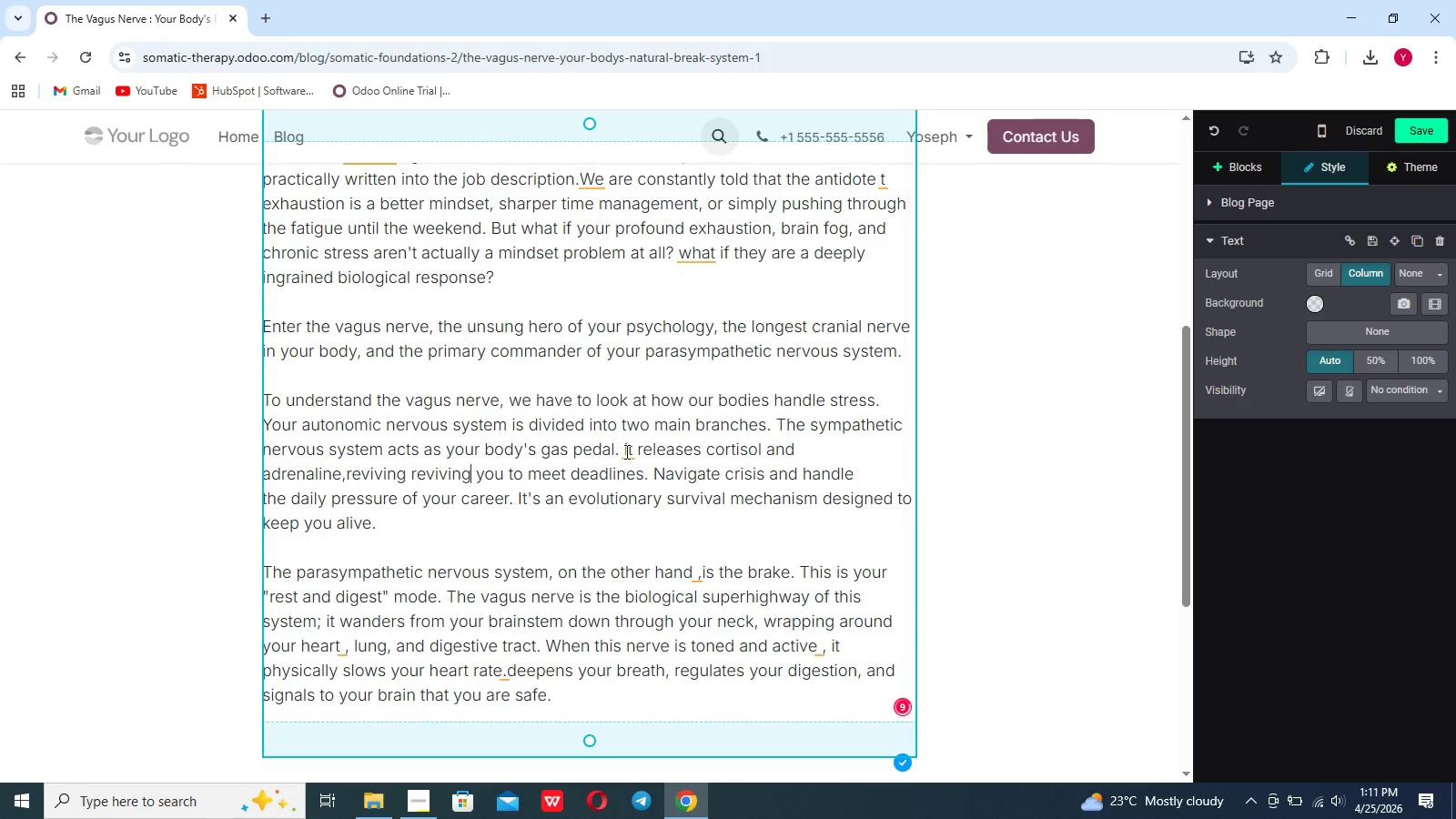 
left_click([625, 451])
 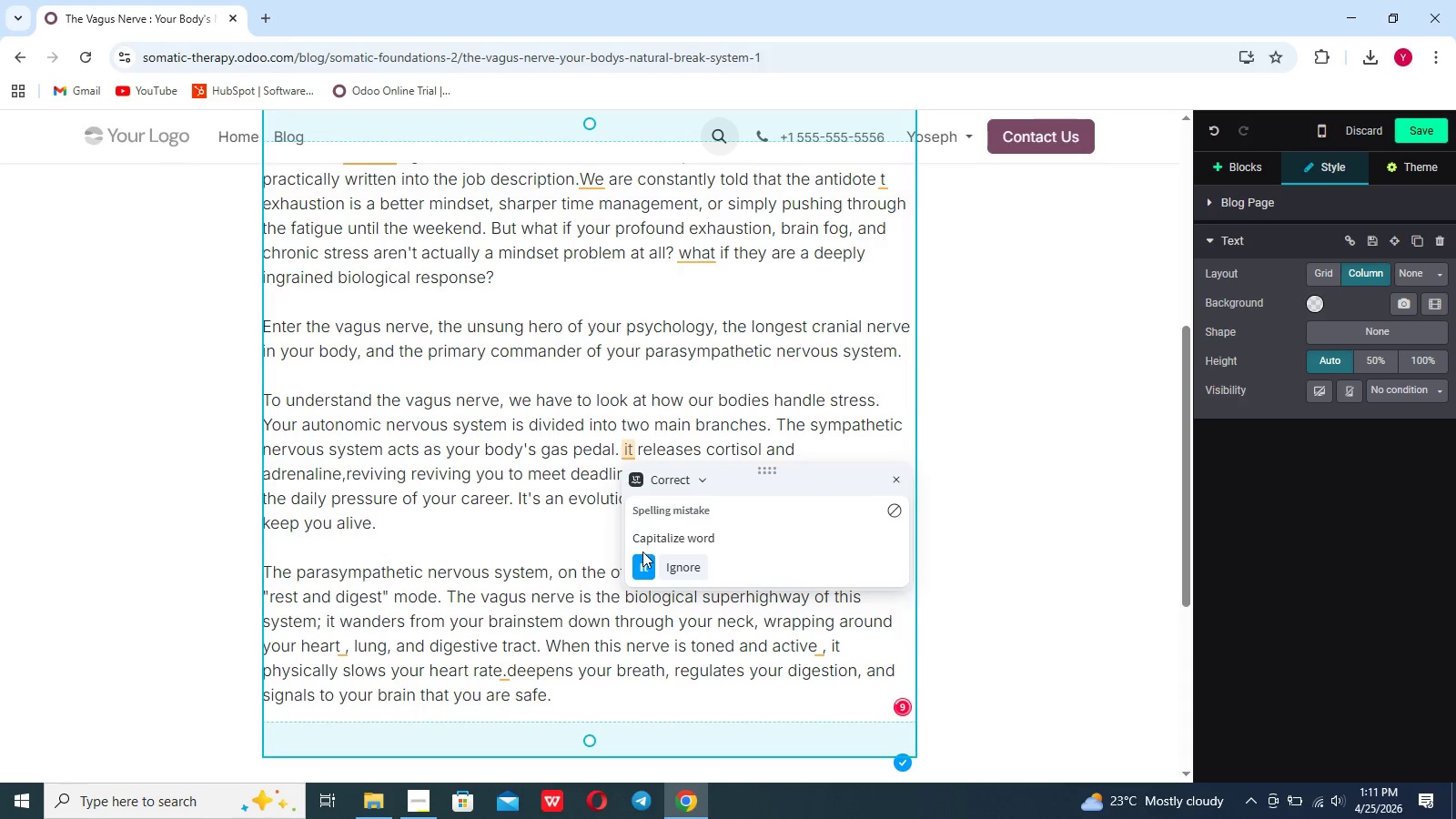 
left_click([642, 551])
 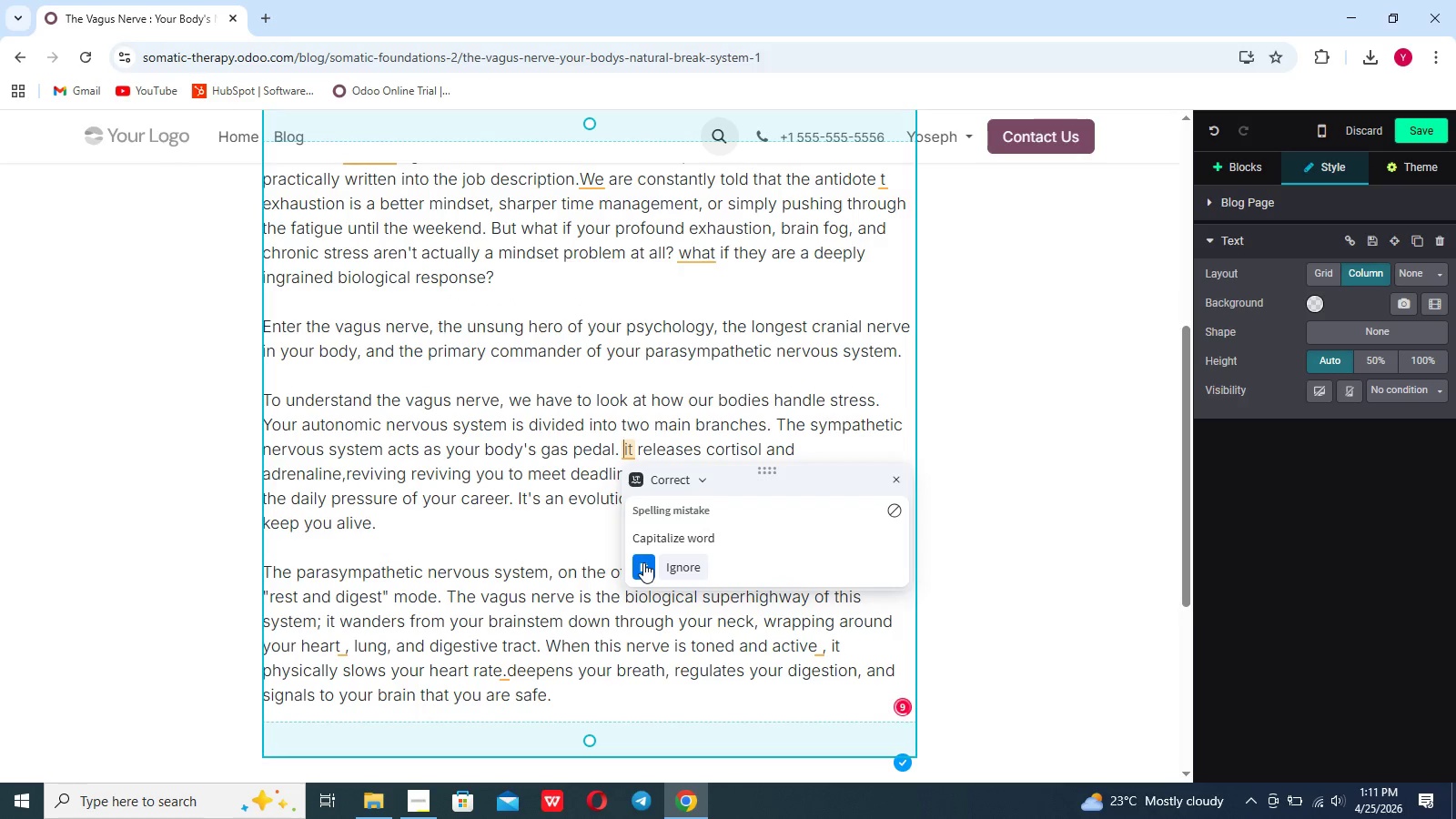 
left_click([643, 562])
 